 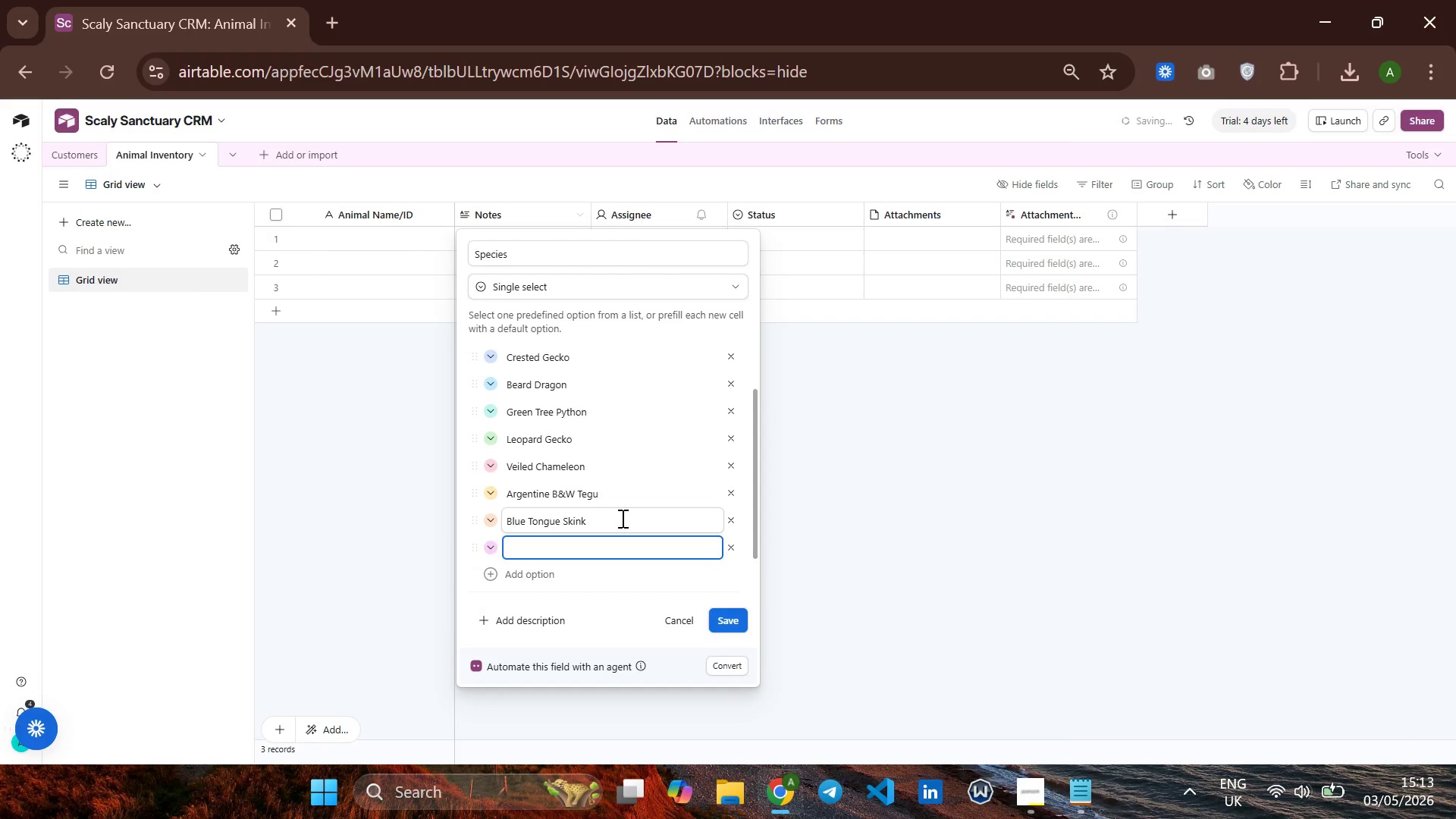 
type(Emeraln)
key(Backspace)
type(d Tree Boa)
 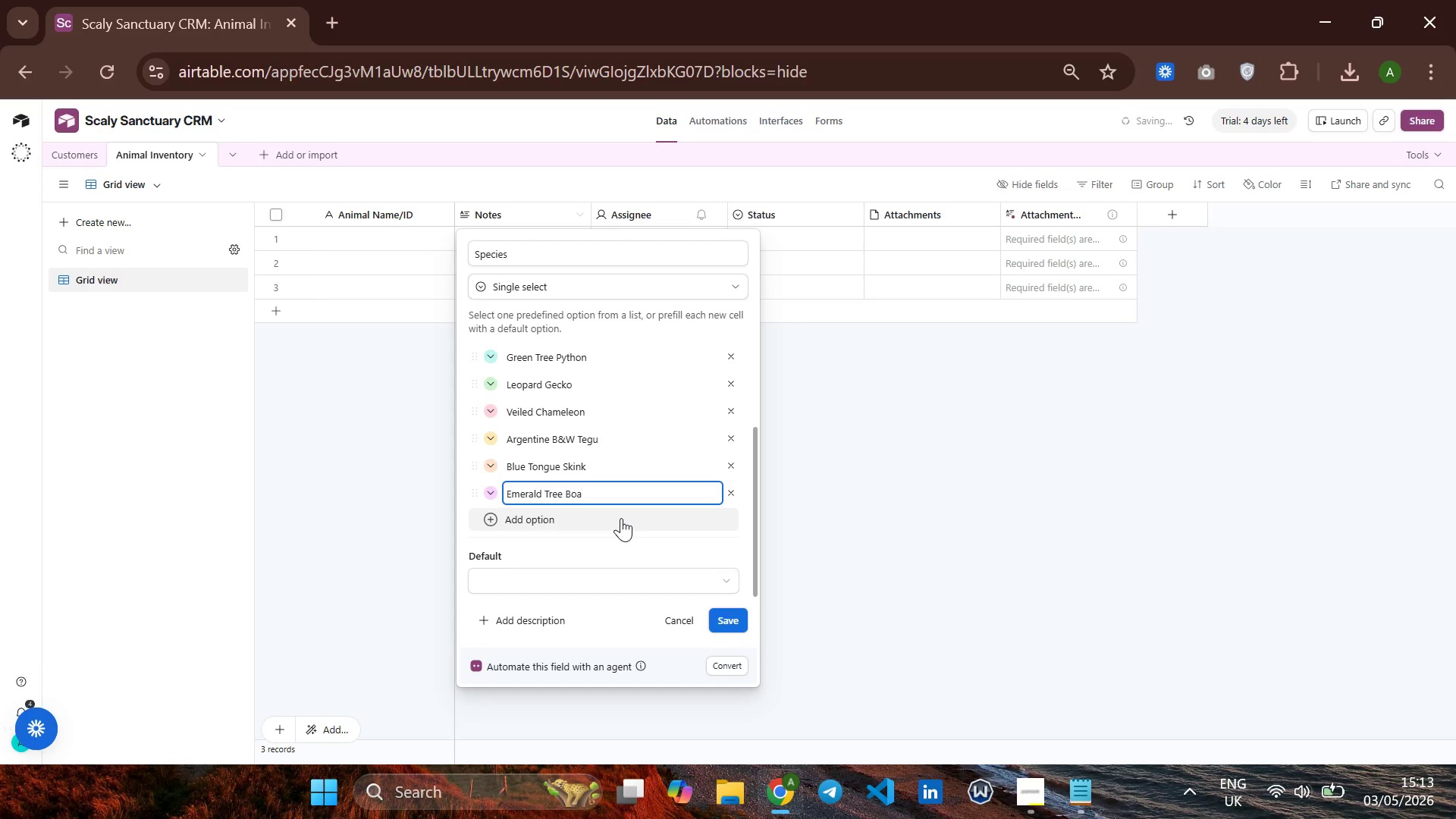 
key(Enter)
 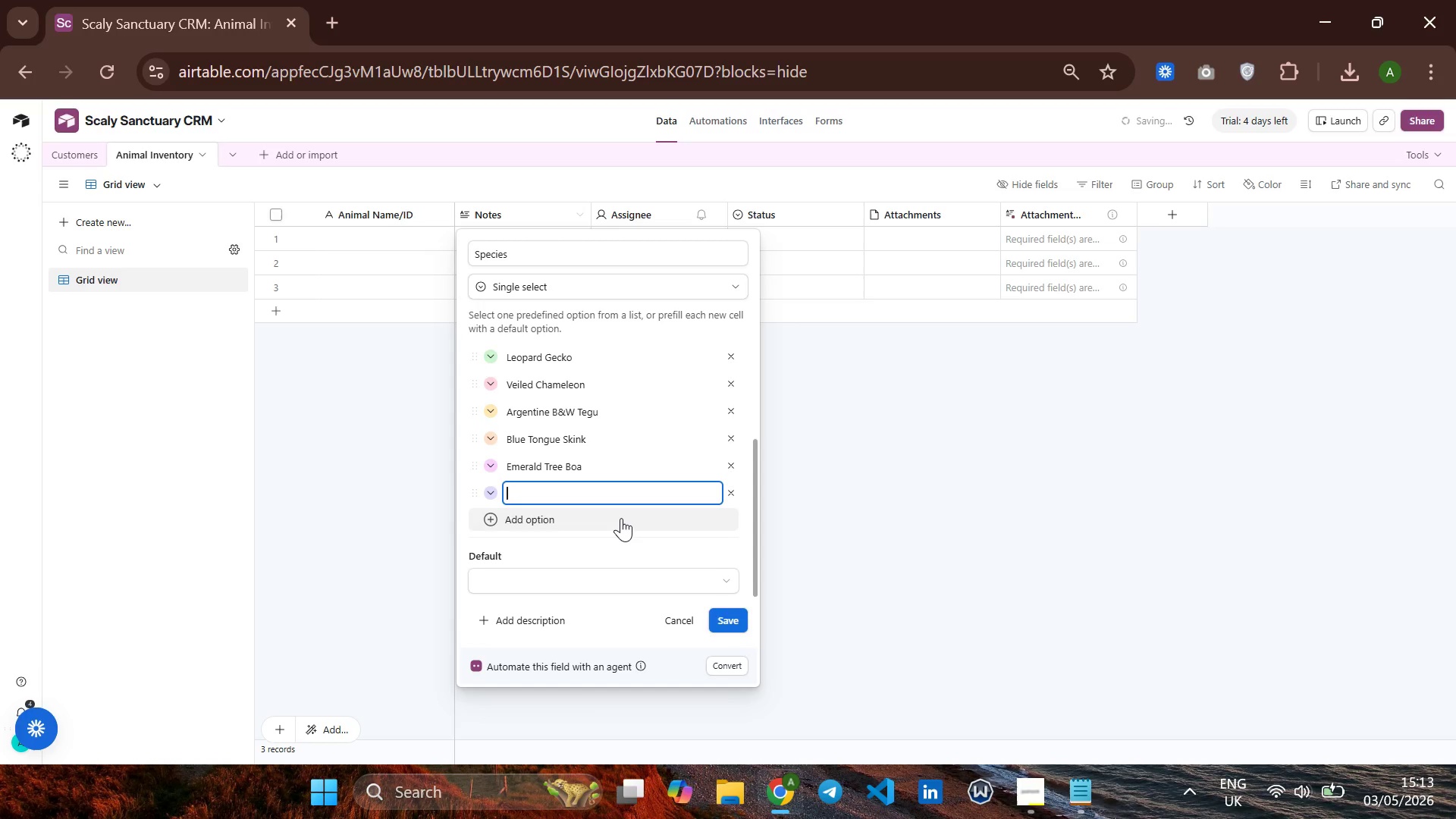 
type(Brazilian Rain)
key(Backspace)
key(Backspace)
type(inbow N)
key(Backspace)
type(Boa)
 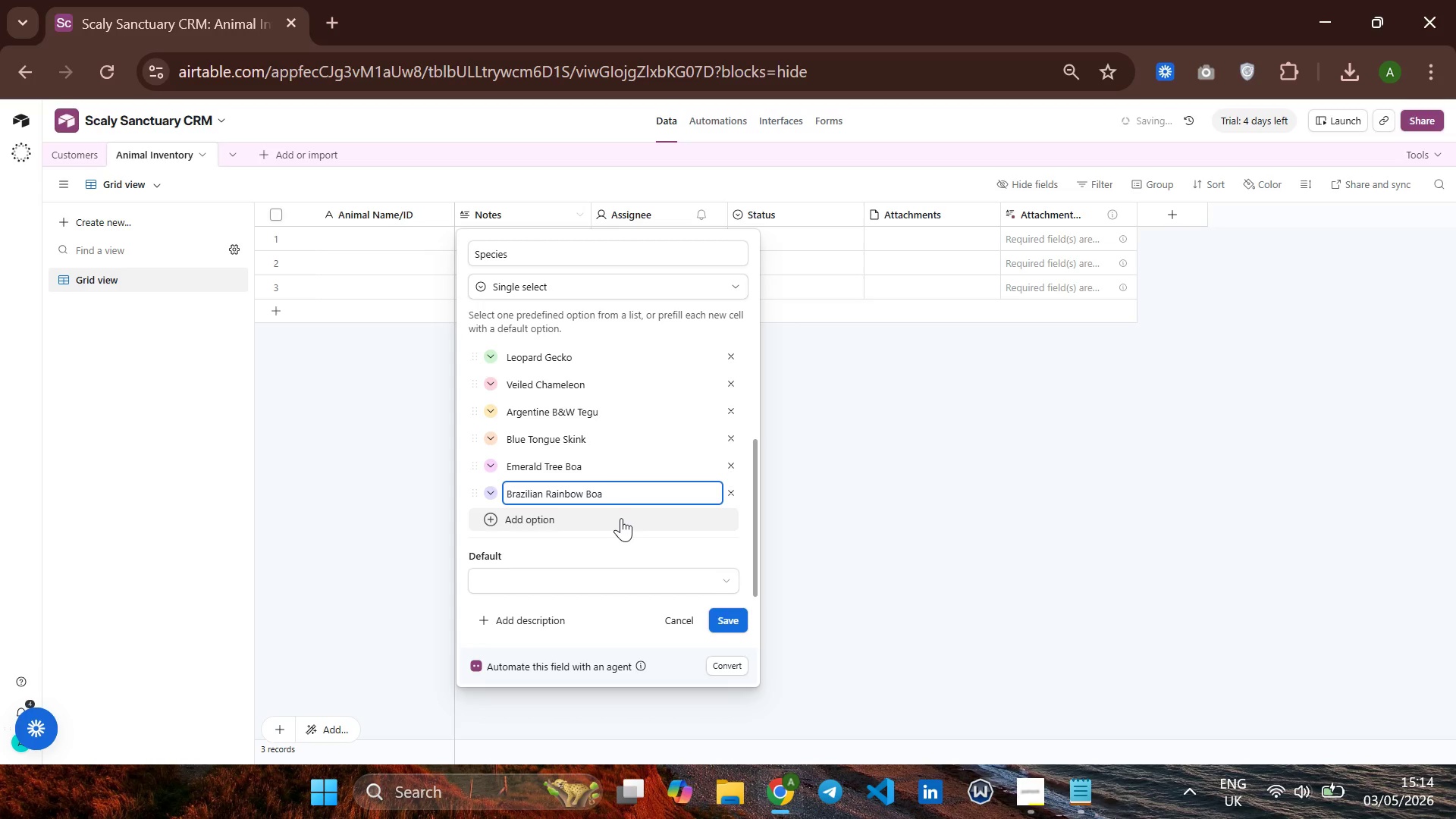 
key(Enter)
 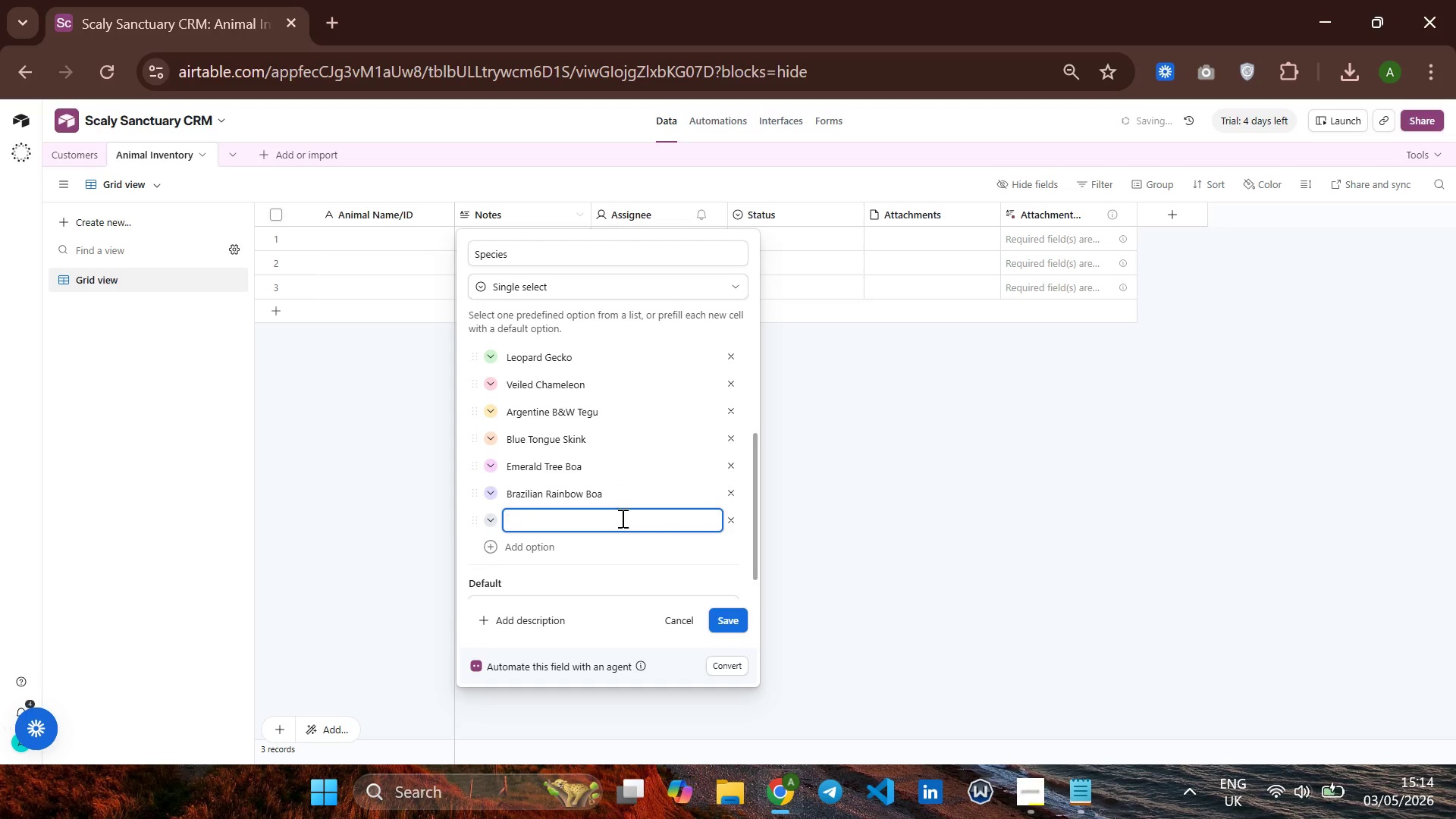 
type(Com Snakr=)
key(Backspace)
type(e)
key(Backspace)
key(Backspace)
type(e)
 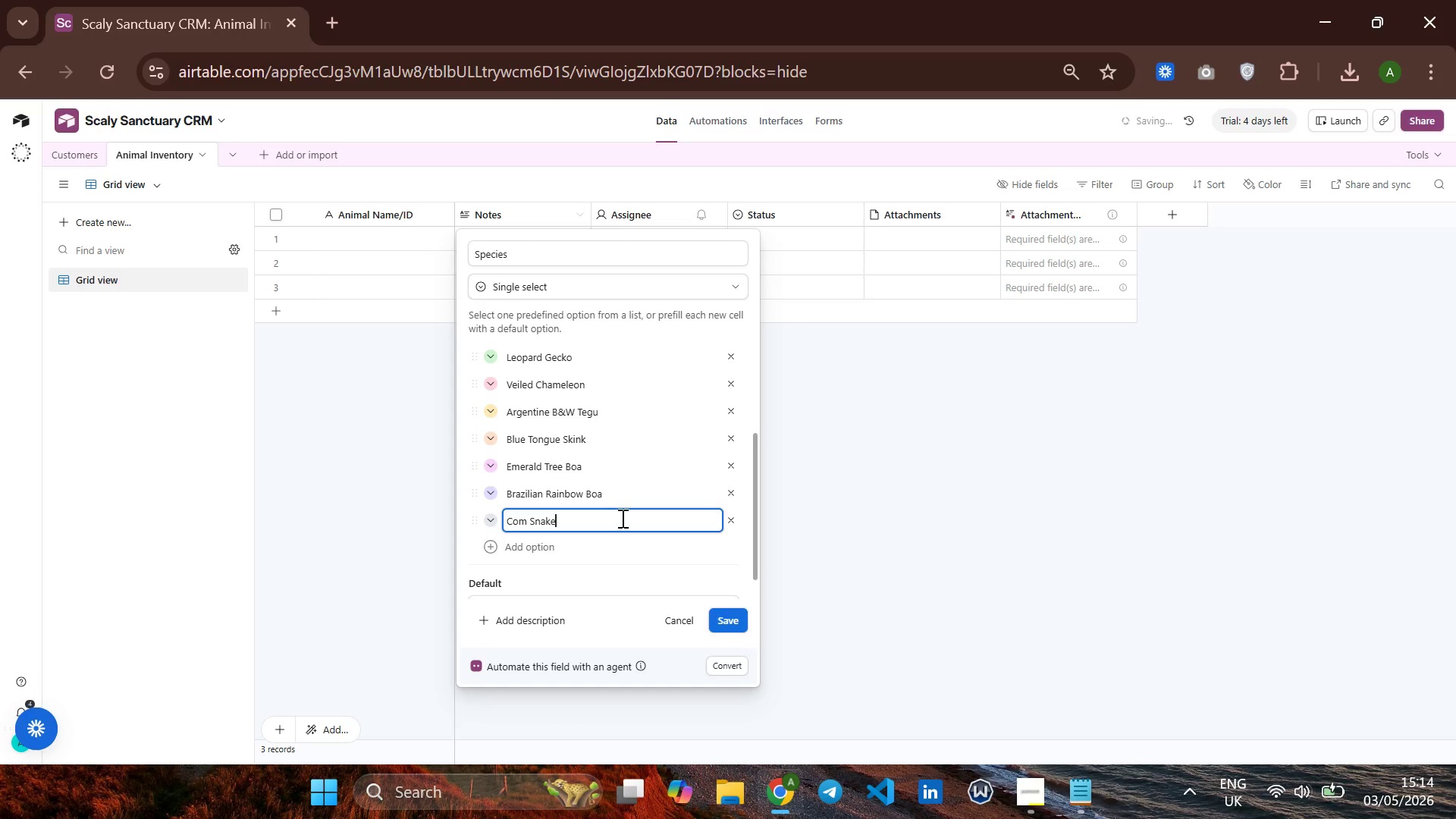 
key(Enter)
 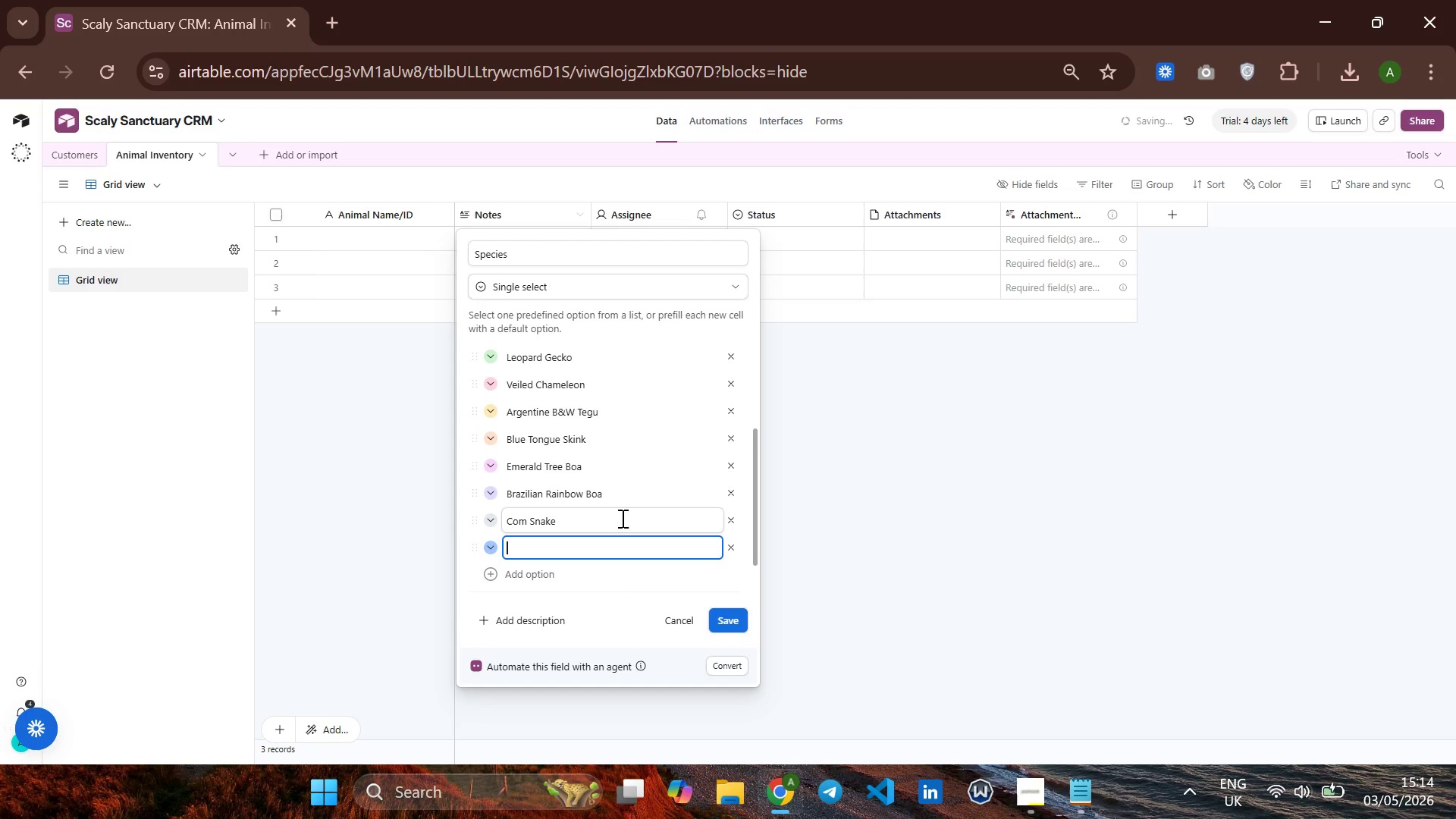 
type(Milk)
 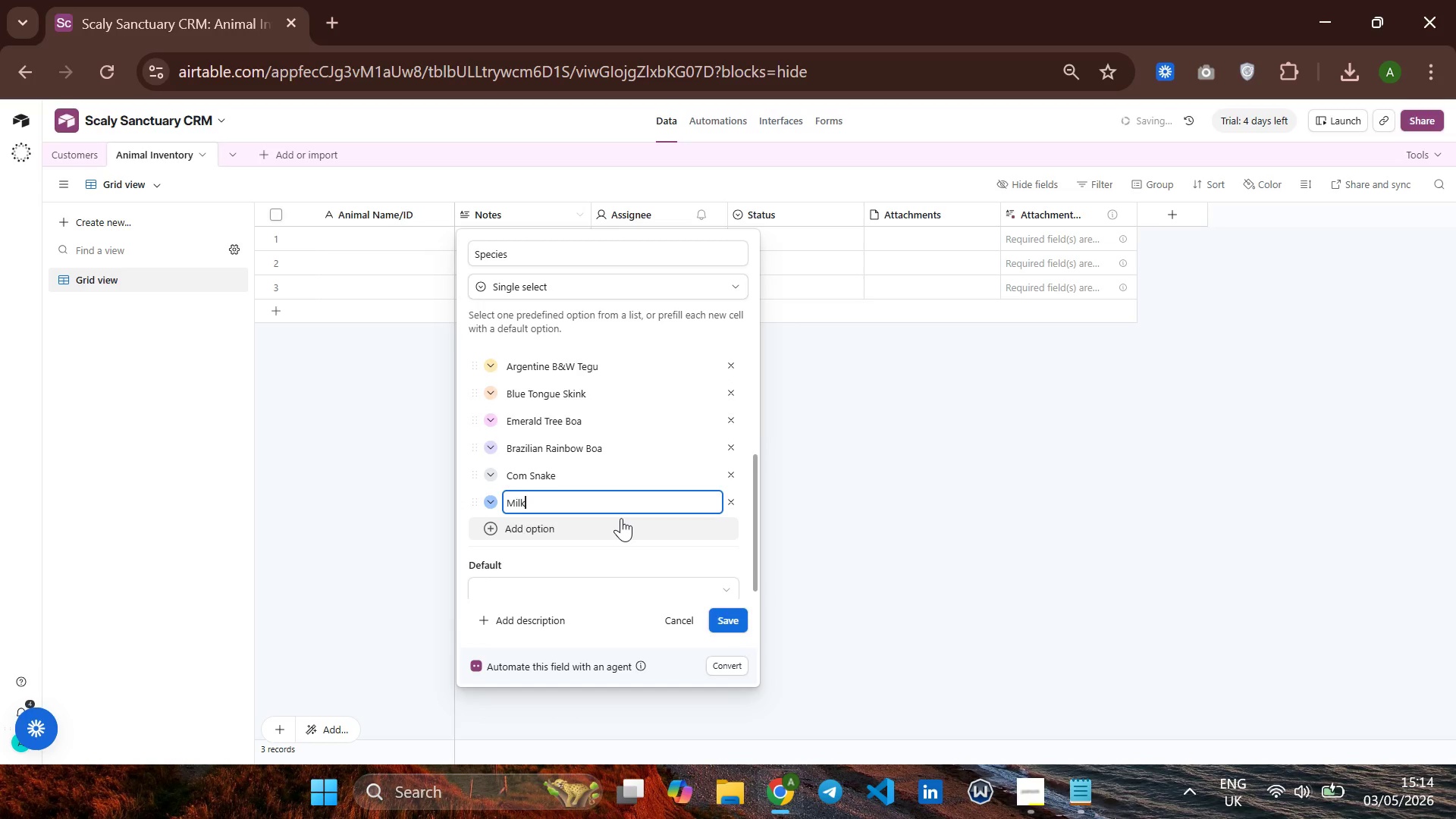 
type(Snak)
key(Backspace)
key(Backspace)
key(Backspace)
key(Backspace)
type( Snake)
 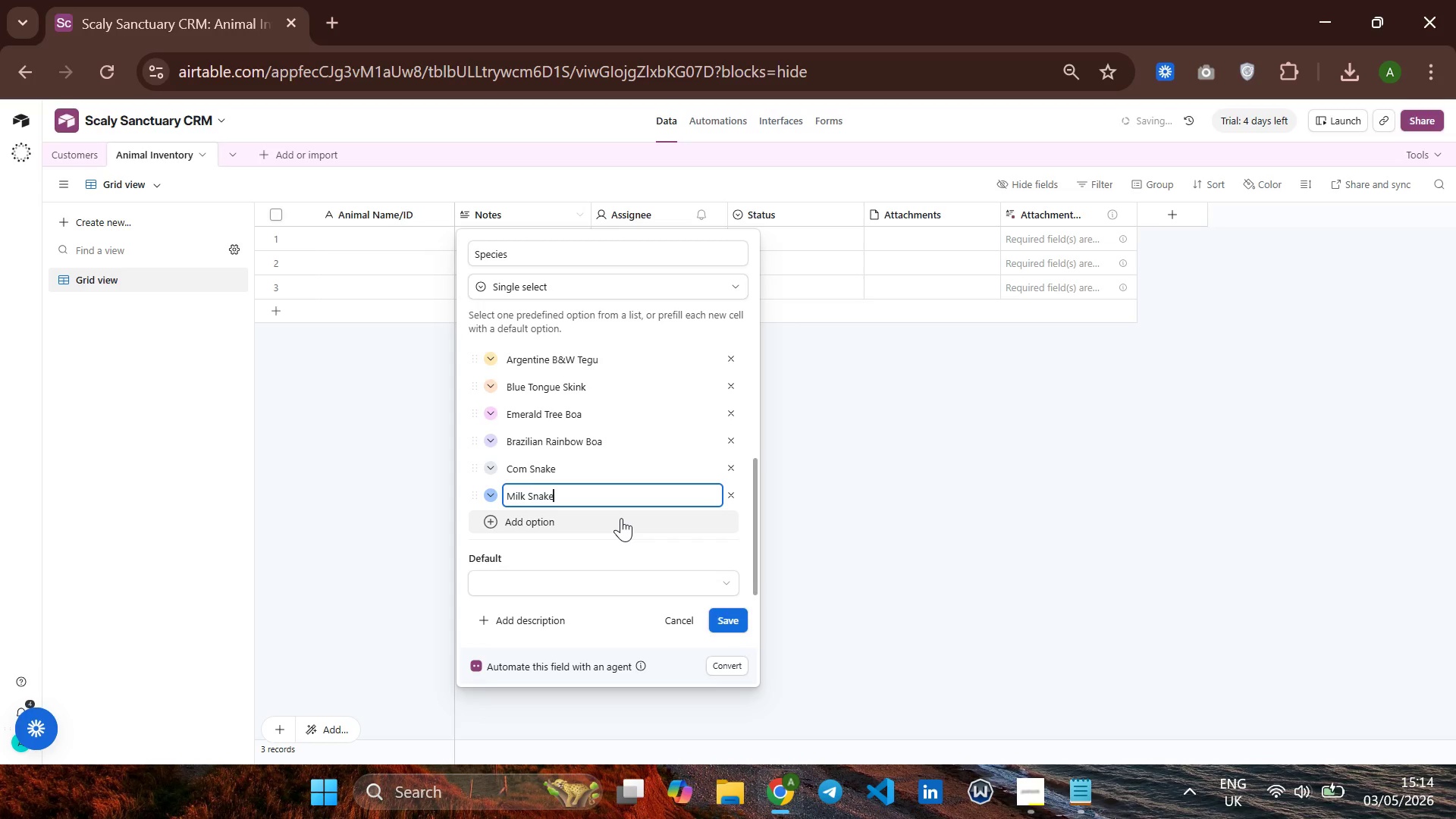 
key(Enter)
 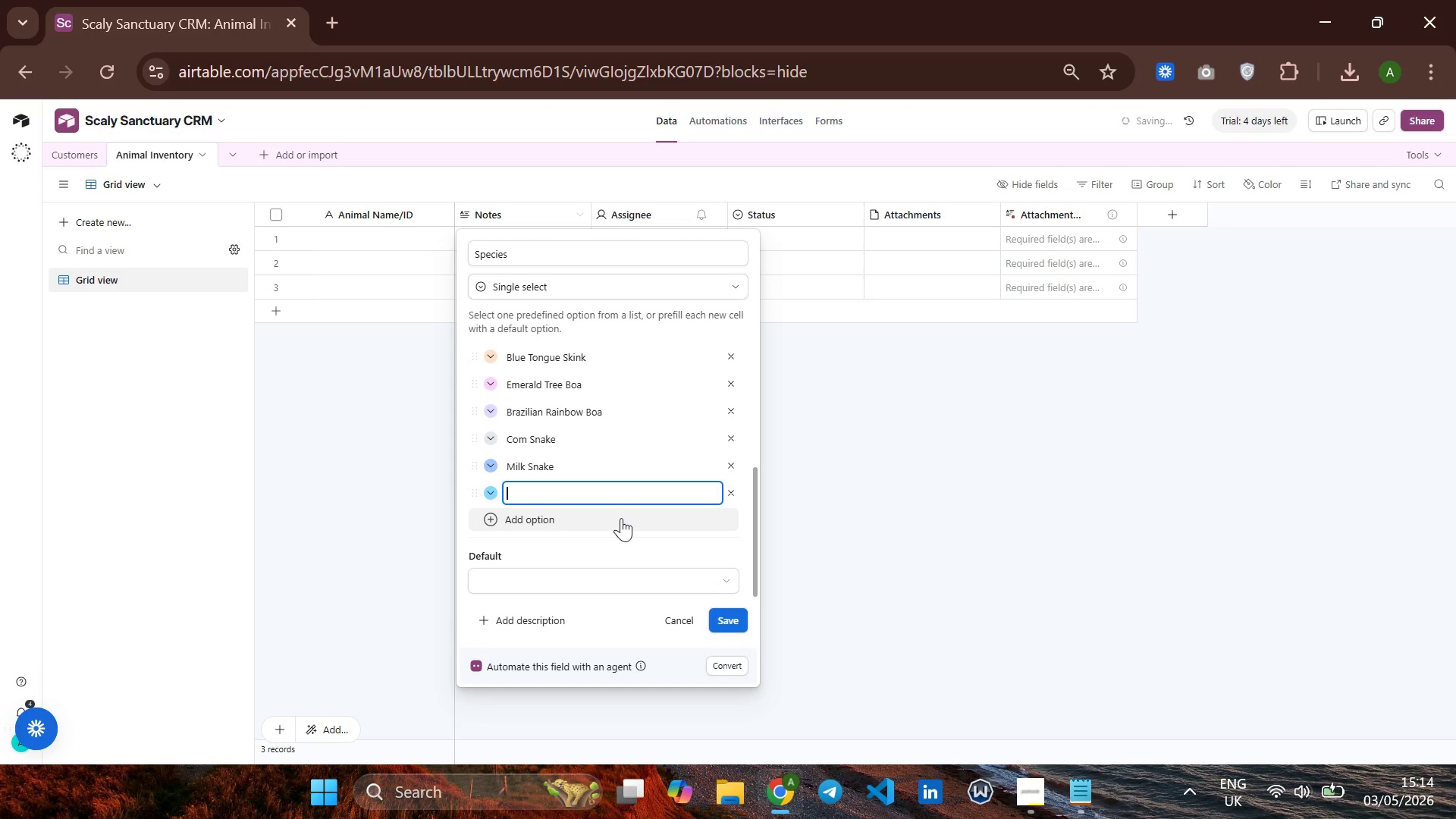 
type(Axi)
key(Backspace)
type(o)
 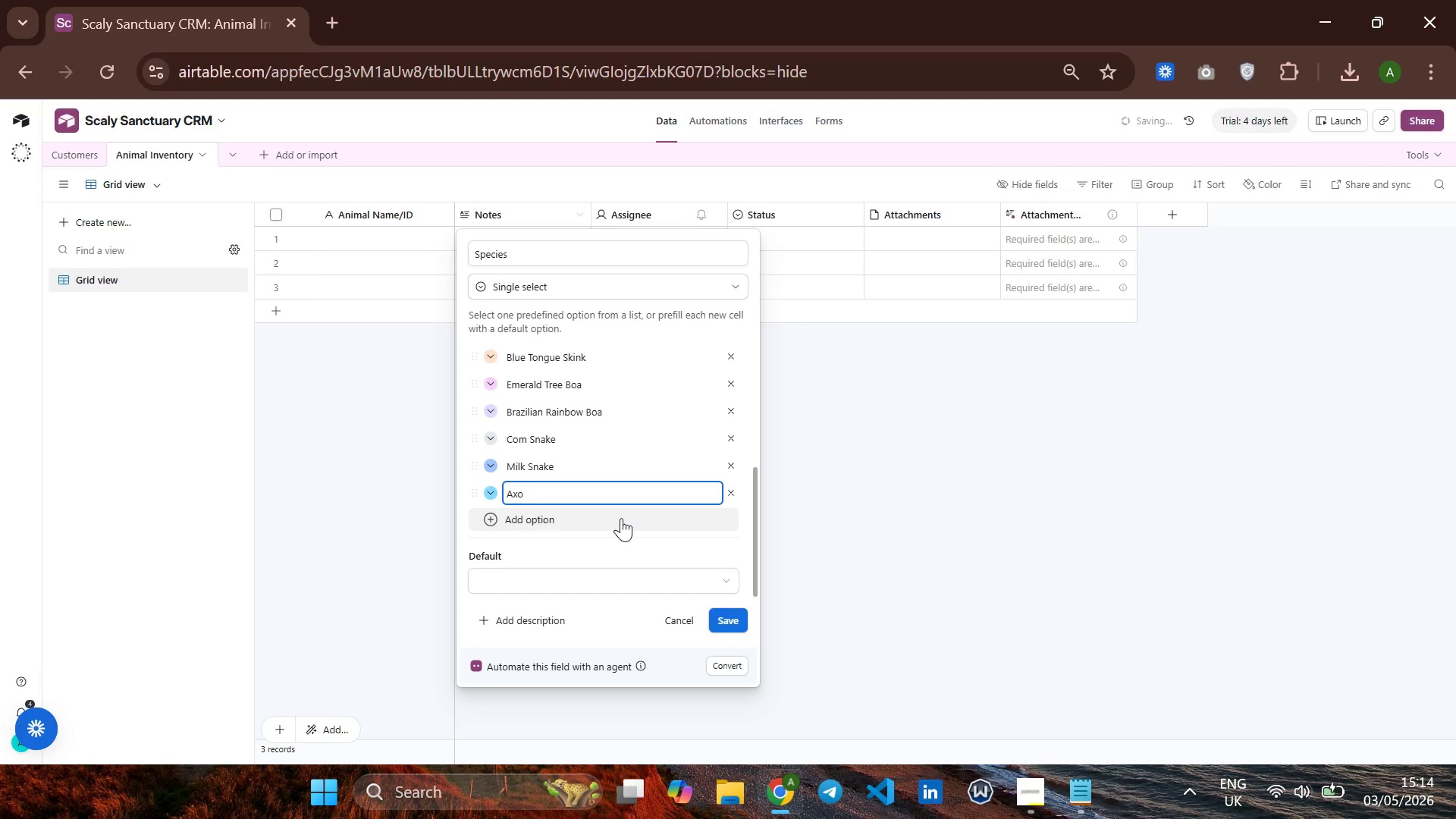 
type(lotl)
 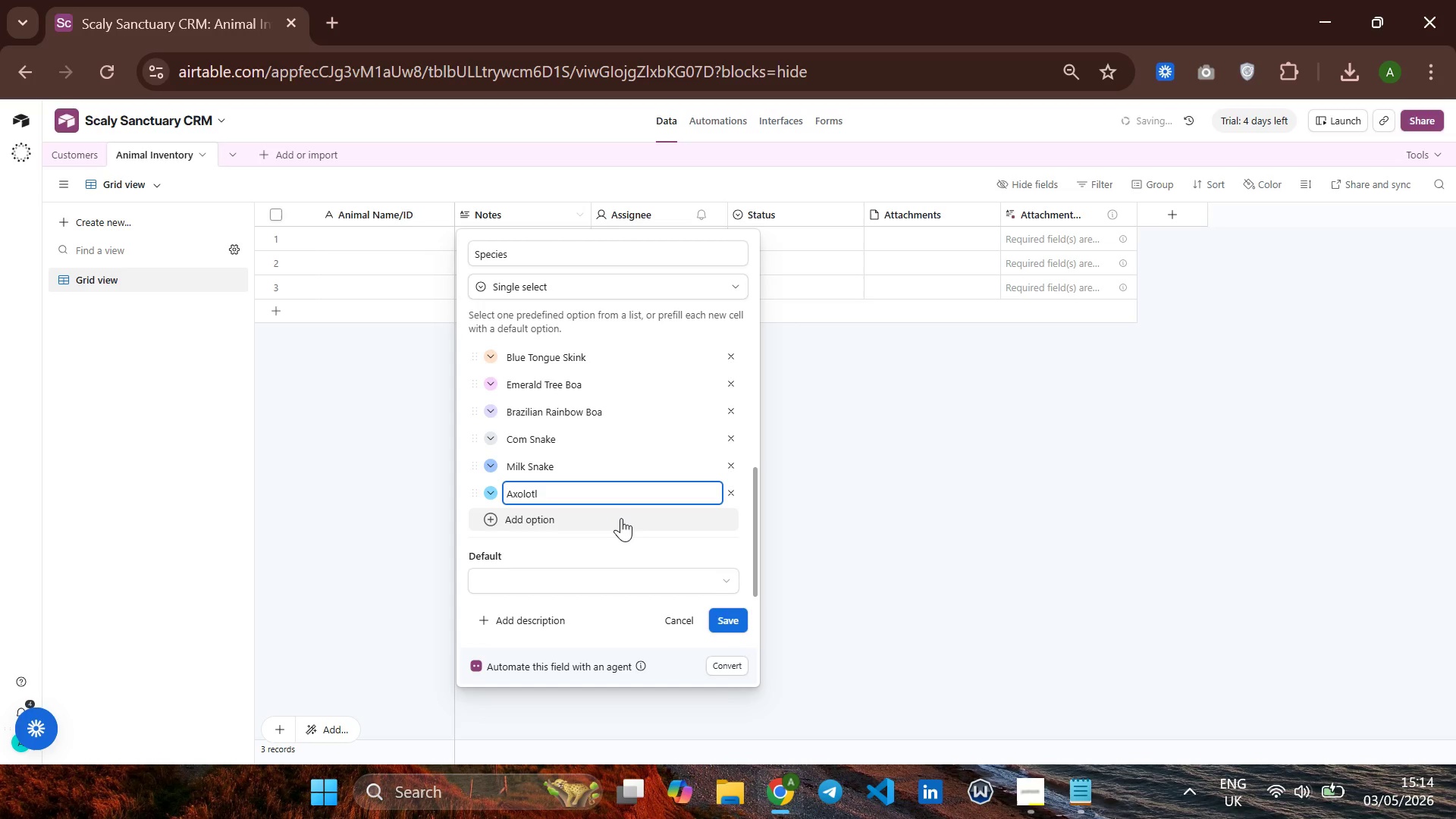 
key(Enter)
 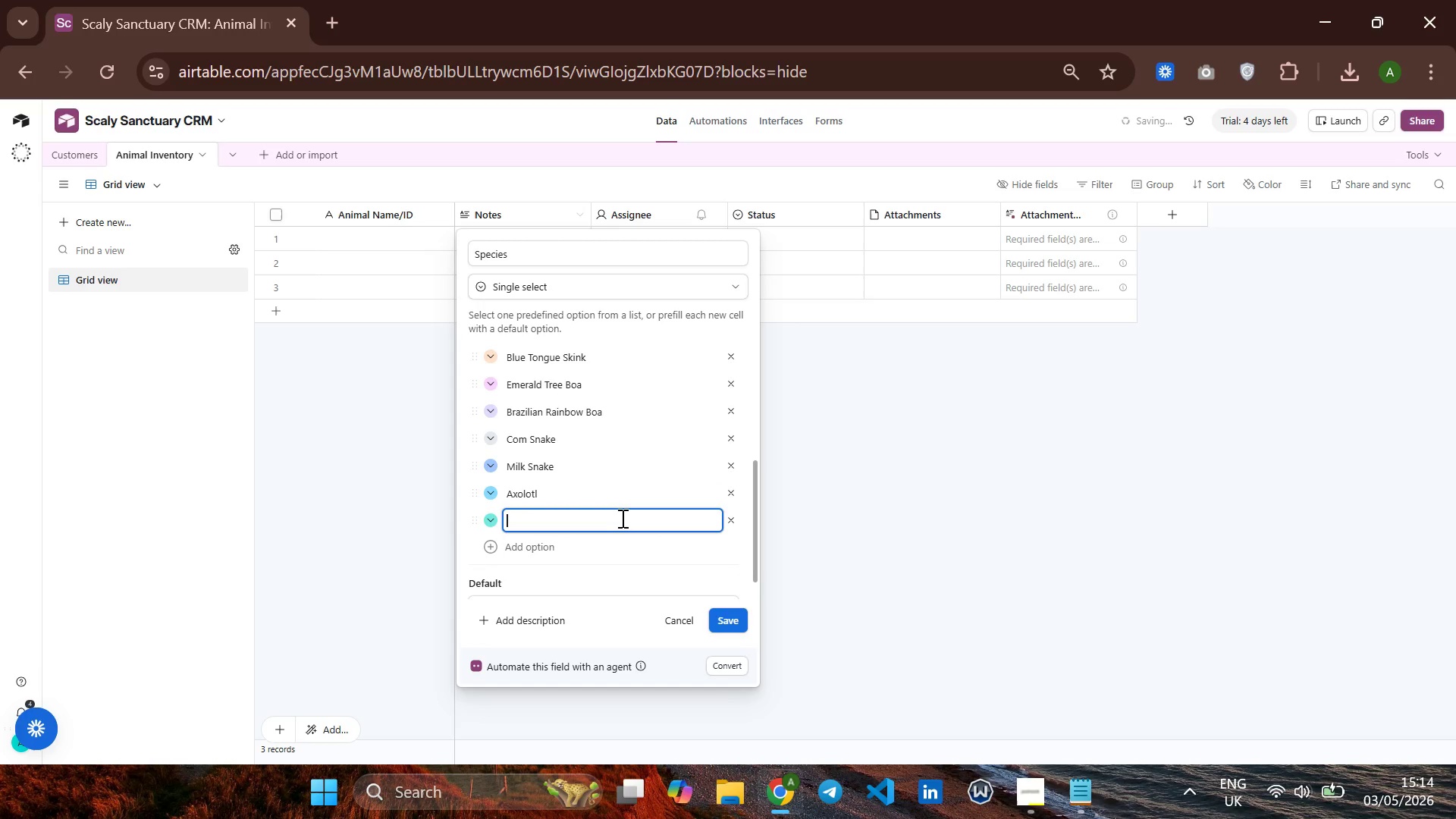 
type(Pcman)
key(Backspace)
key(Backspace)
key(Backspace)
key(Backspace)
type(acman)
 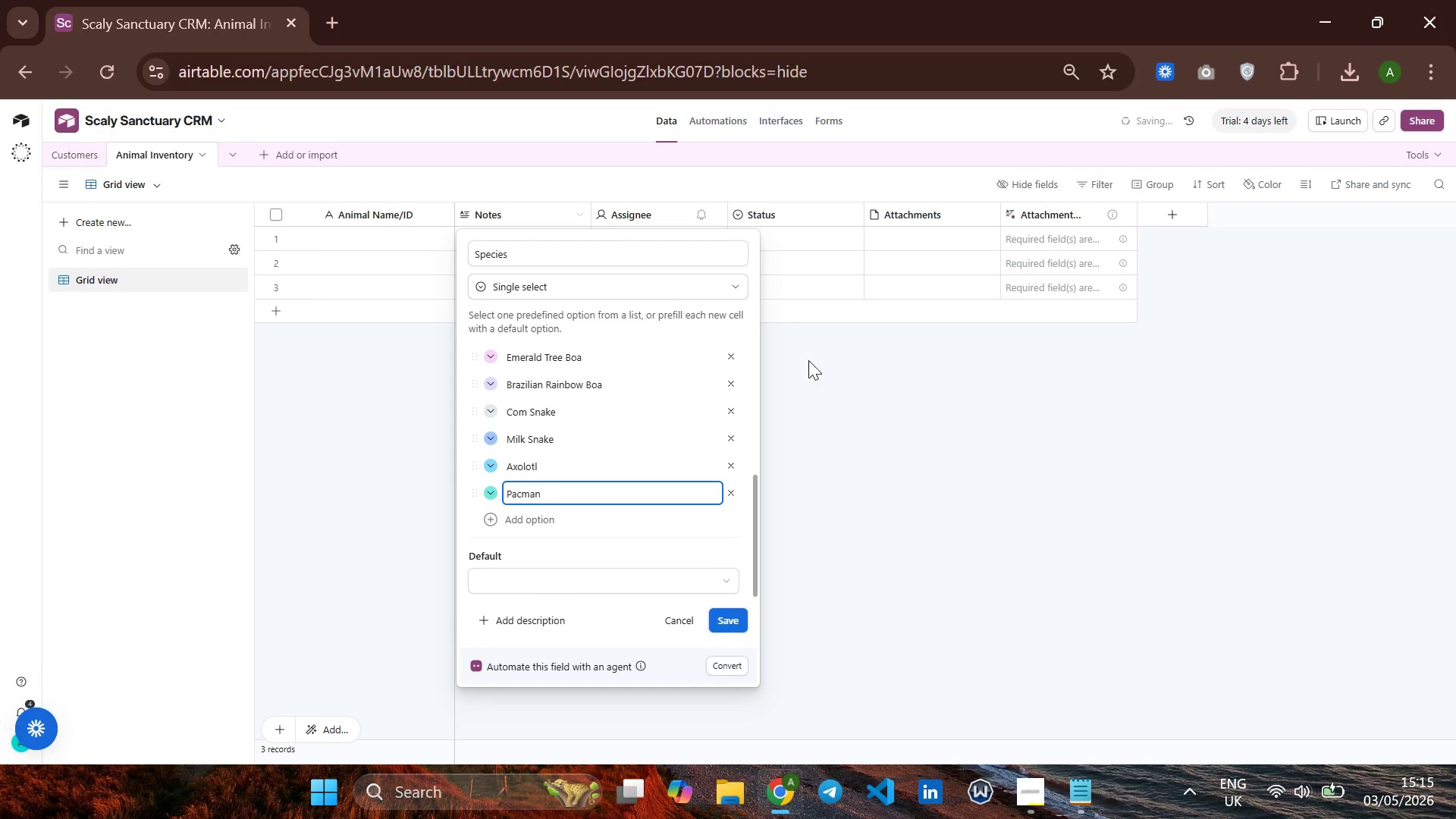 
key(Enter)
 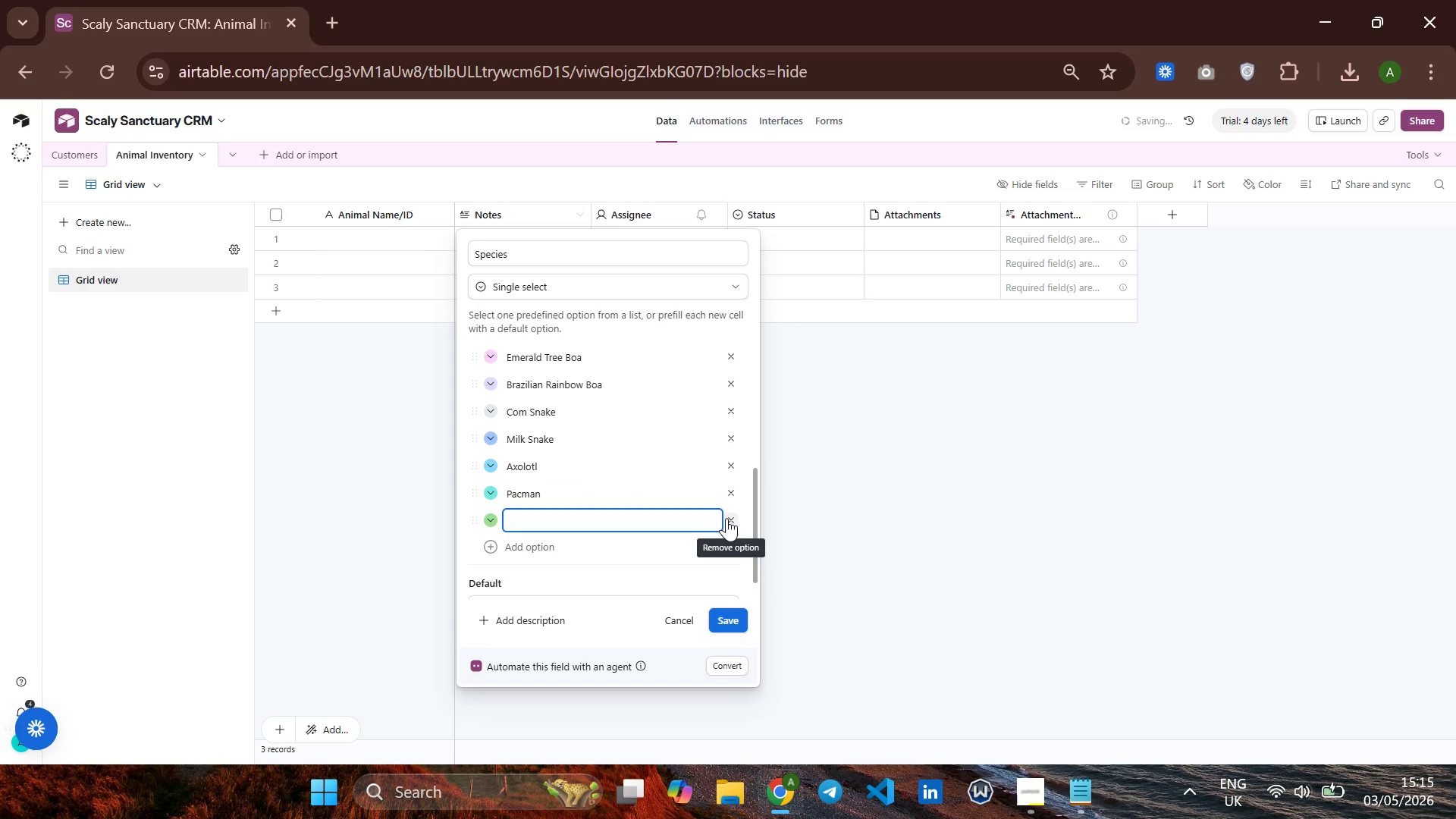 
key(Backspace)
 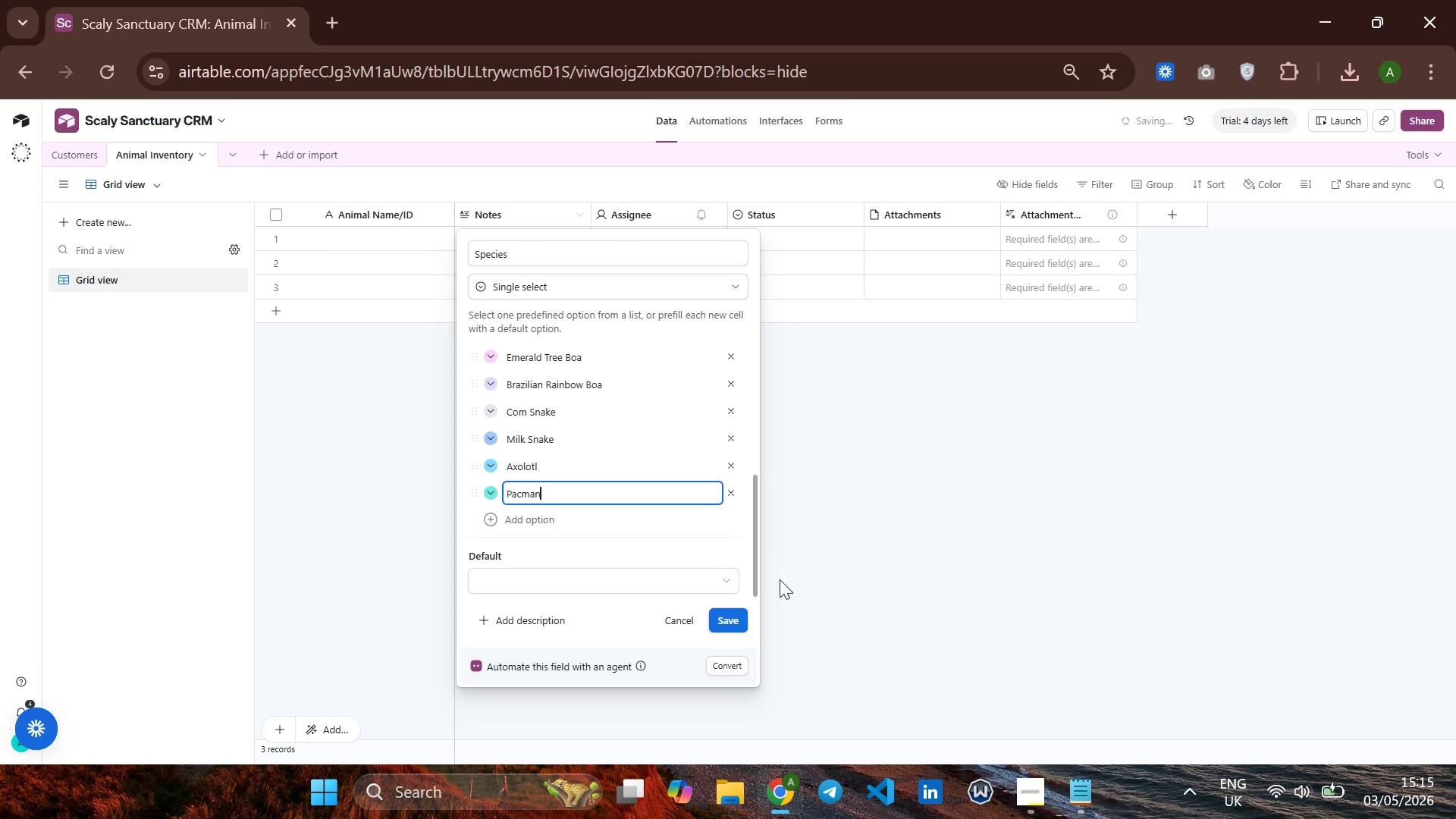 
left_click([724, 615])
 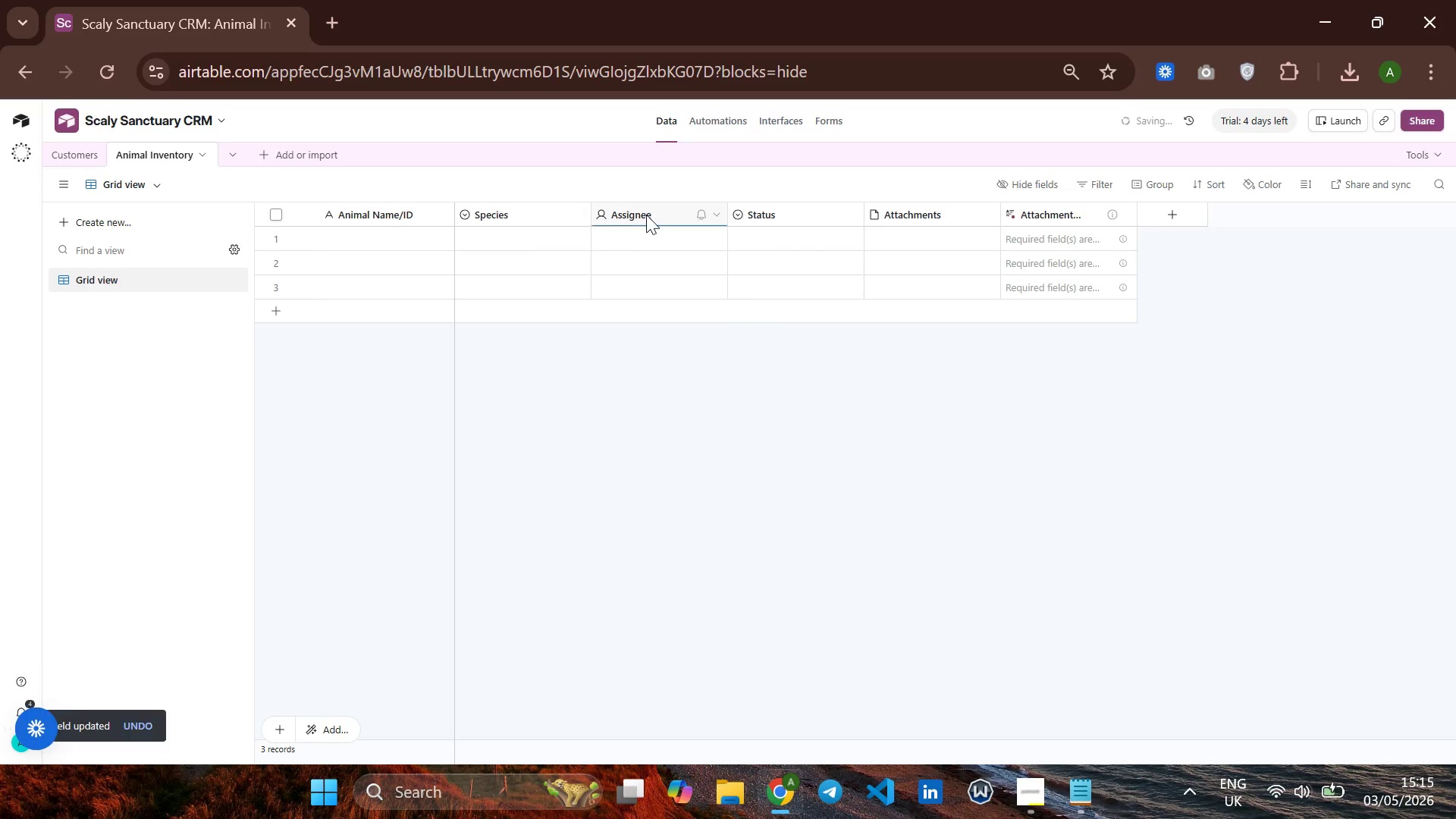 
right_click([651, 206])
 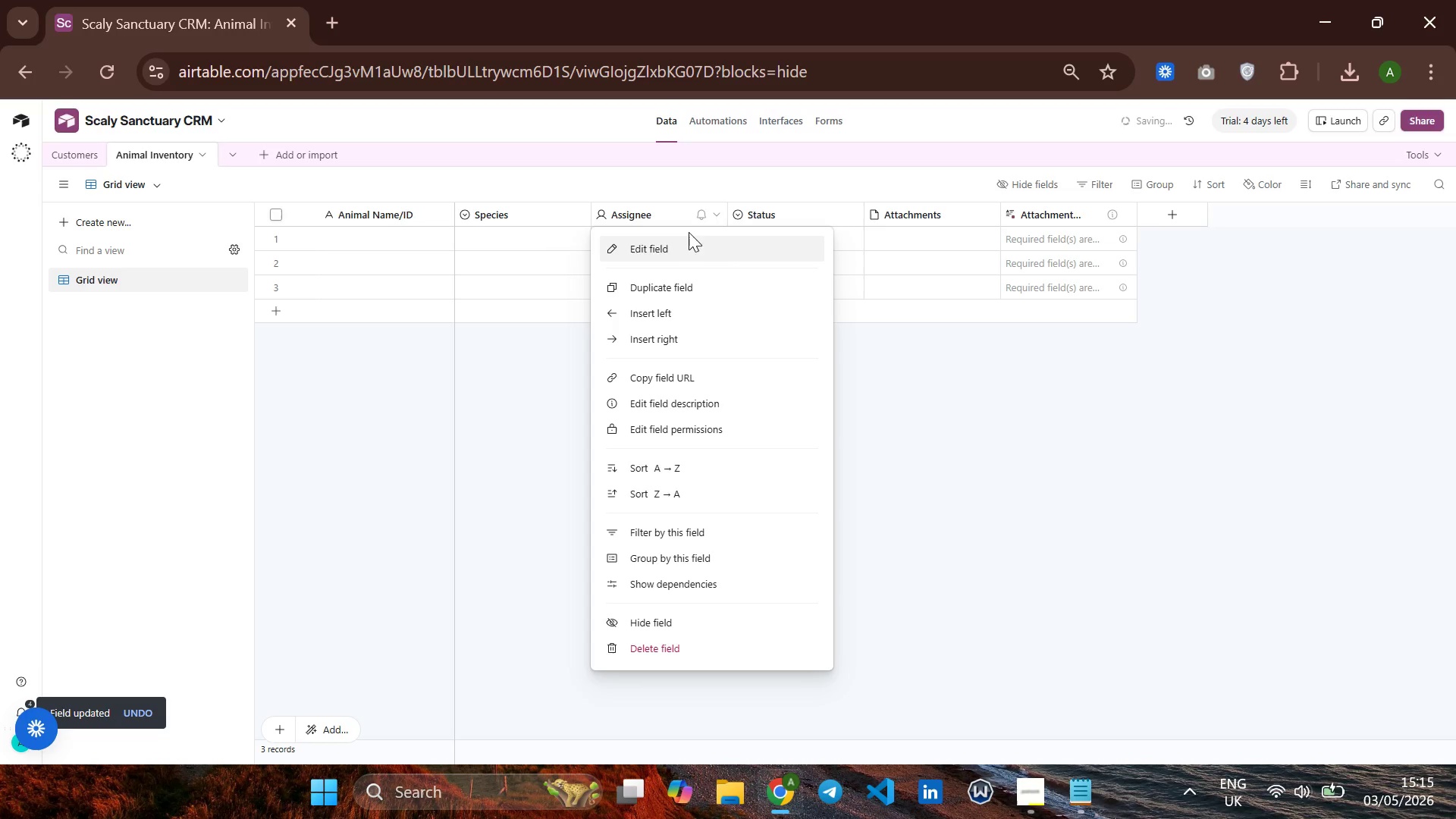 
left_click([682, 245])
 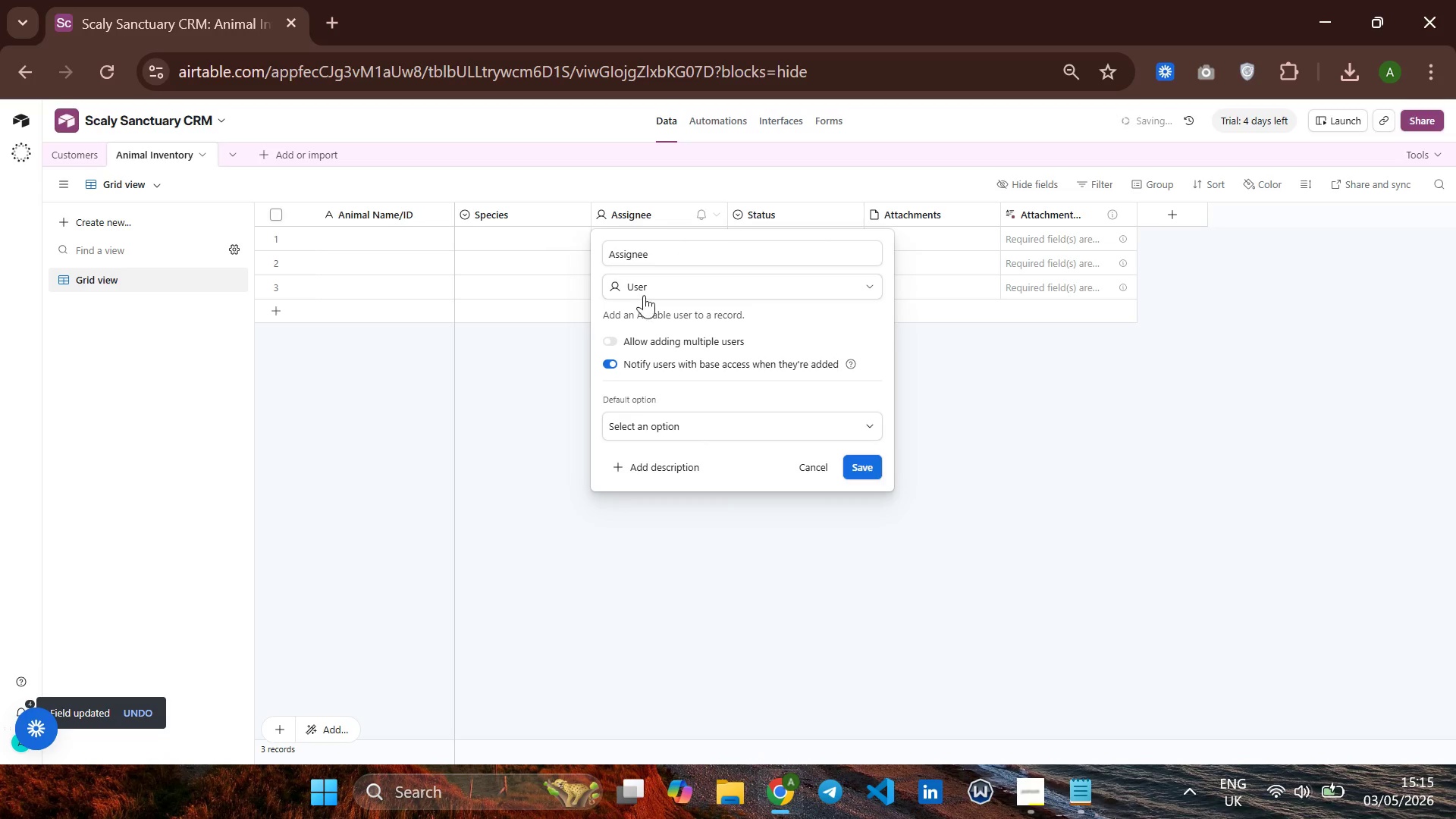 
left_click([655, 253])
 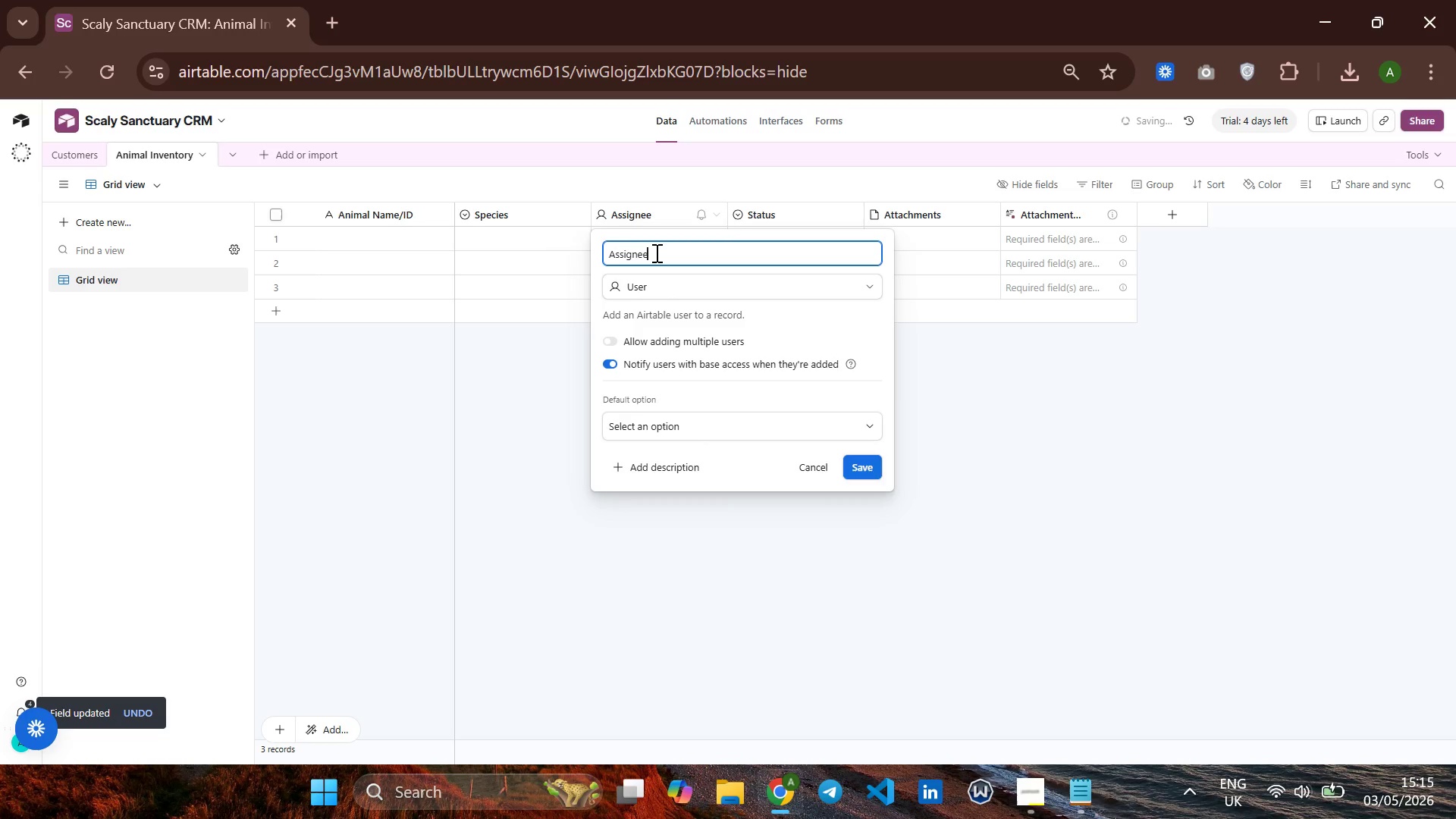 
hold_key(key=Backspace, duration=0.94)
 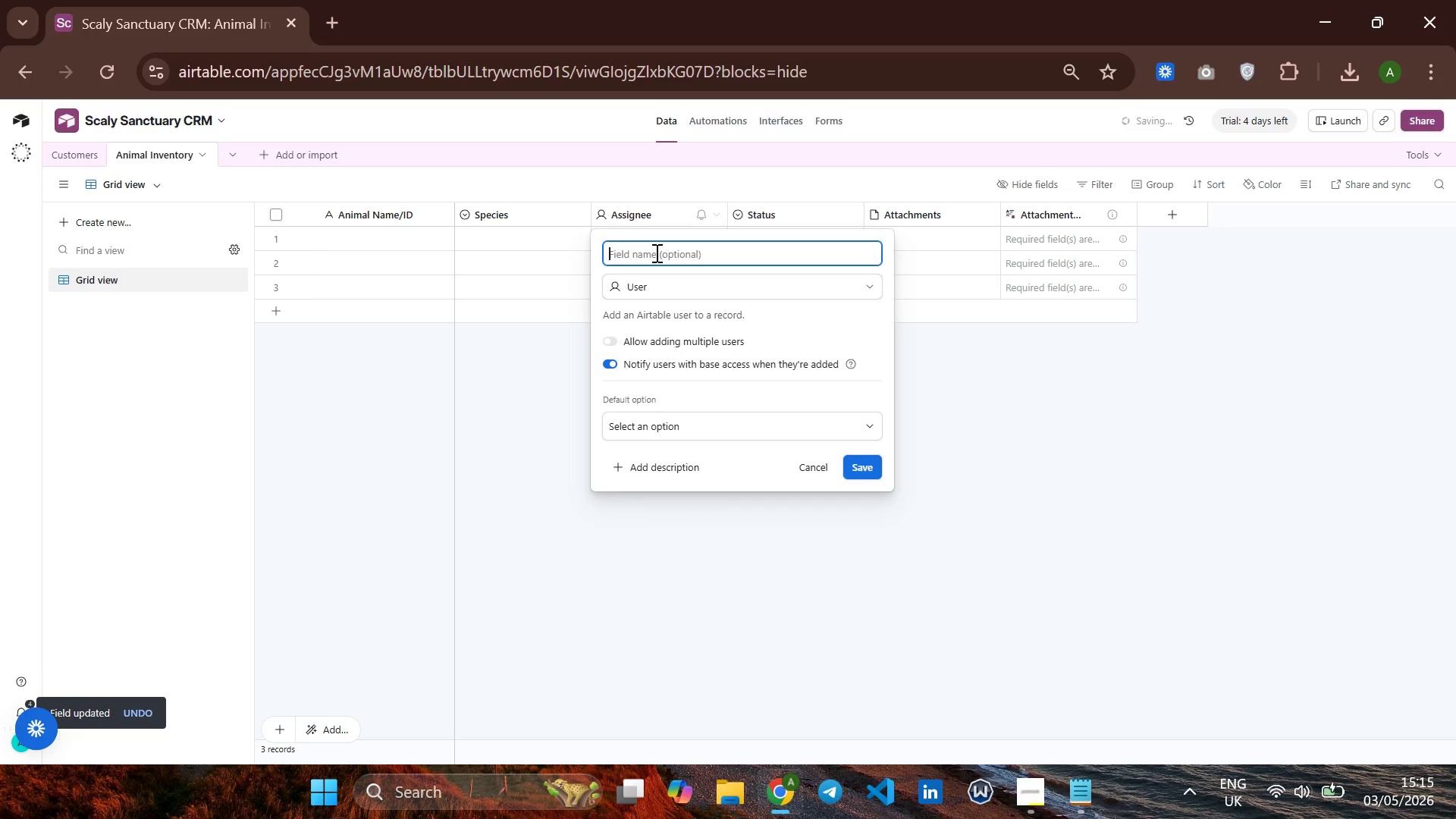 
type(Morph)
 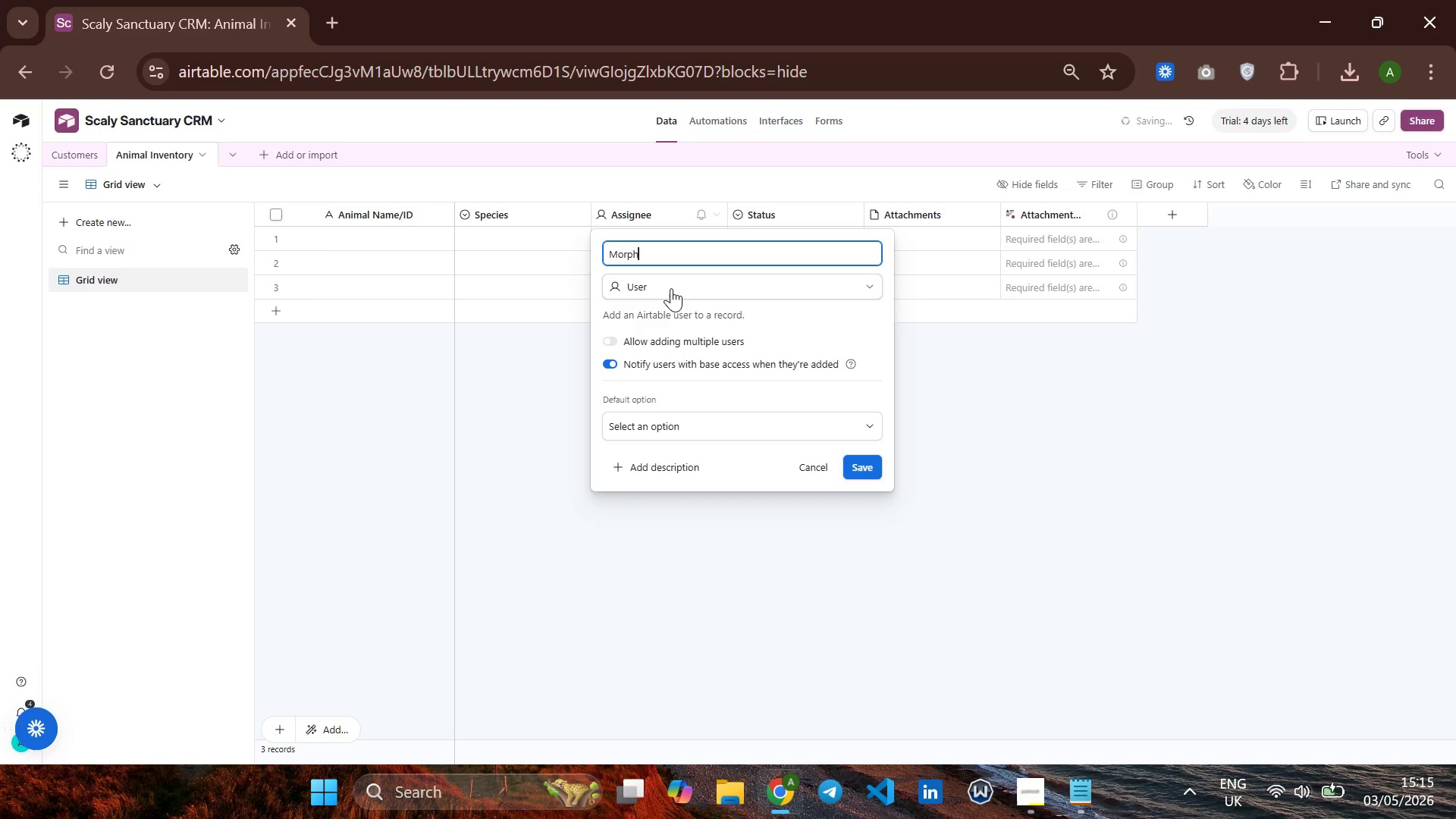 
left_click([671, 288])
 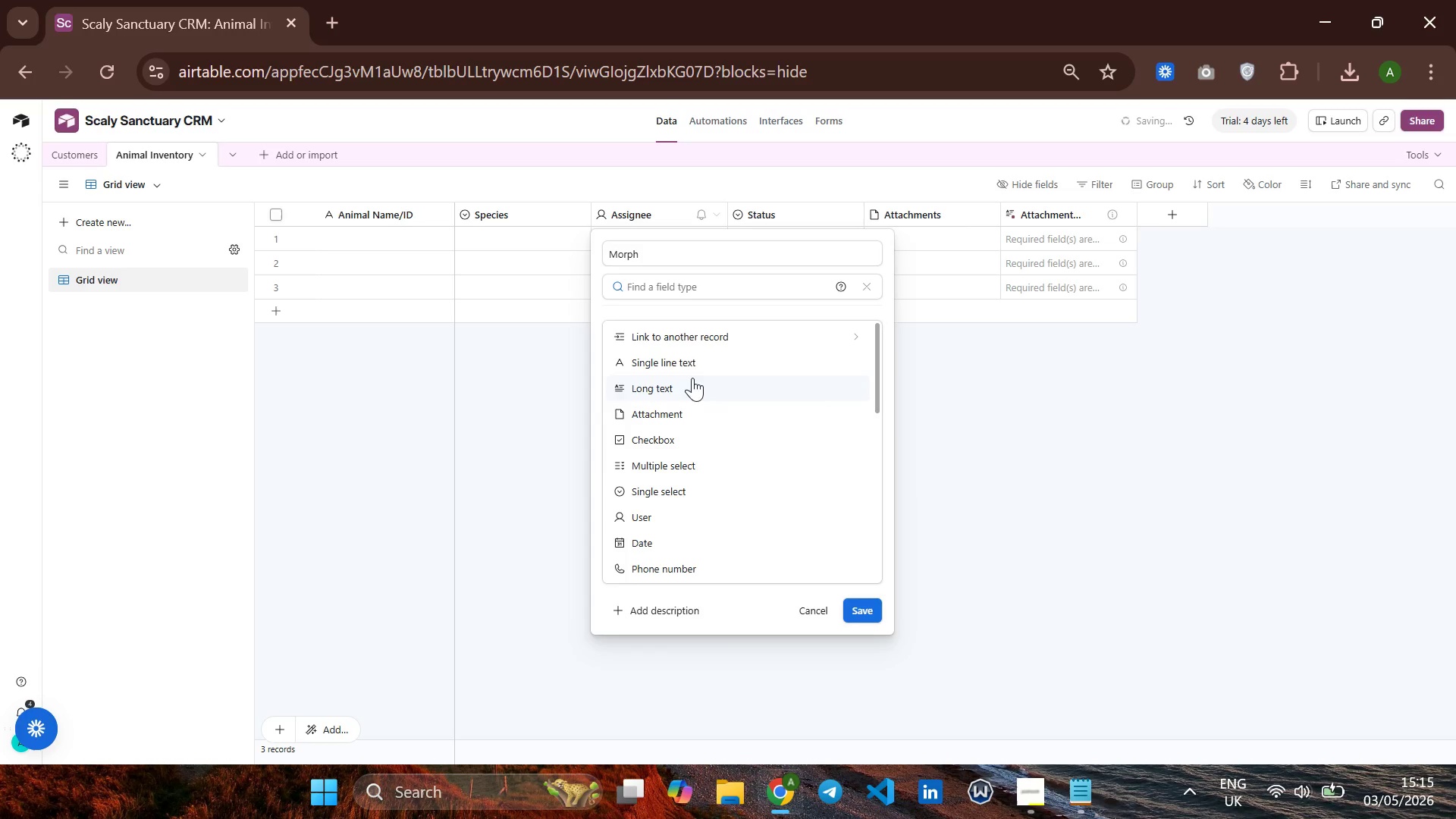 
left_click([686, 362])
 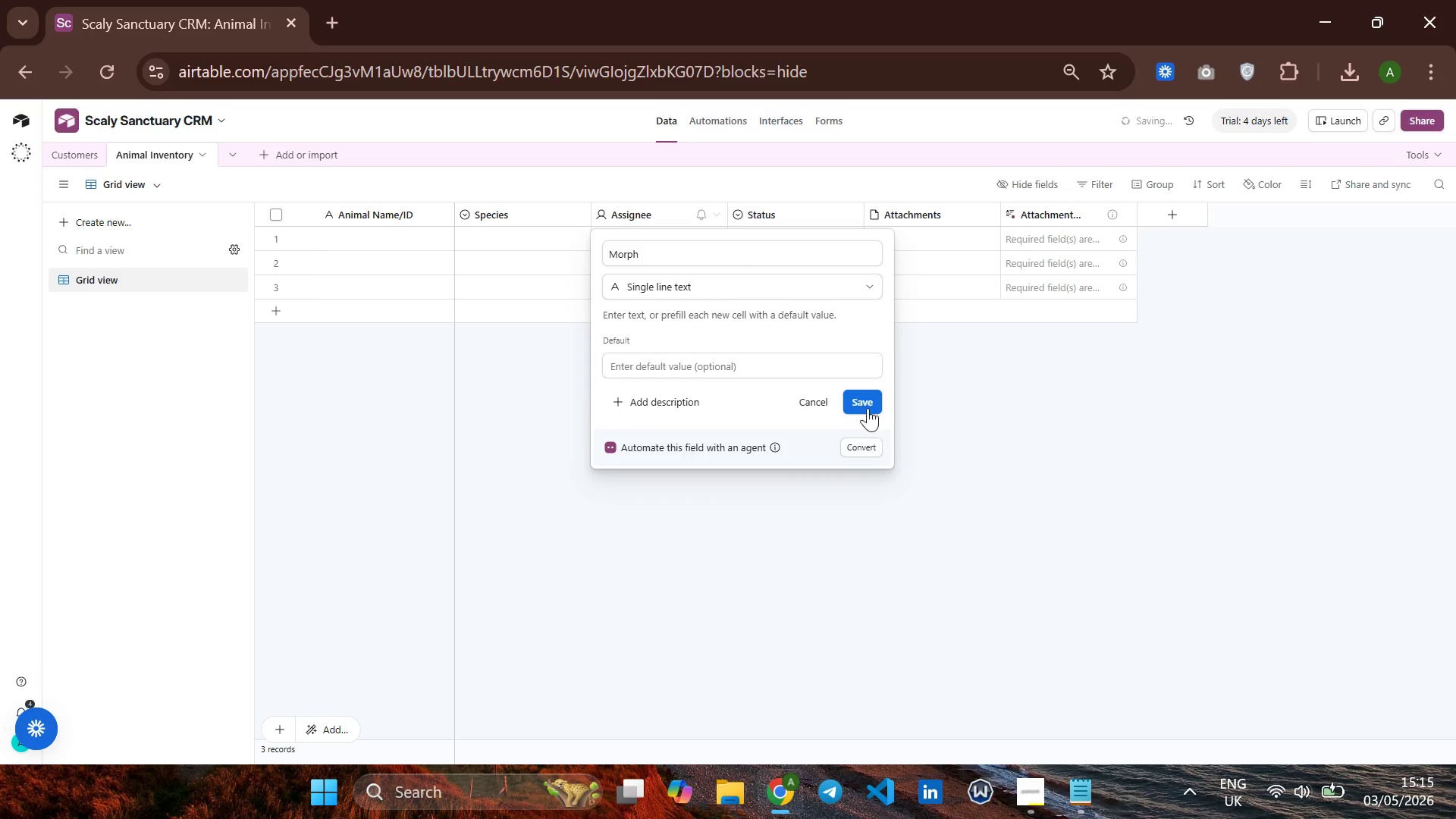 
left_click([868, 401])
 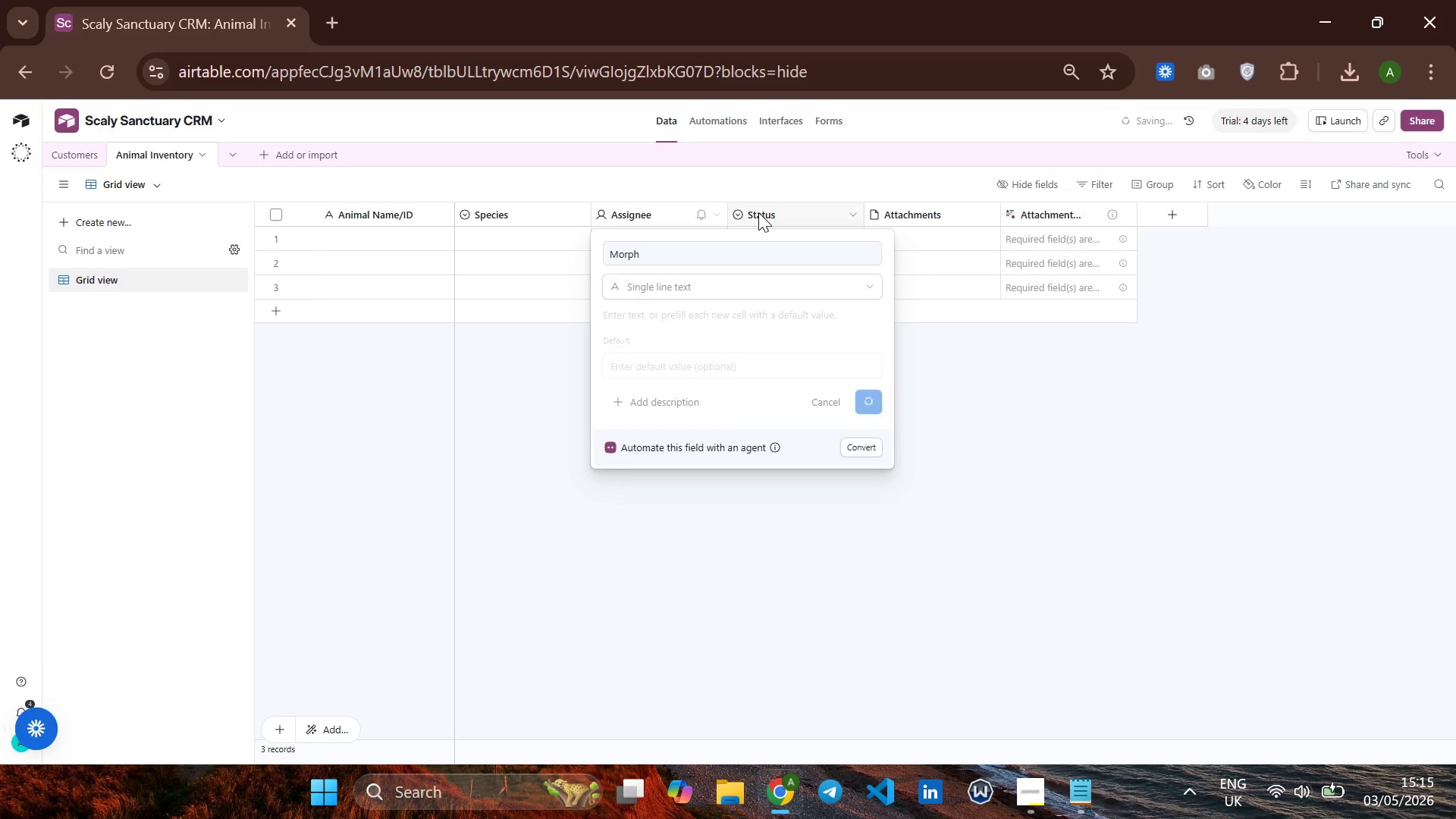 
left_click([758, 212])
 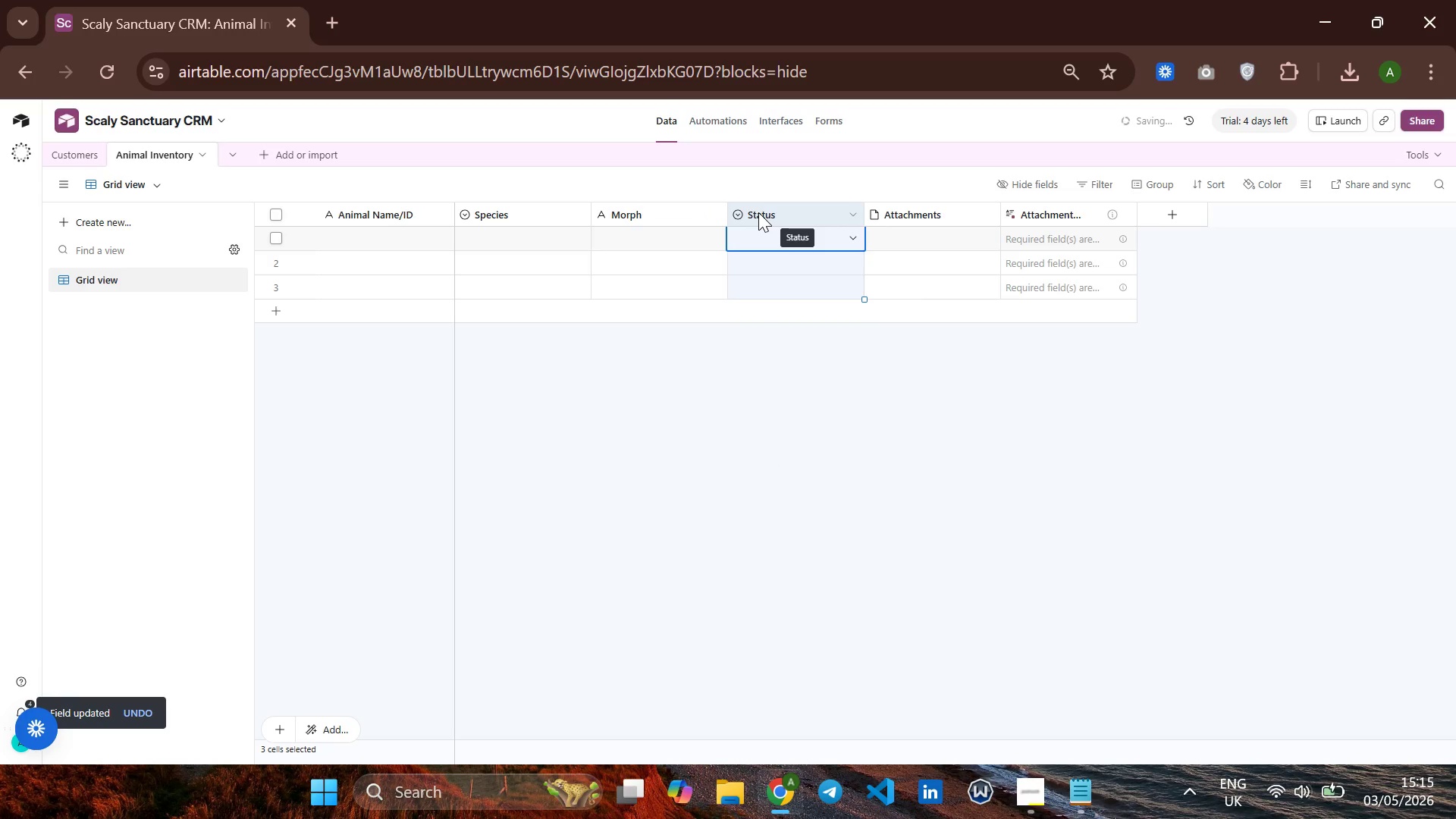 
right_click([758, 212])
 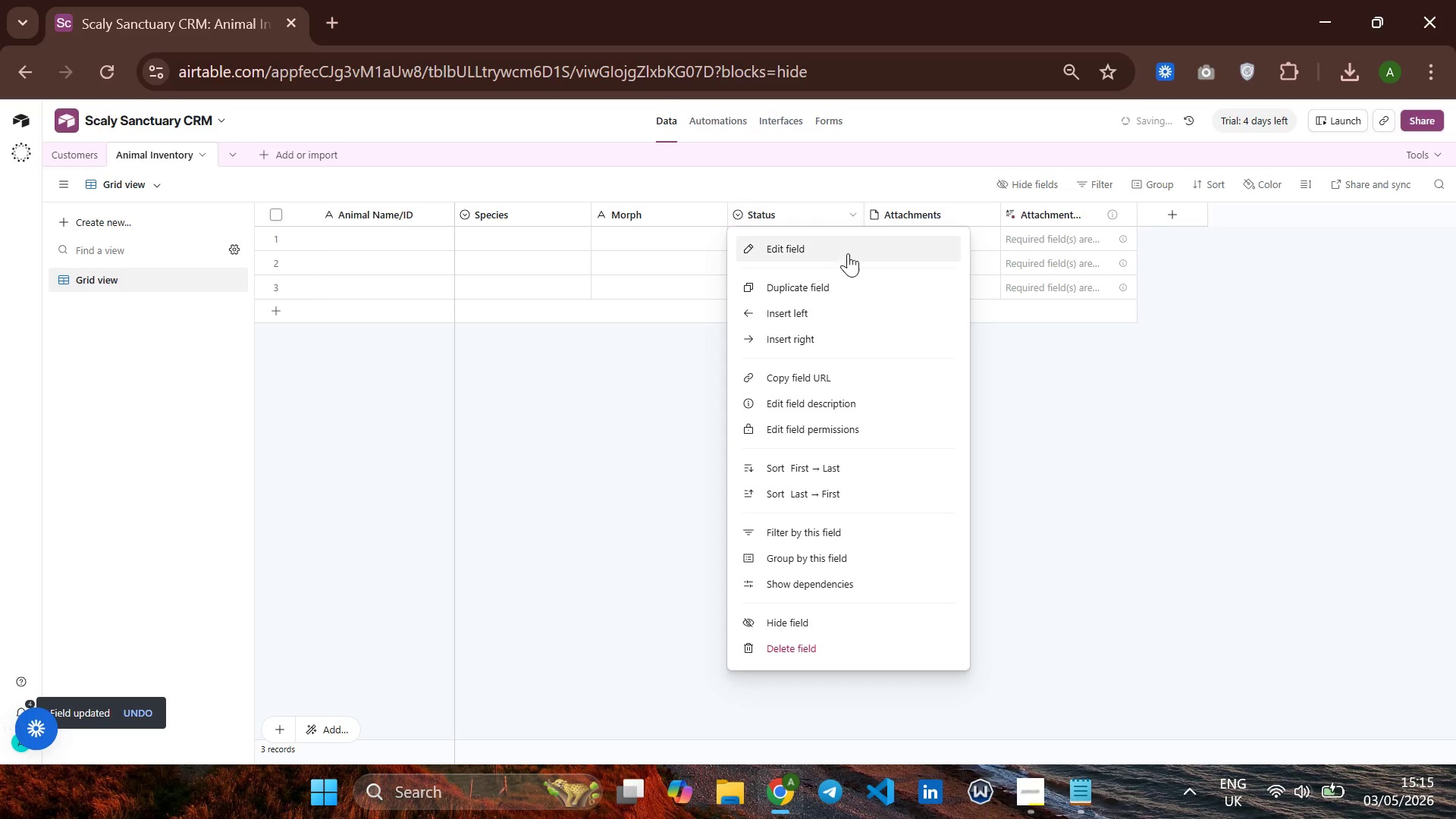 
left_click([849, 254])
 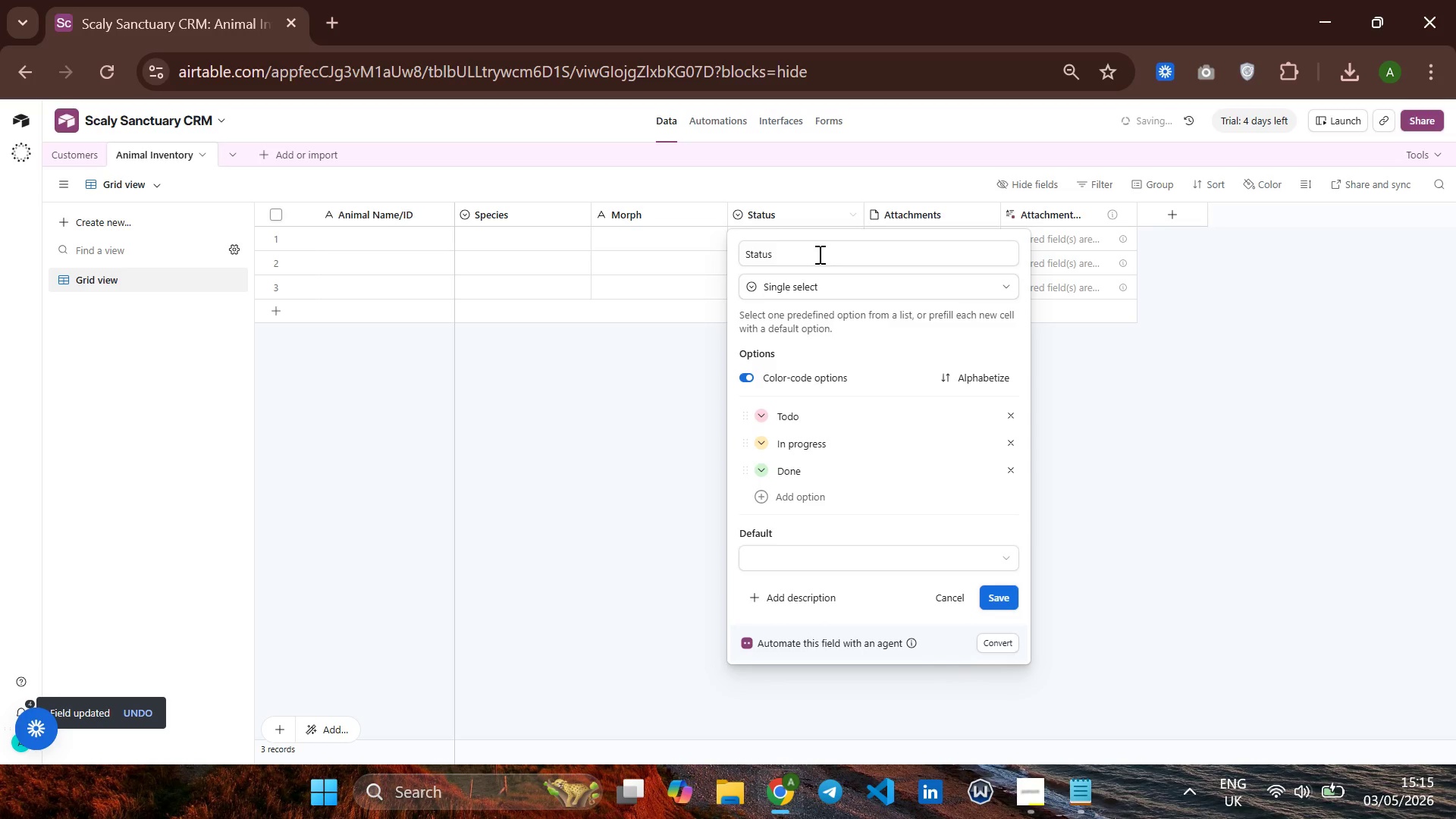 
left_click([814, 254])
 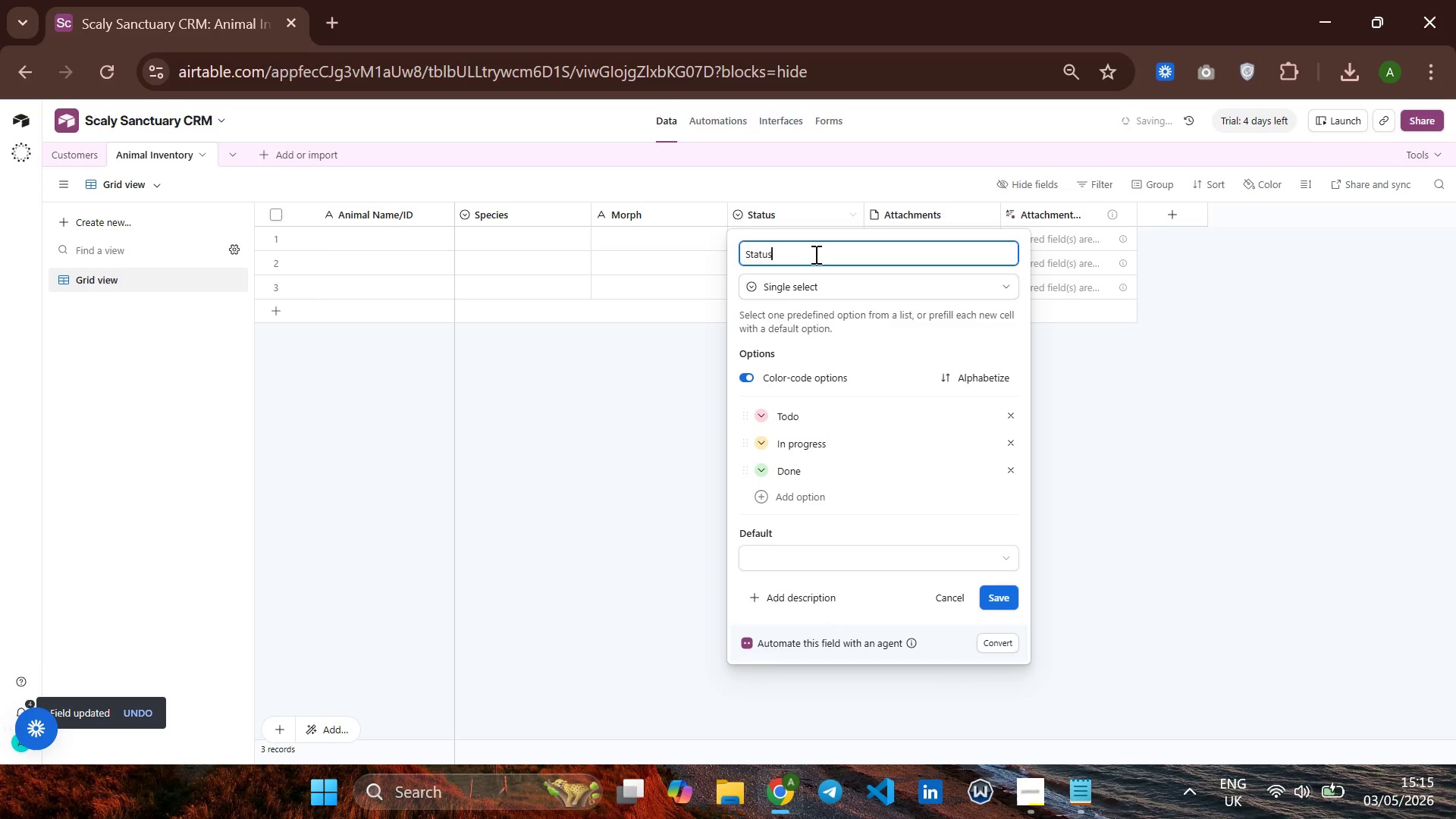 
hold_key(key=ArrowLeft, duration=0.88)
 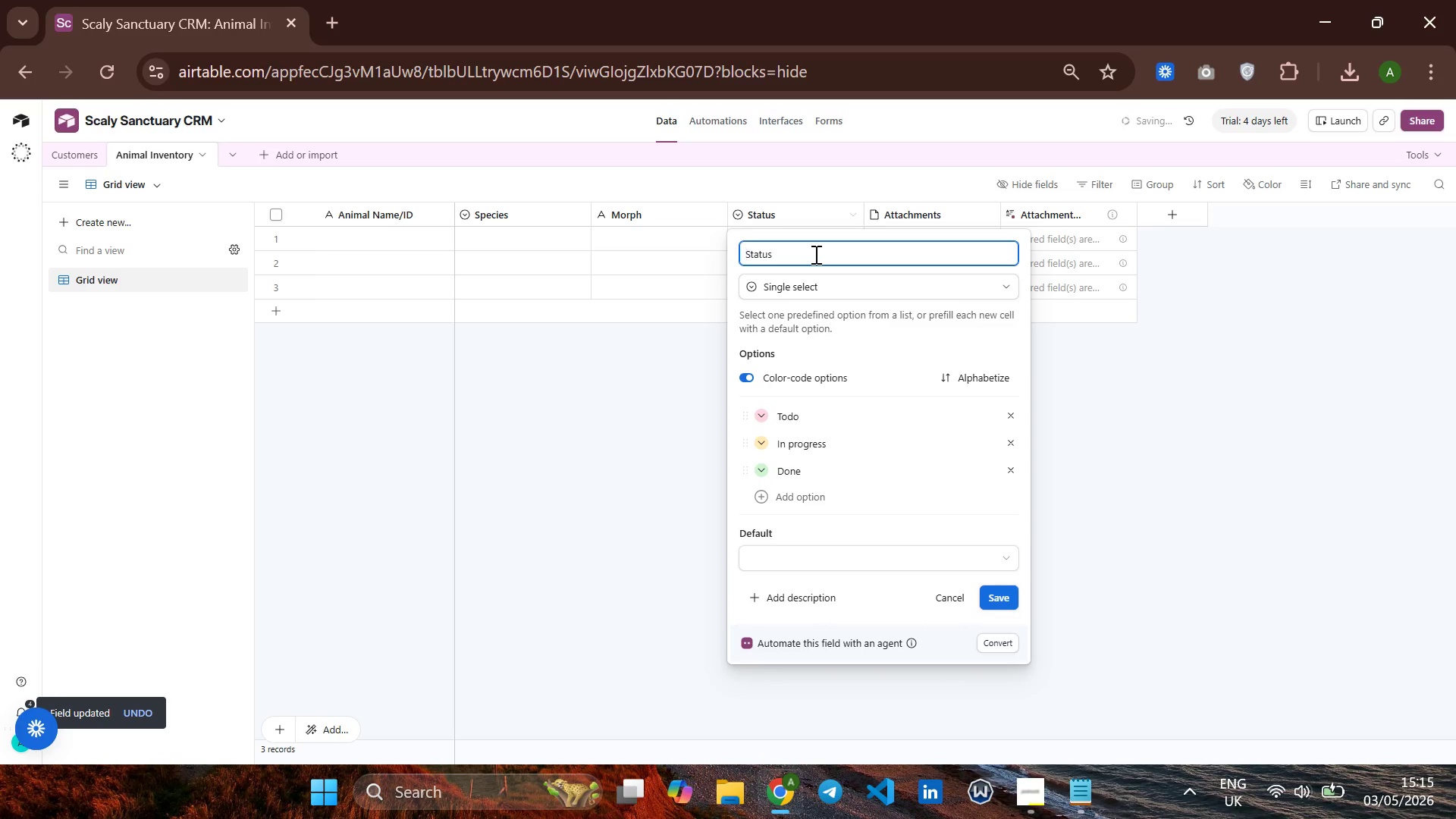 
type(Animal )
 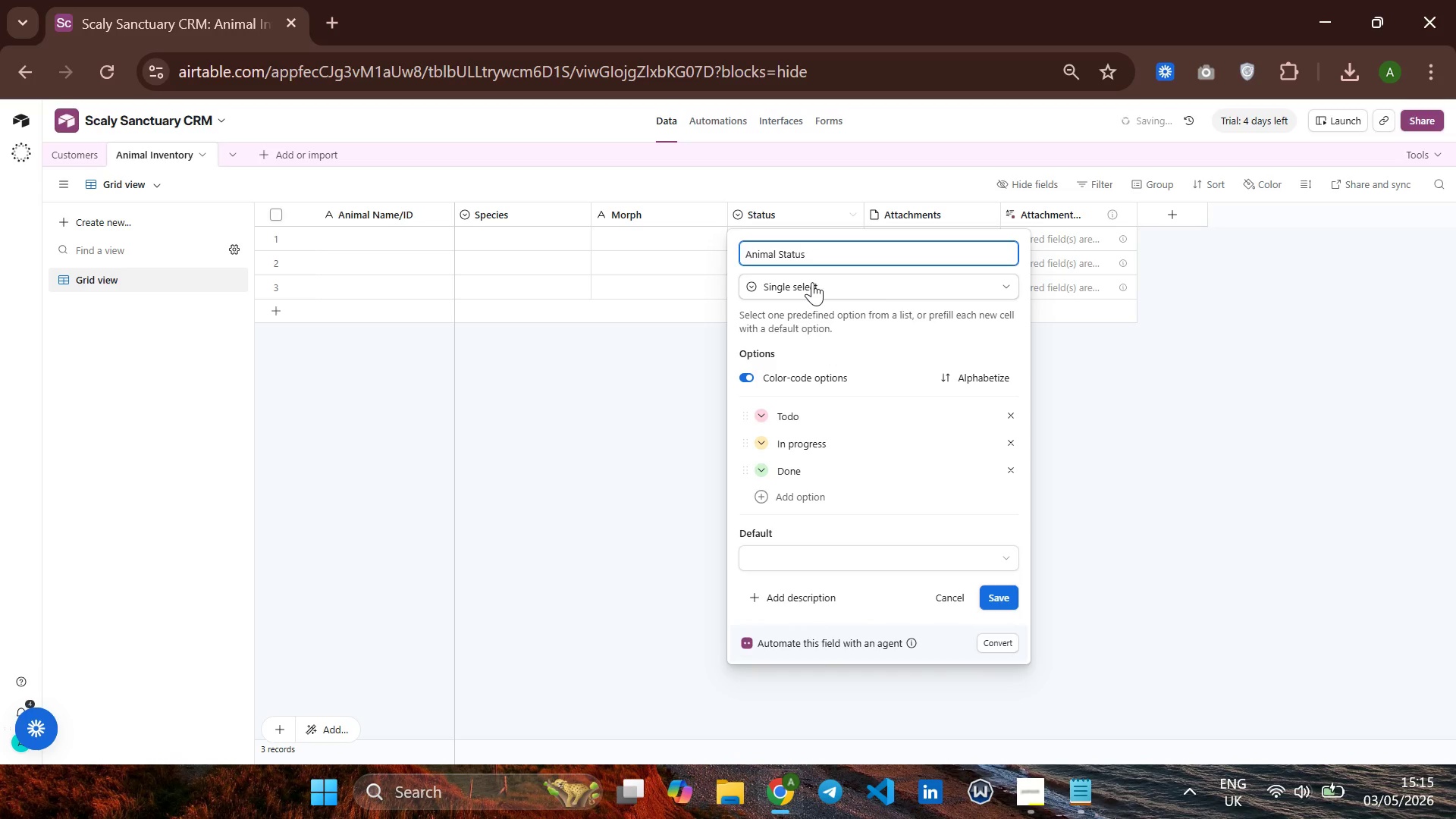 
wait(6.8)
 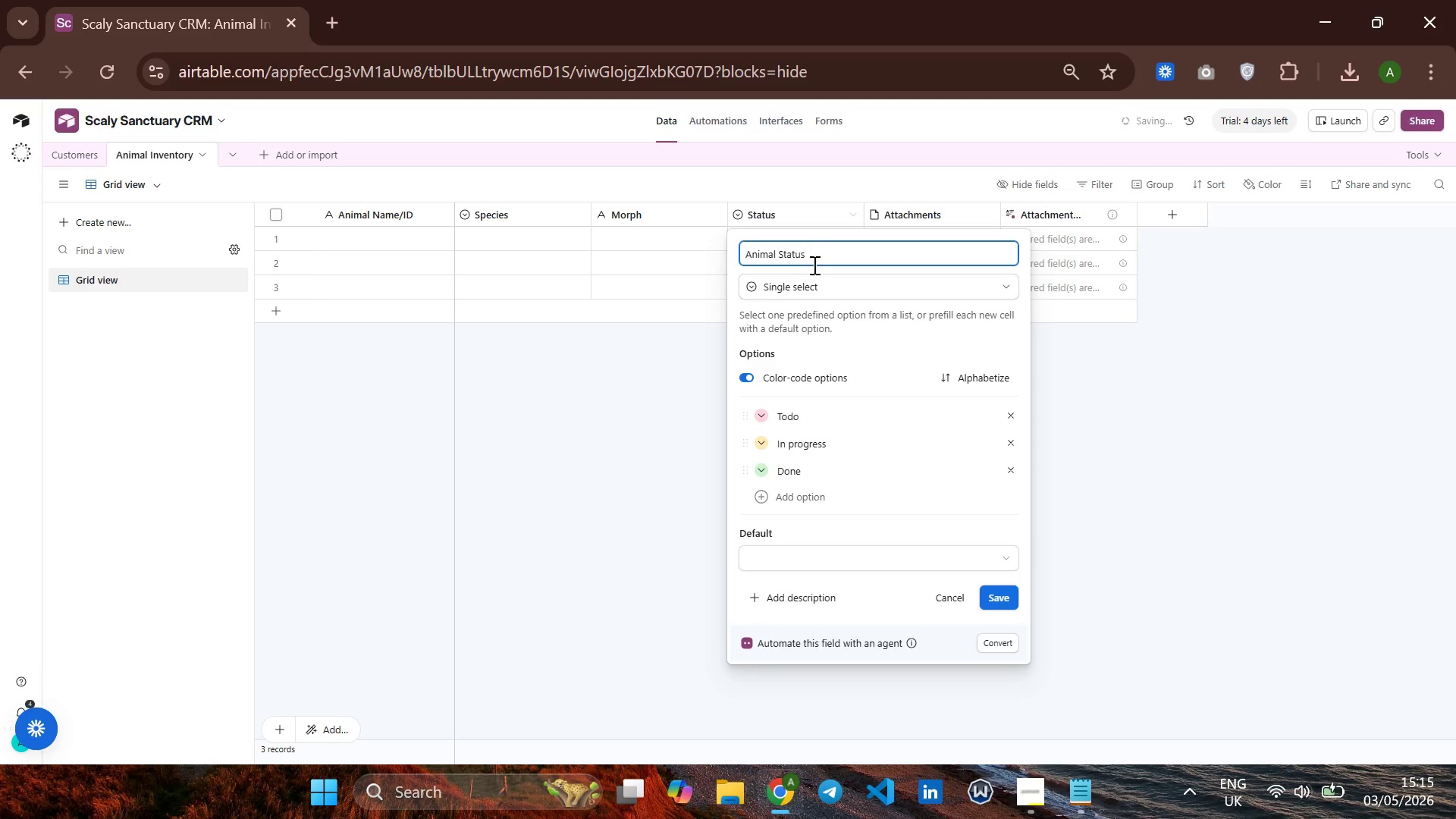 
left_click([814, 462])
 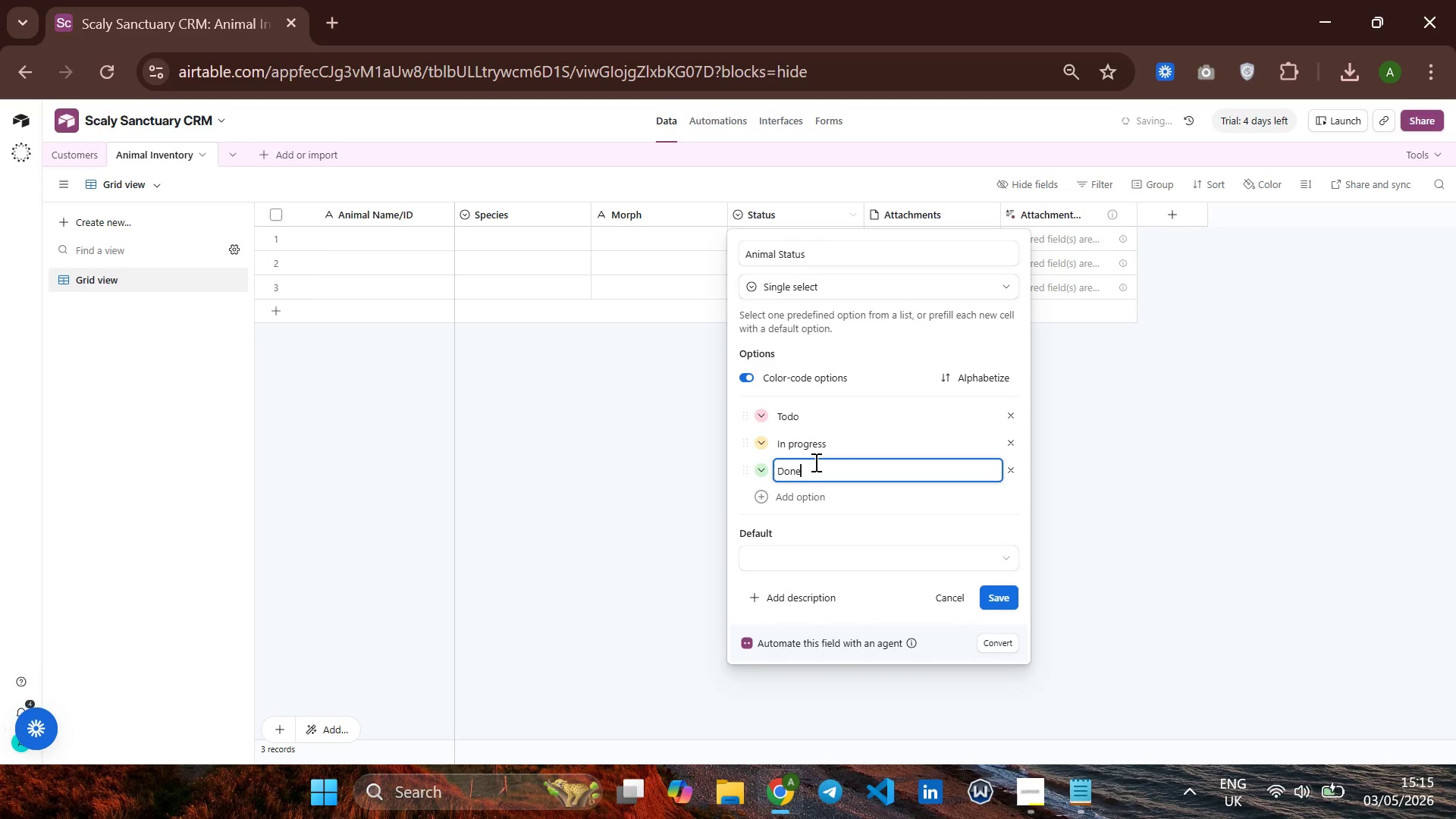 
hold_key(key=Backspace, duration=1.49)
 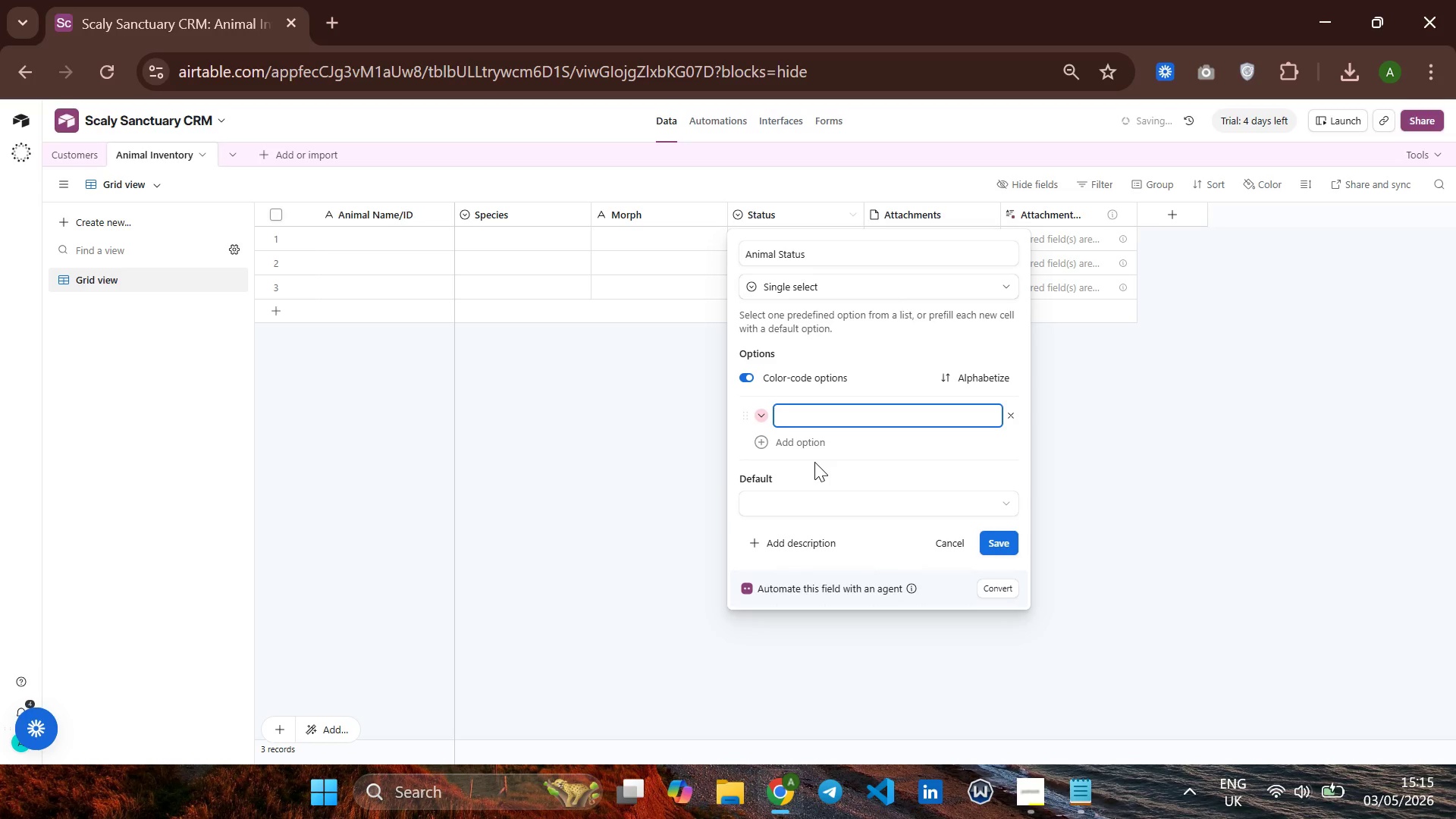 
type(Available)
 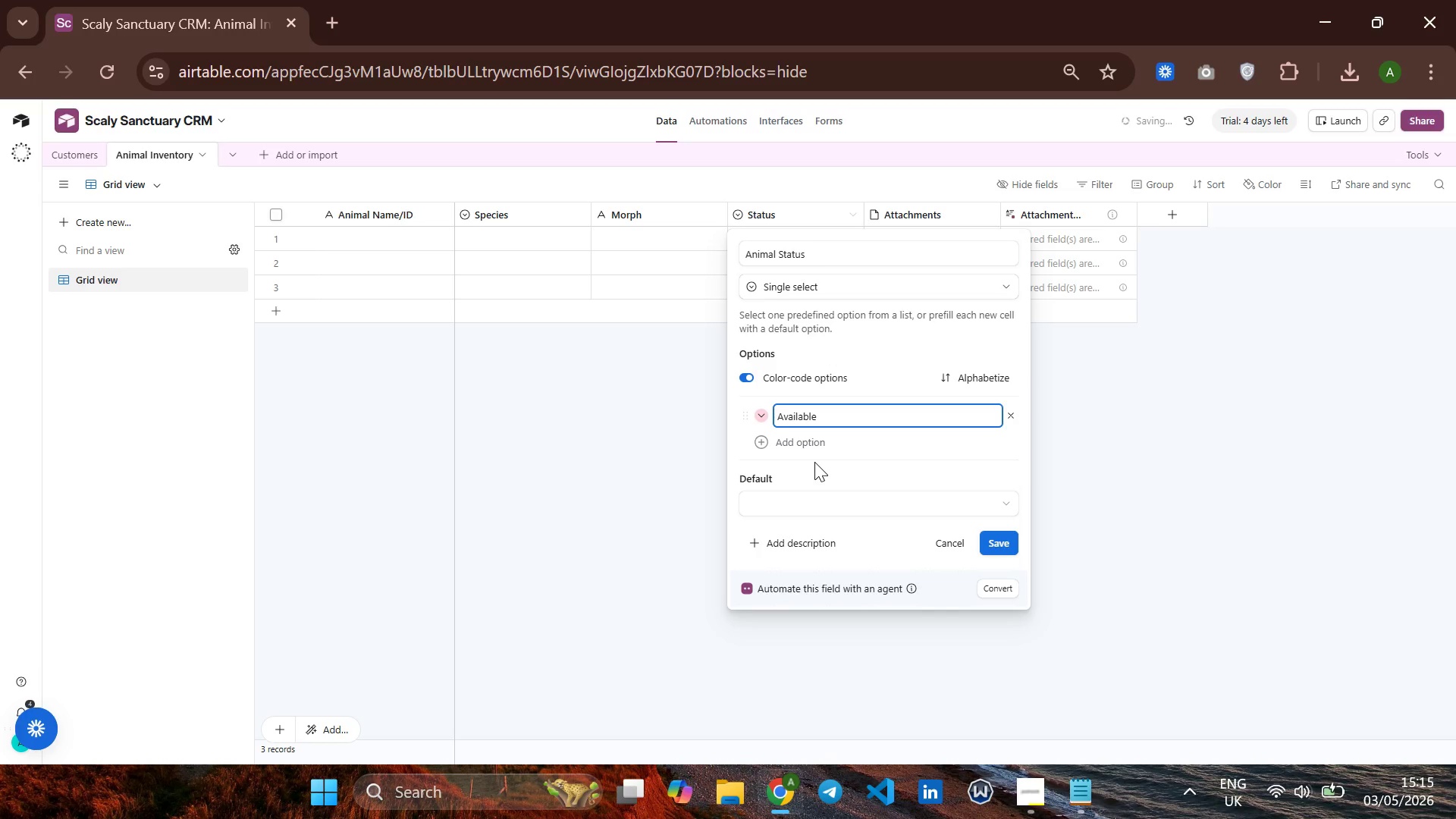 
key(Enter)
 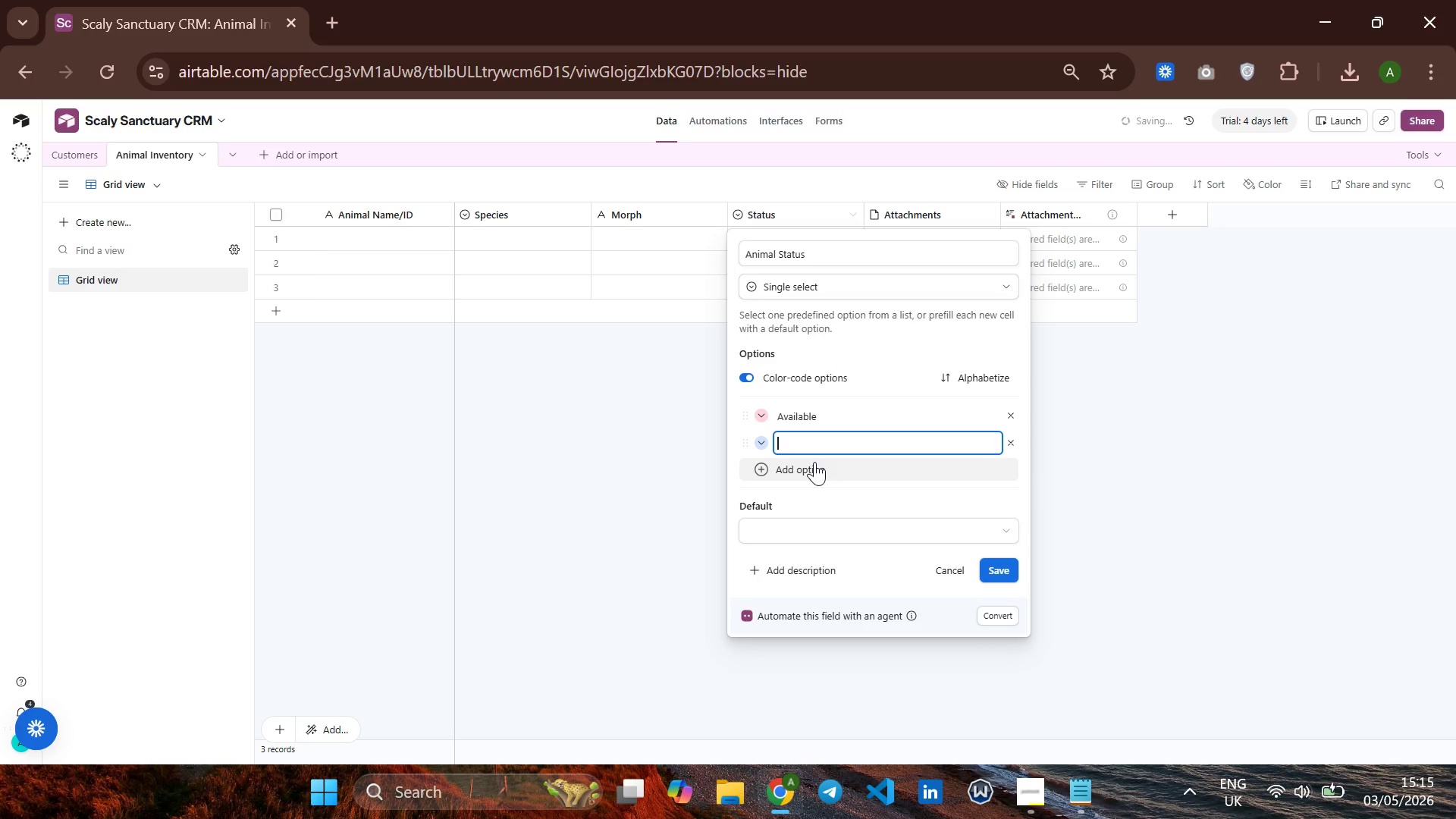 
type(Reserved )
key(Backspace)
 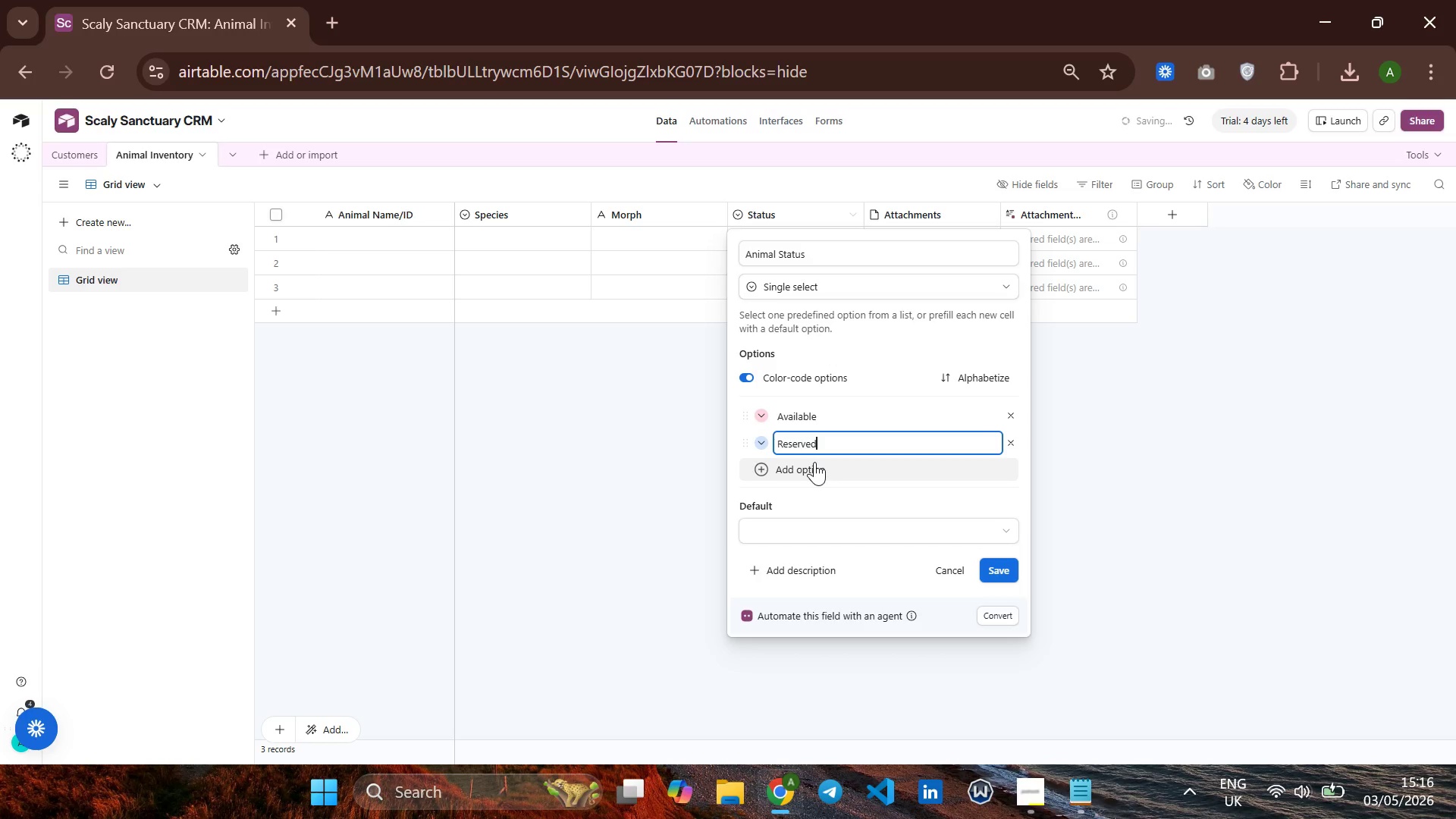 
key(Enter)
 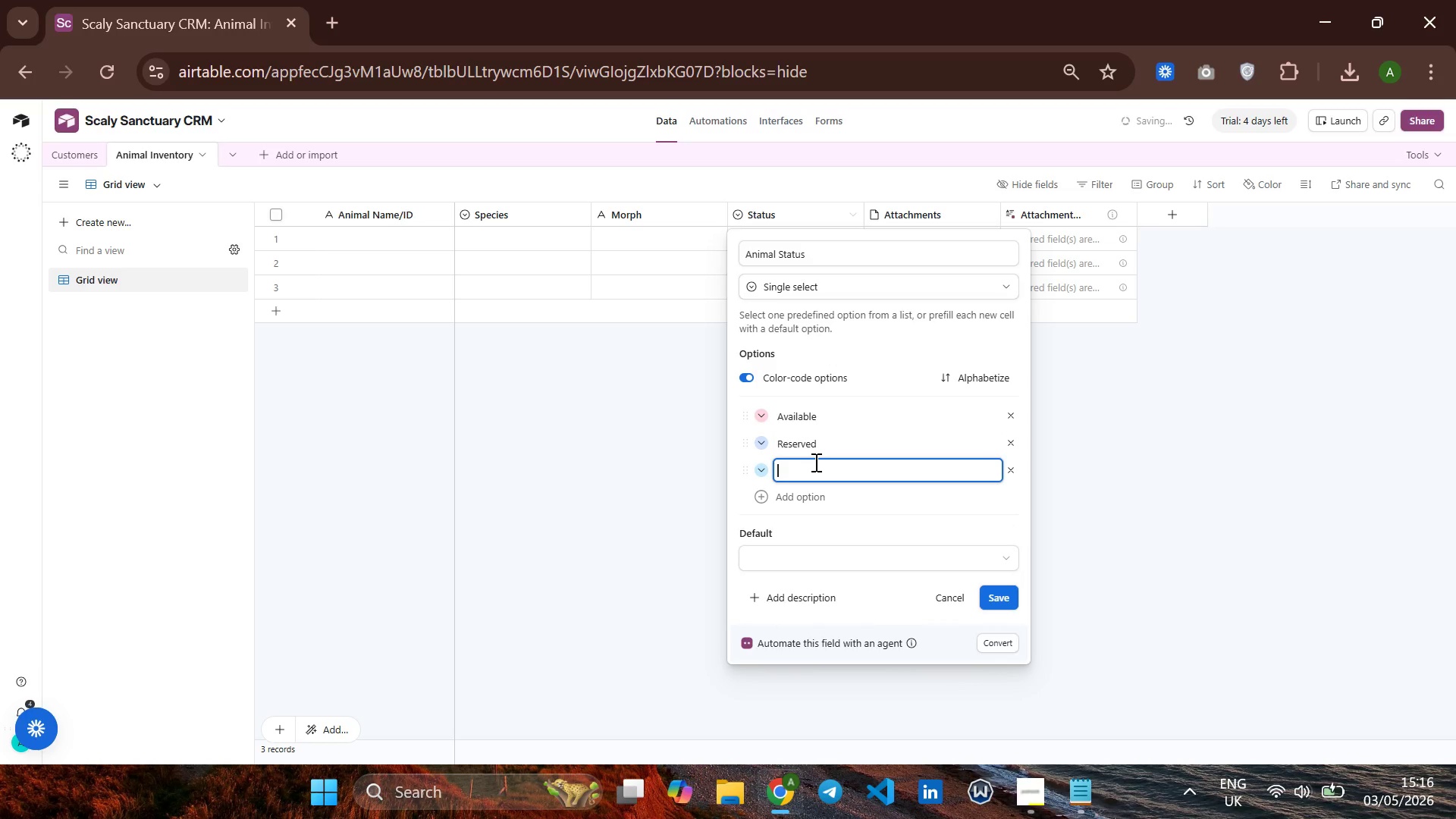 
key(CapsLock)
 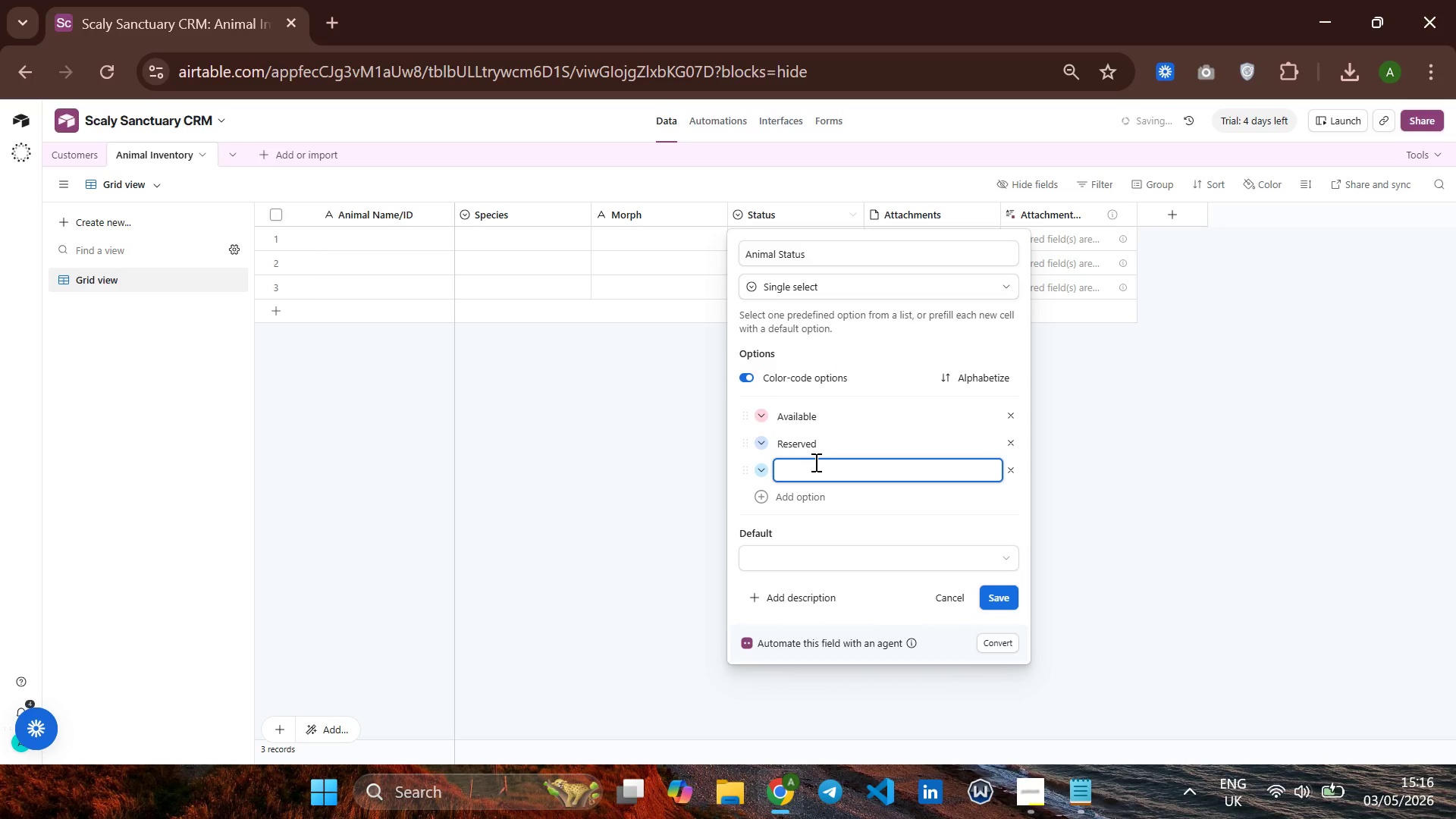 
key(S)
 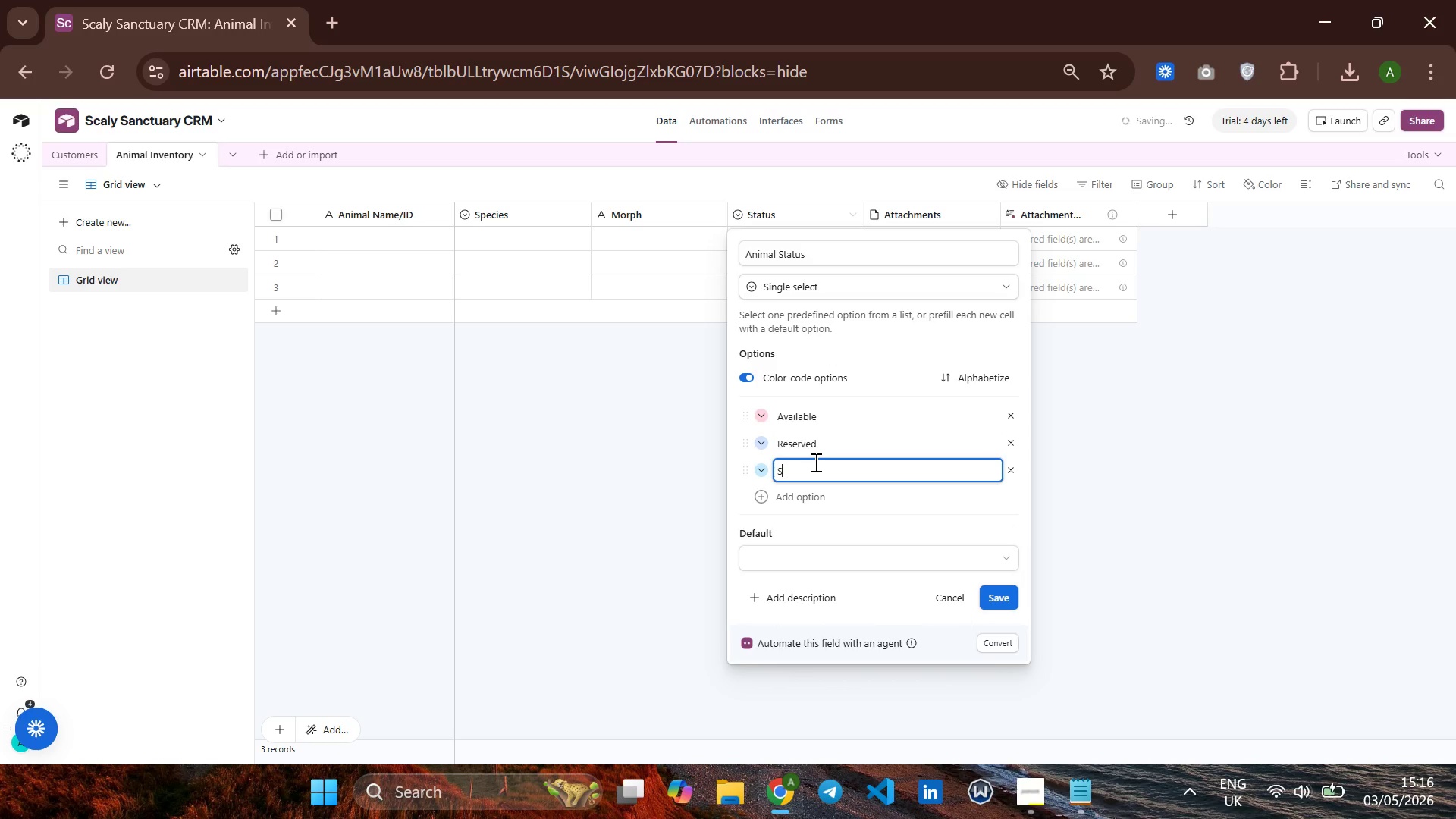 
key(CapsLock)
 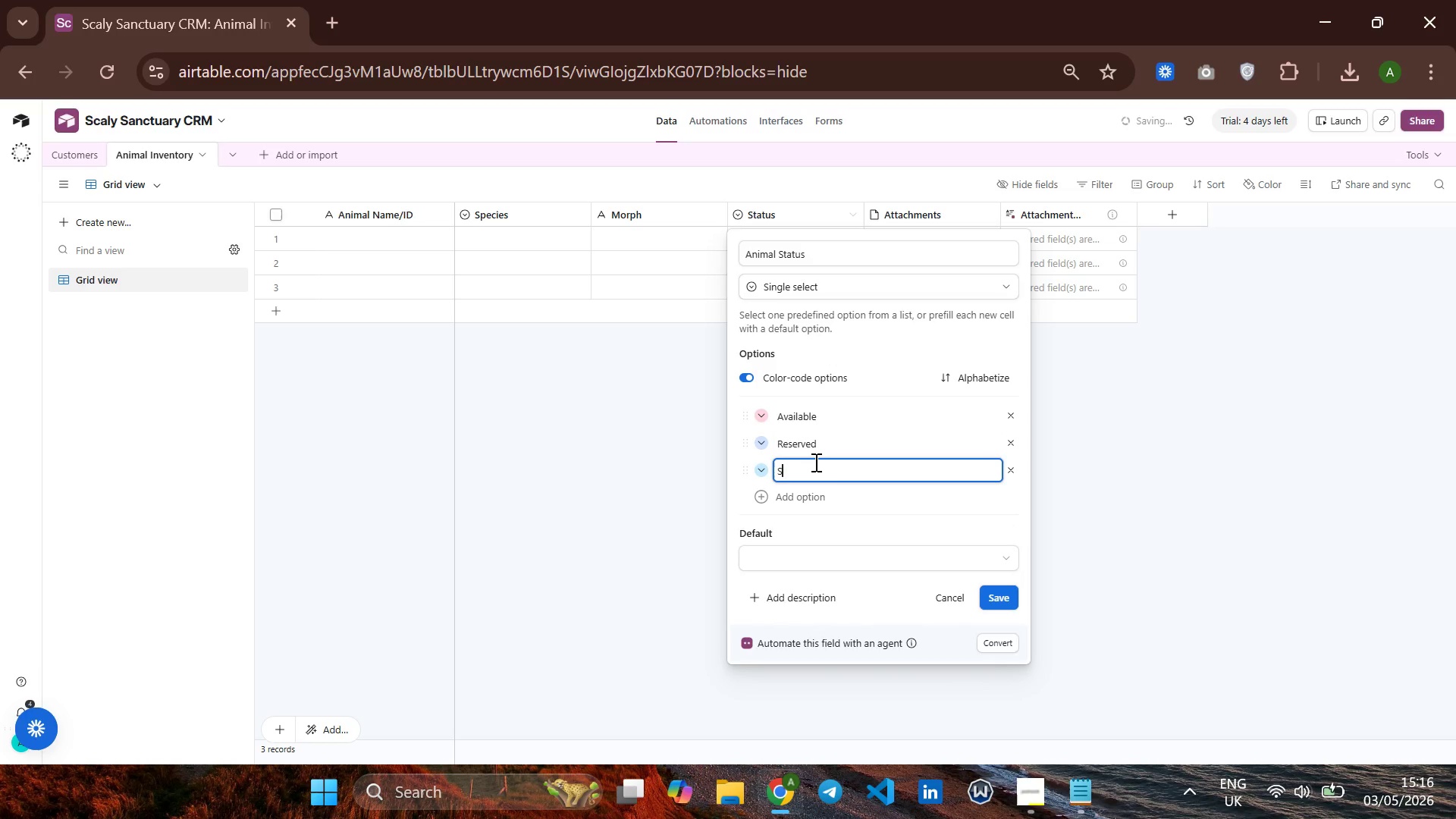 
wait(5.91)
 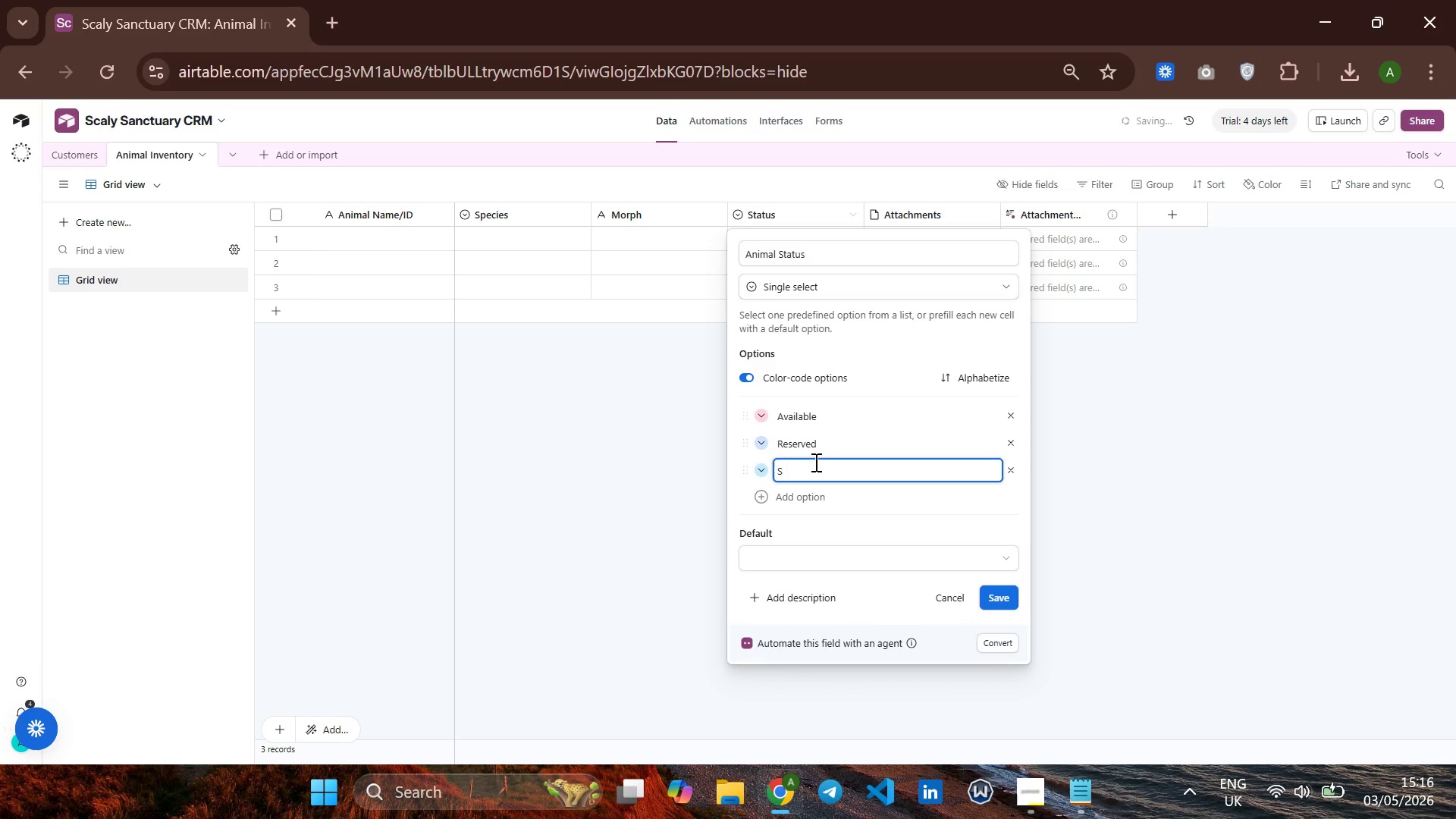 
type(ld)
key(Backspace)
key(Backspace)
type(old)
 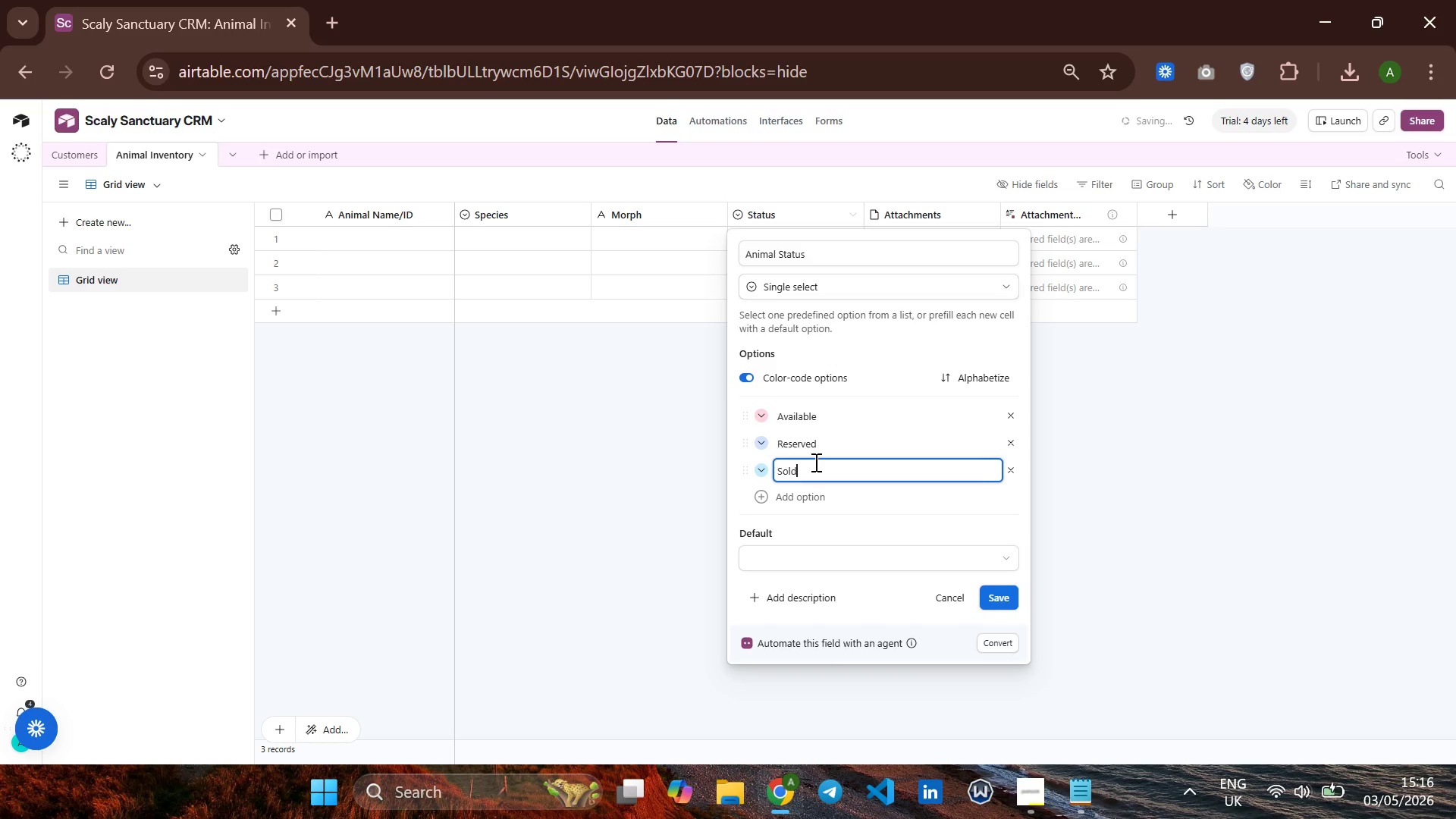 
key(Enter)
 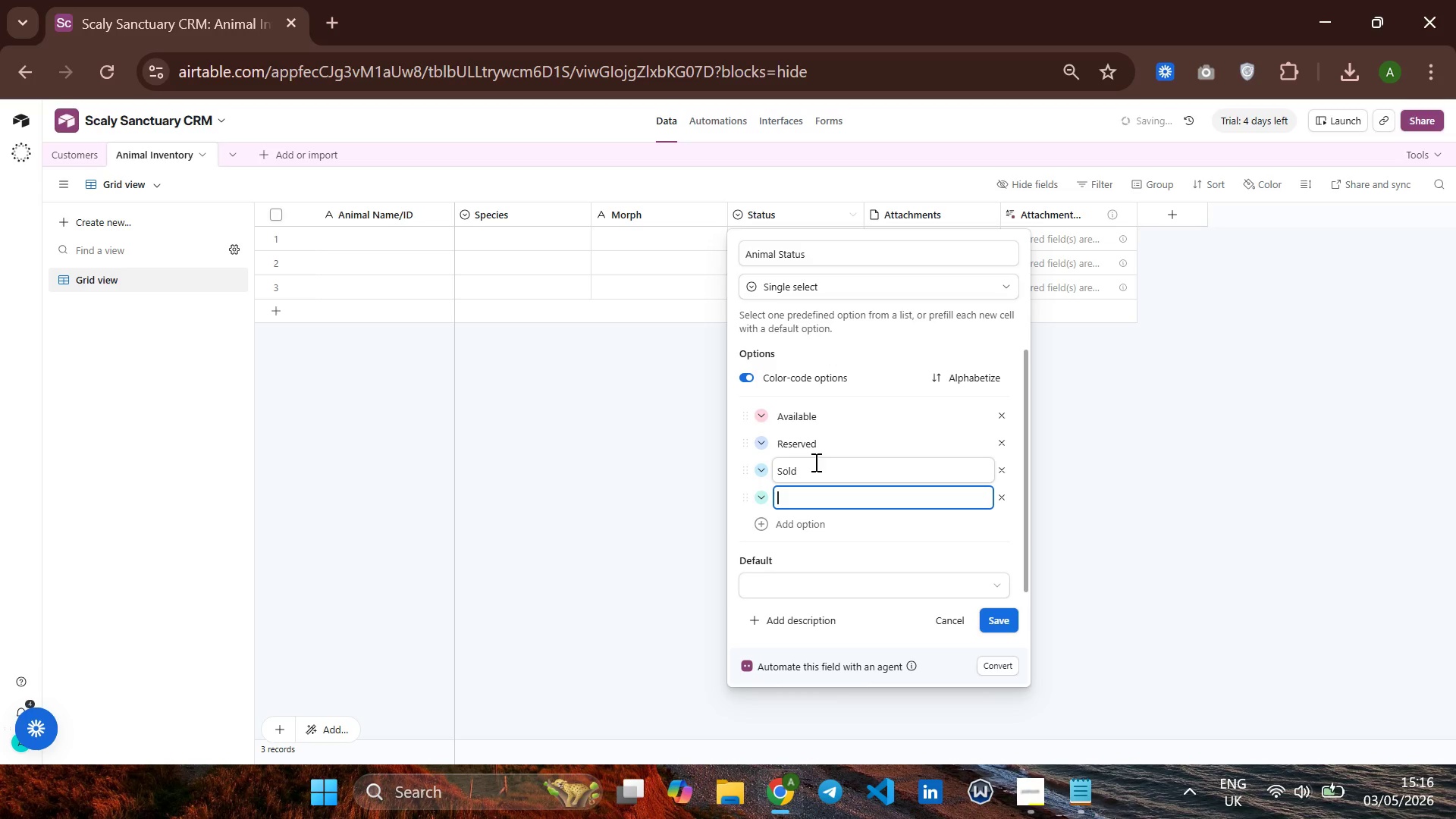 
type(Quarantine)
 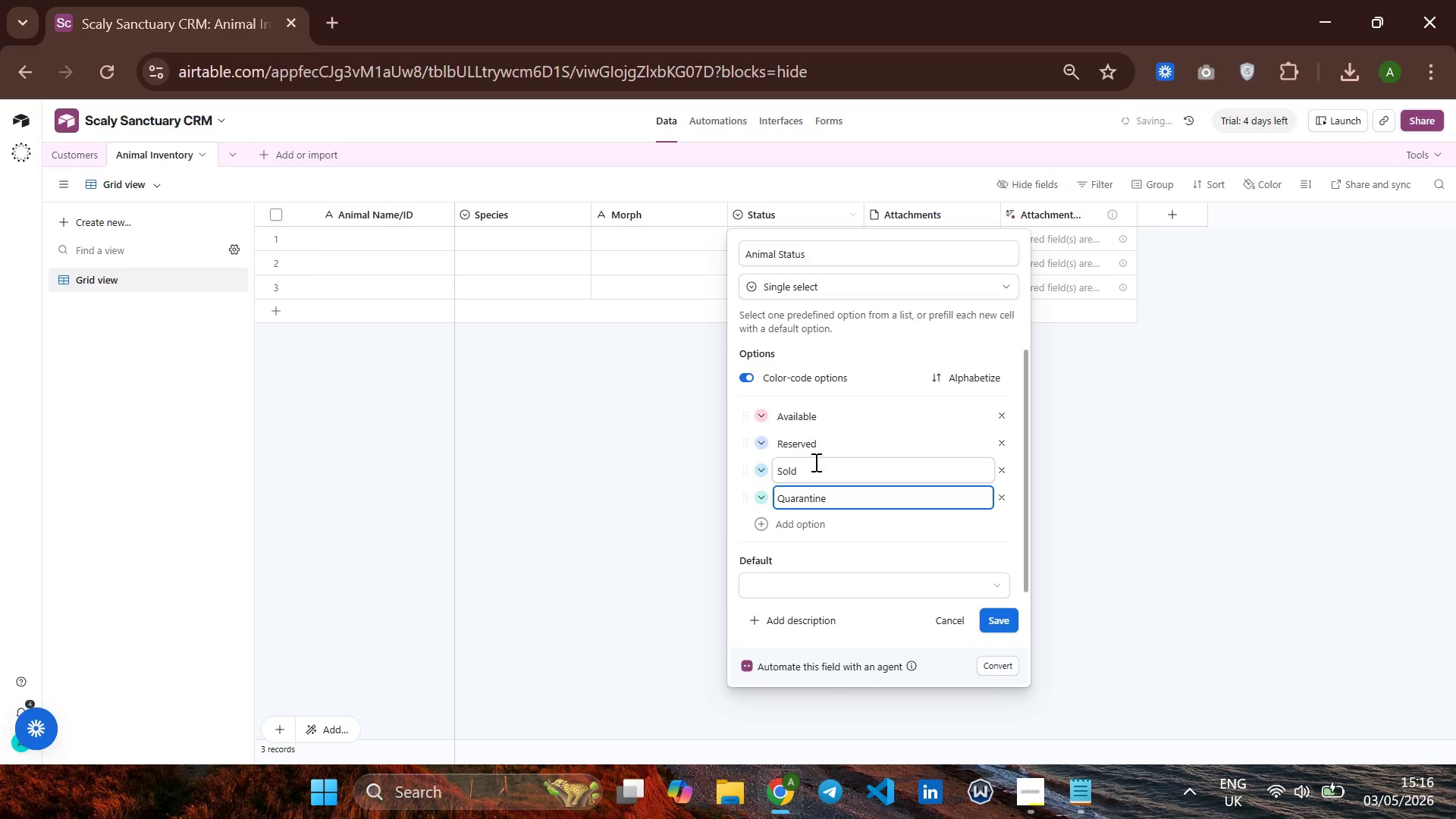 
key(Enter)
 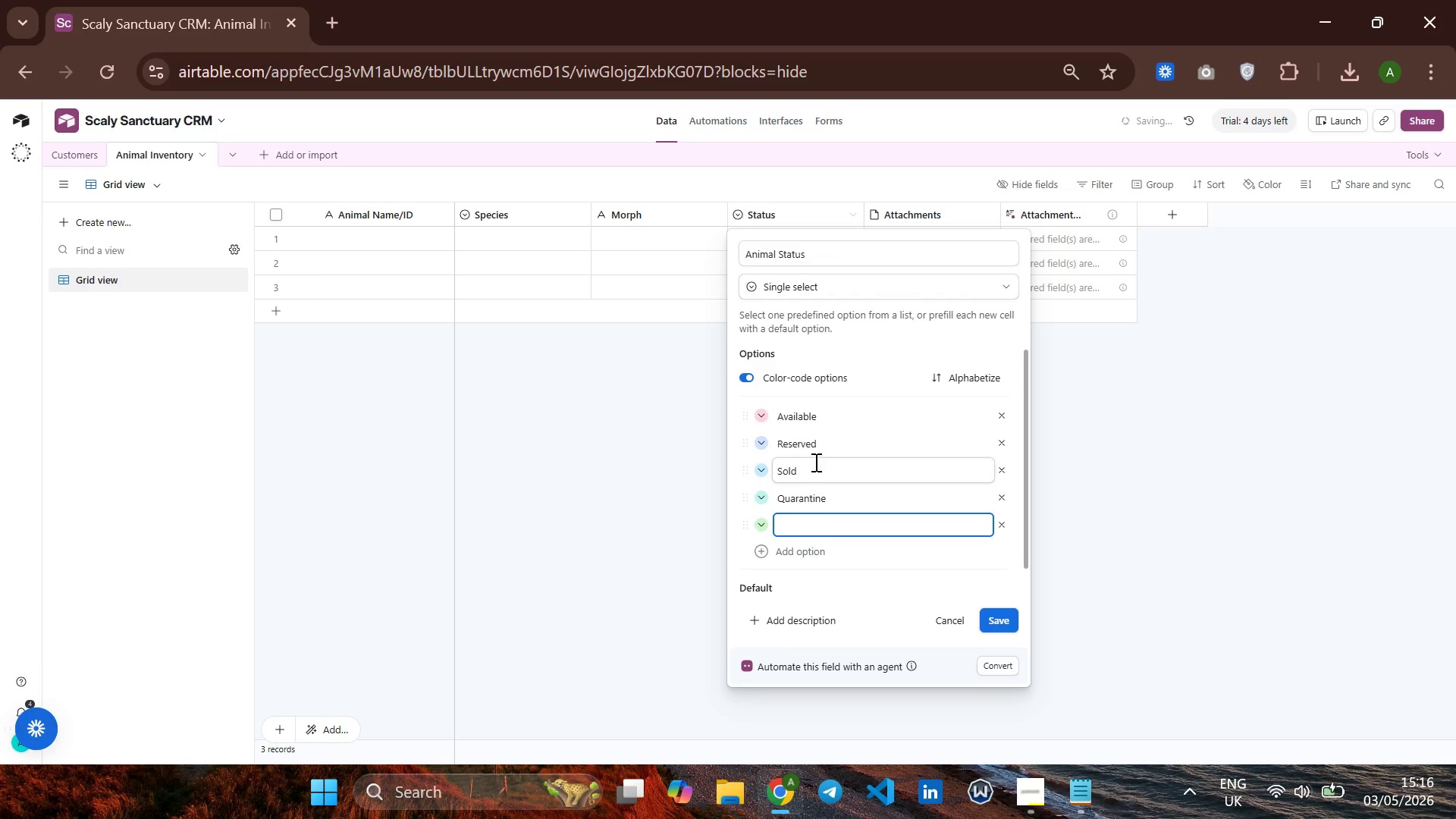 
type(Breeding)
 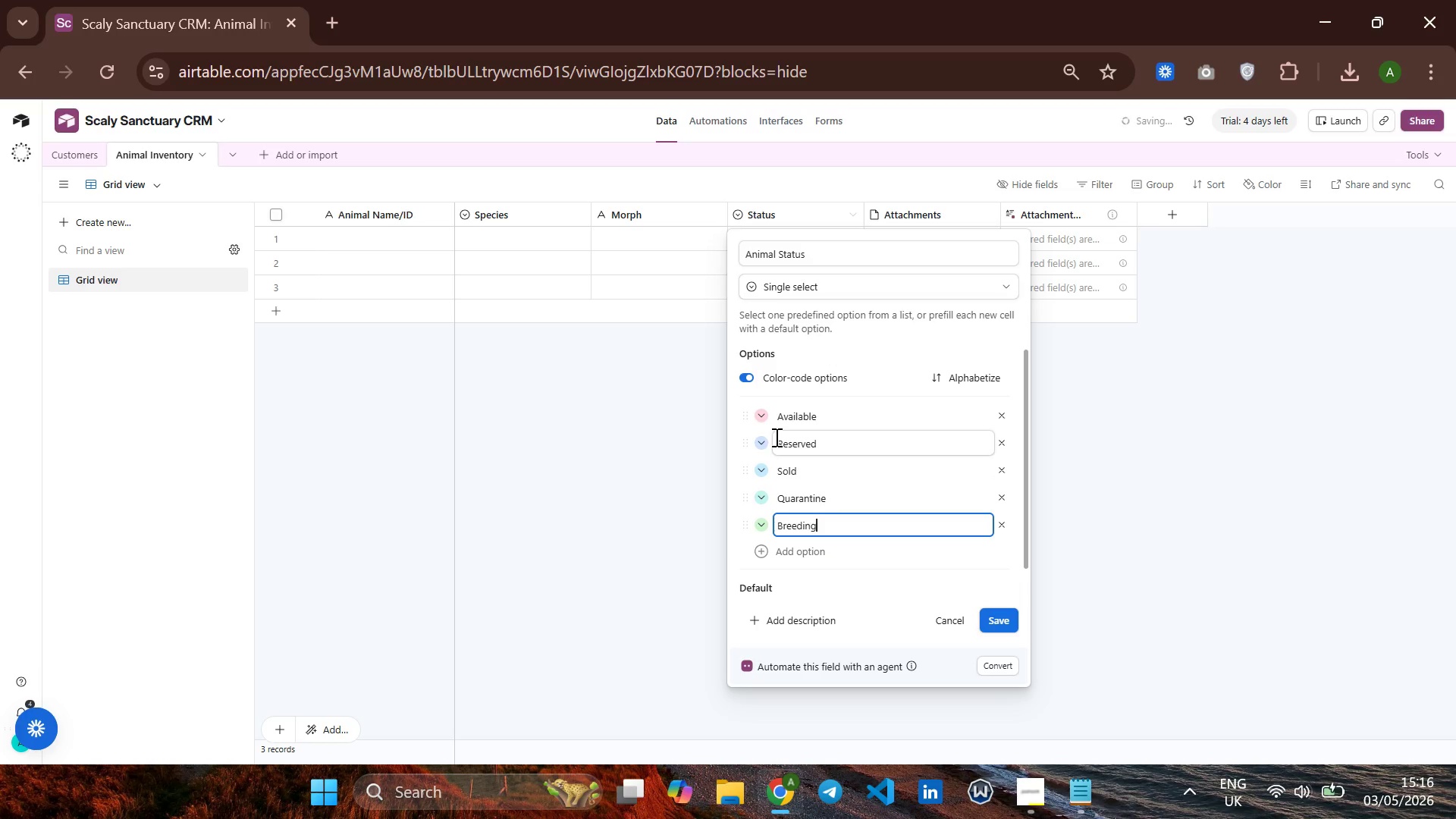 
left_click([764, 416])
 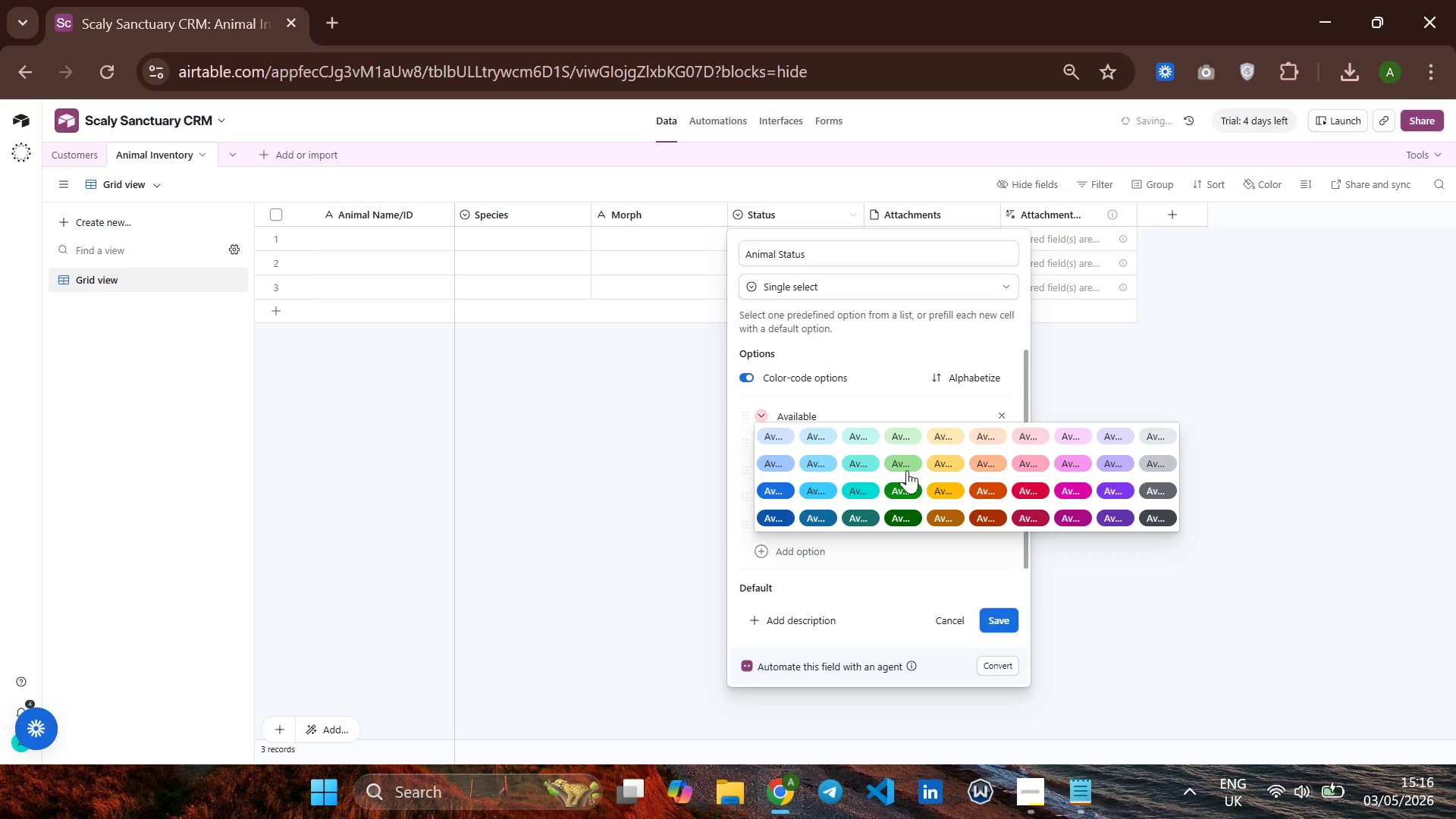 
left_click([908, 460])
 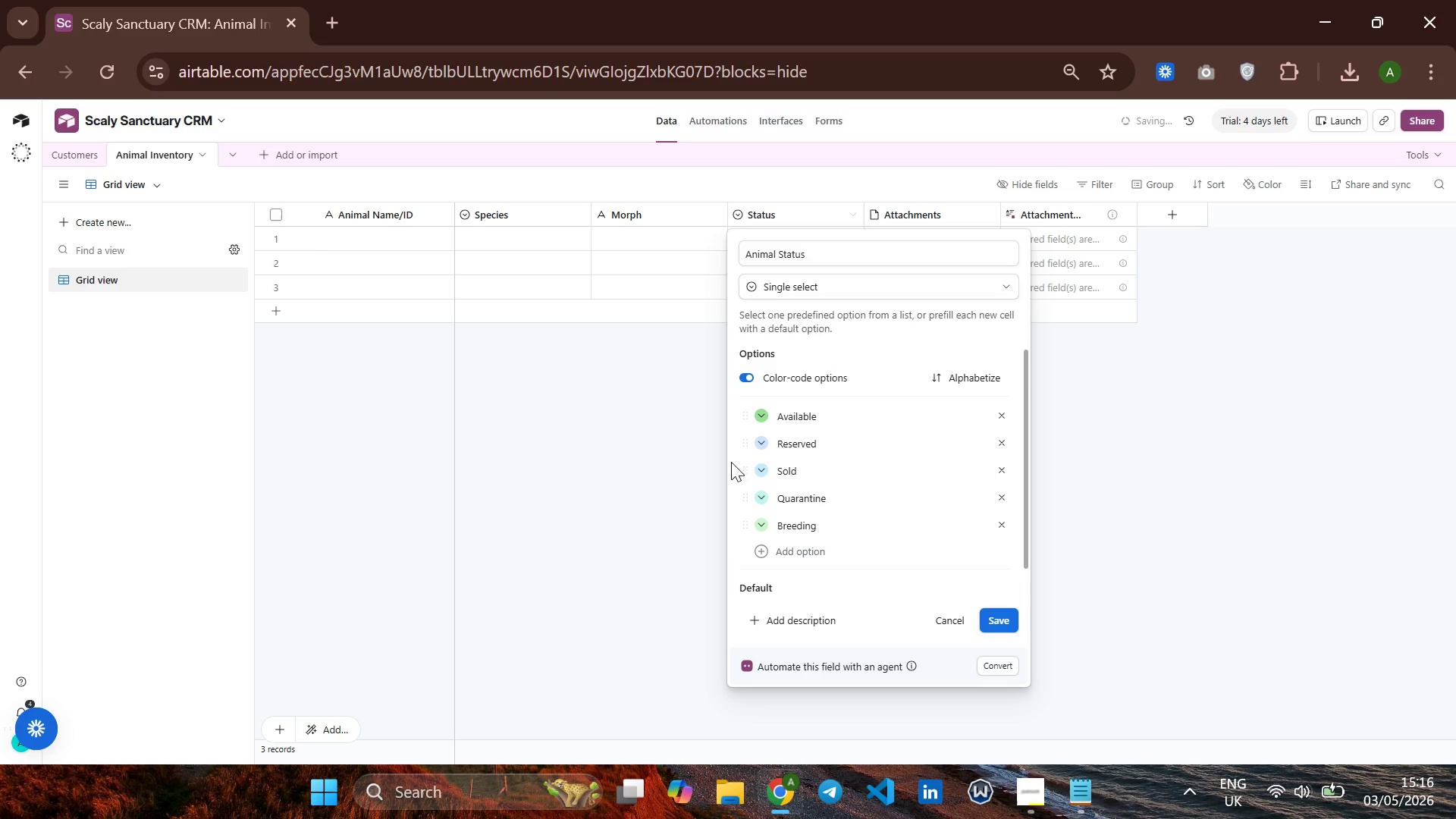 
left_click([761, 441])
 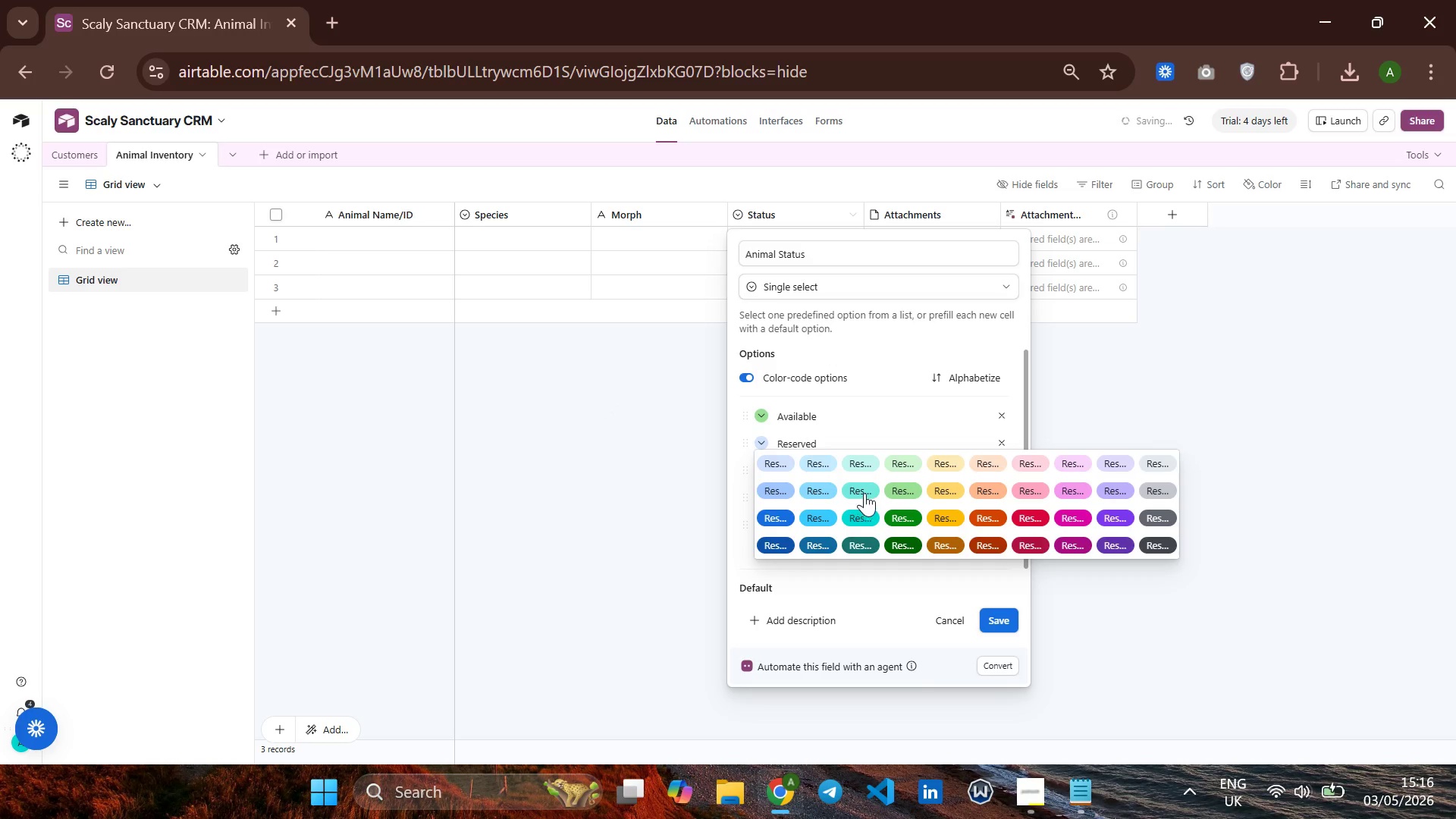 
left_click([937, 491])
 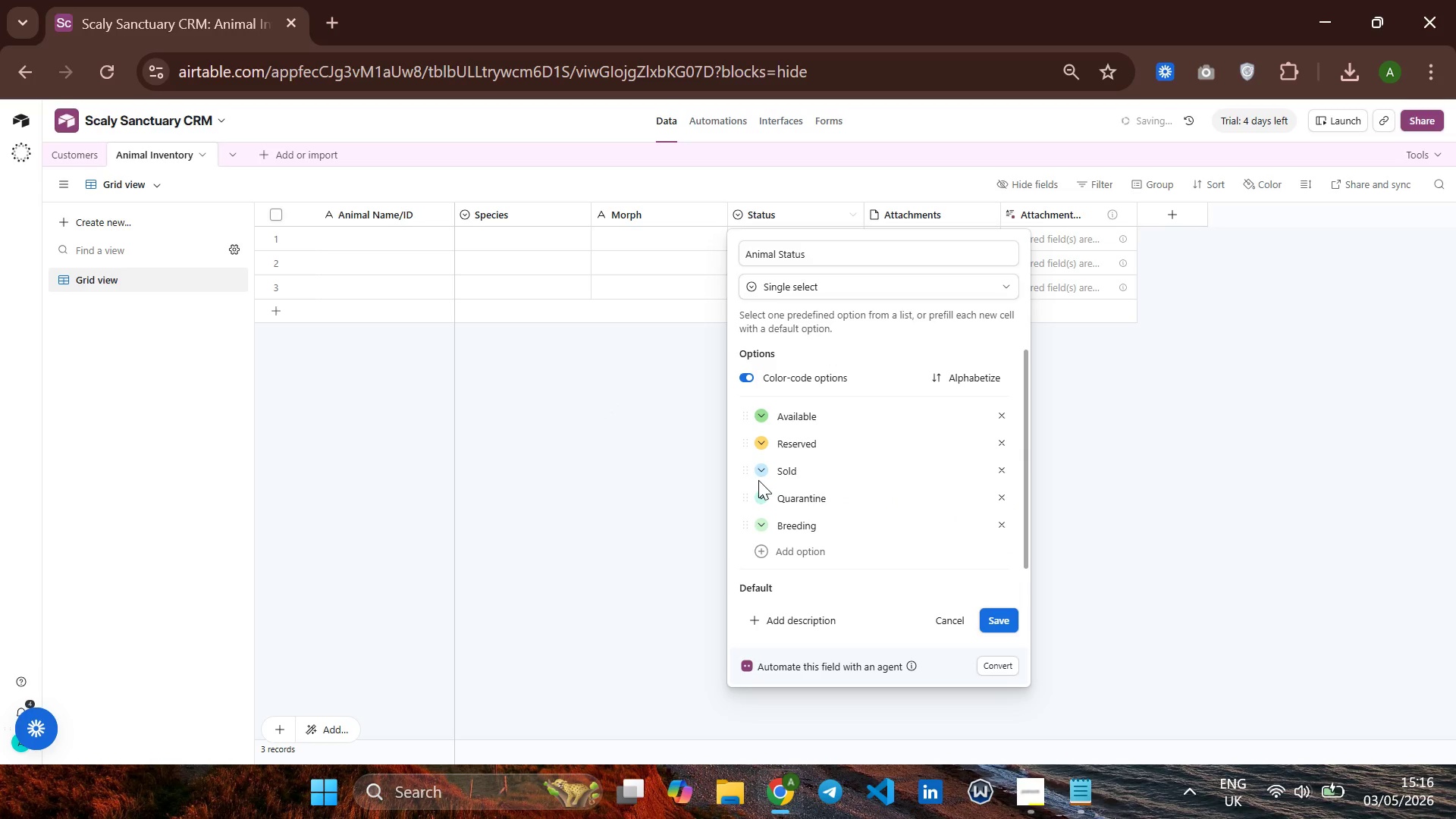 
left_click([764, 473])
 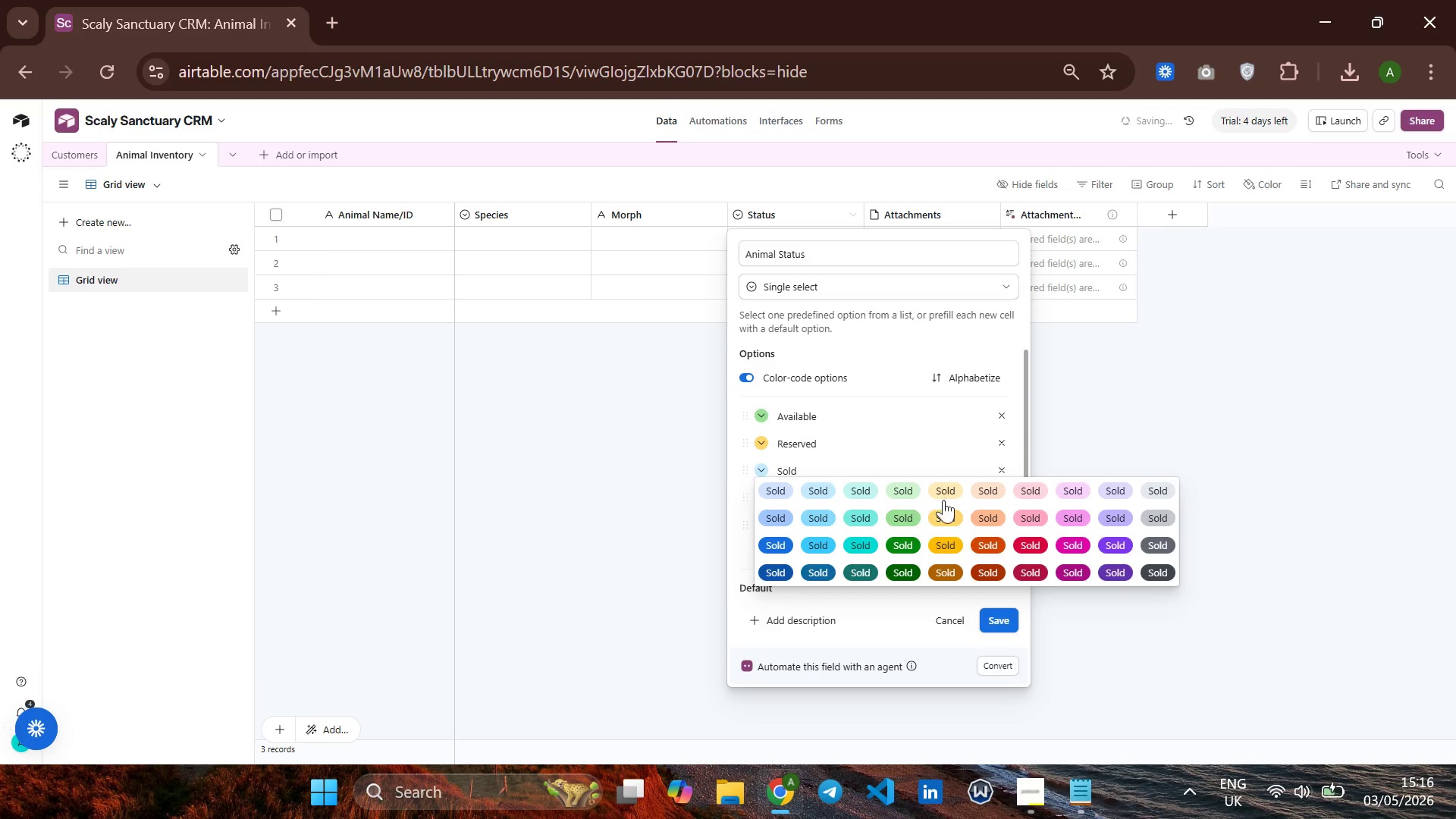 
left_click([1156, 517])
 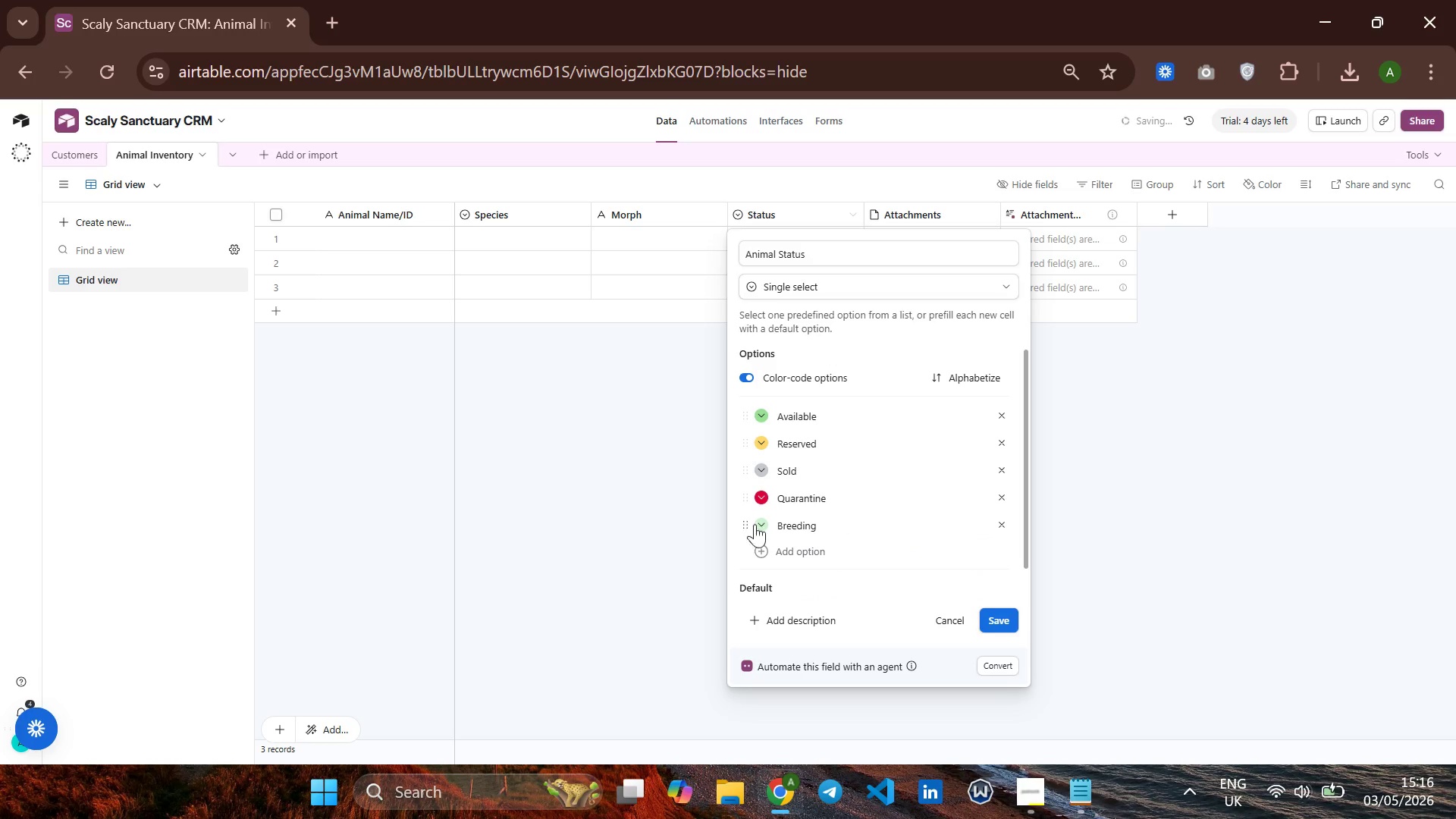 
wait(7.97)
 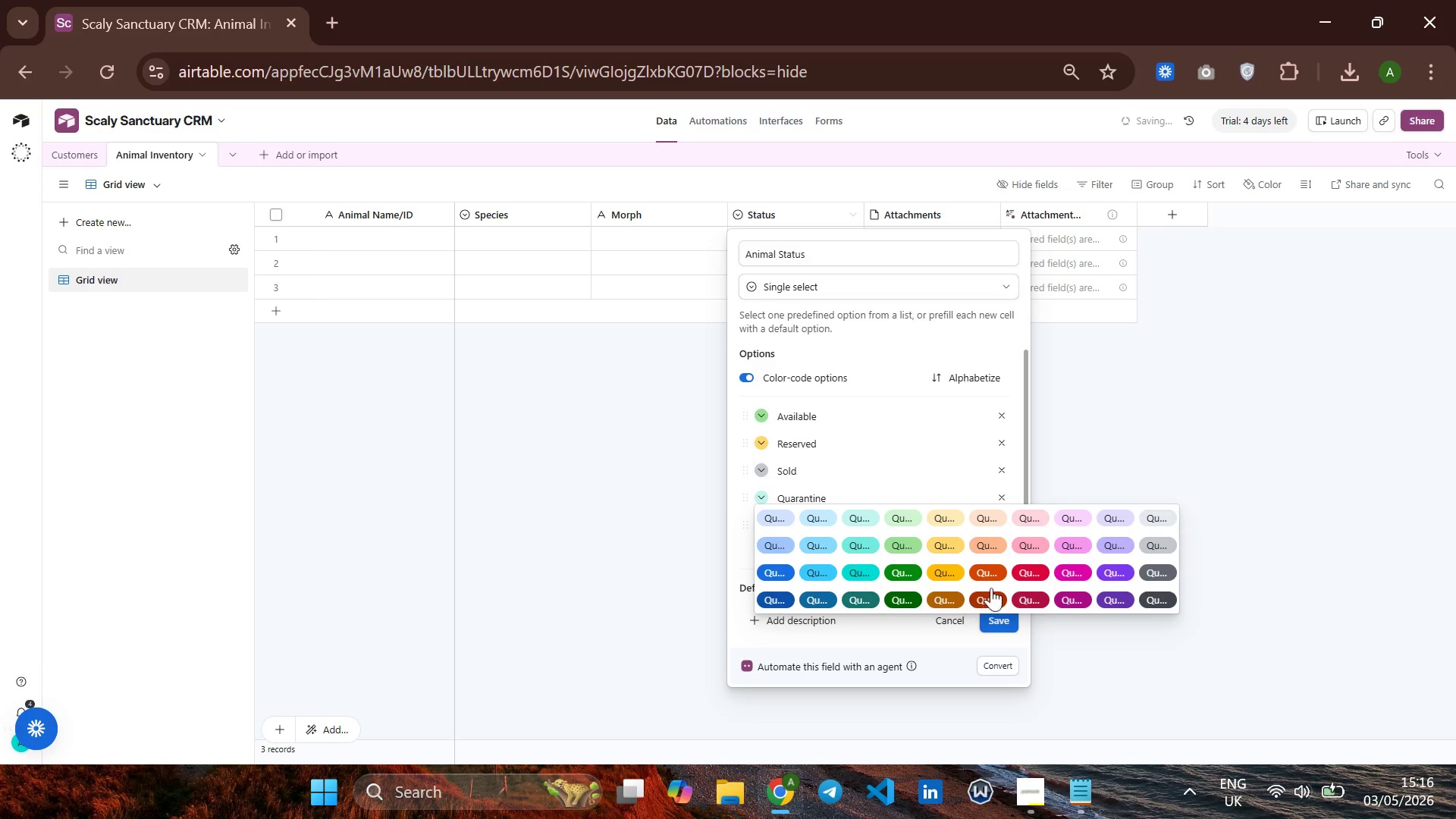 
left_click([1073, 571])
 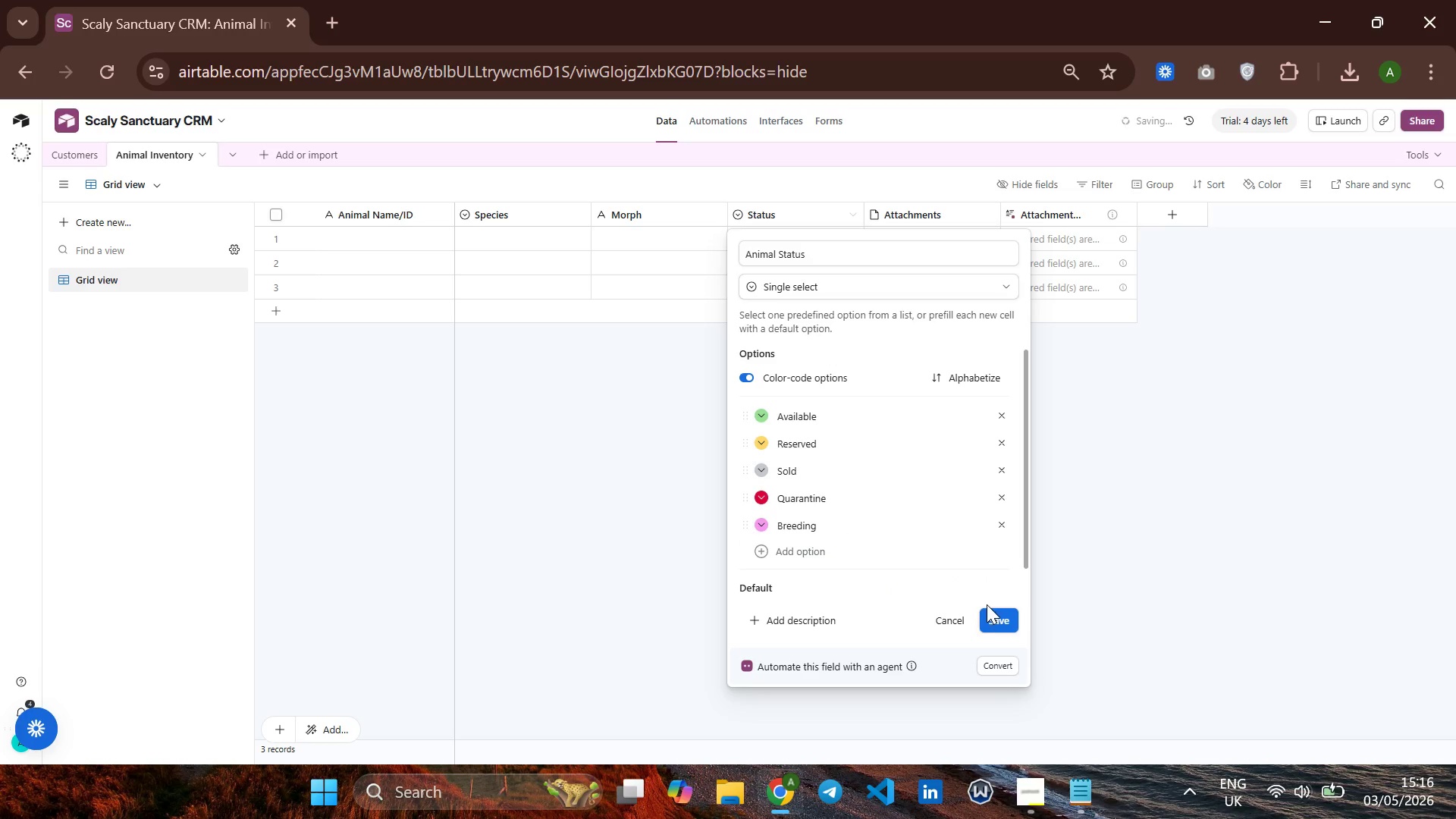 
left_click([987, 616])
 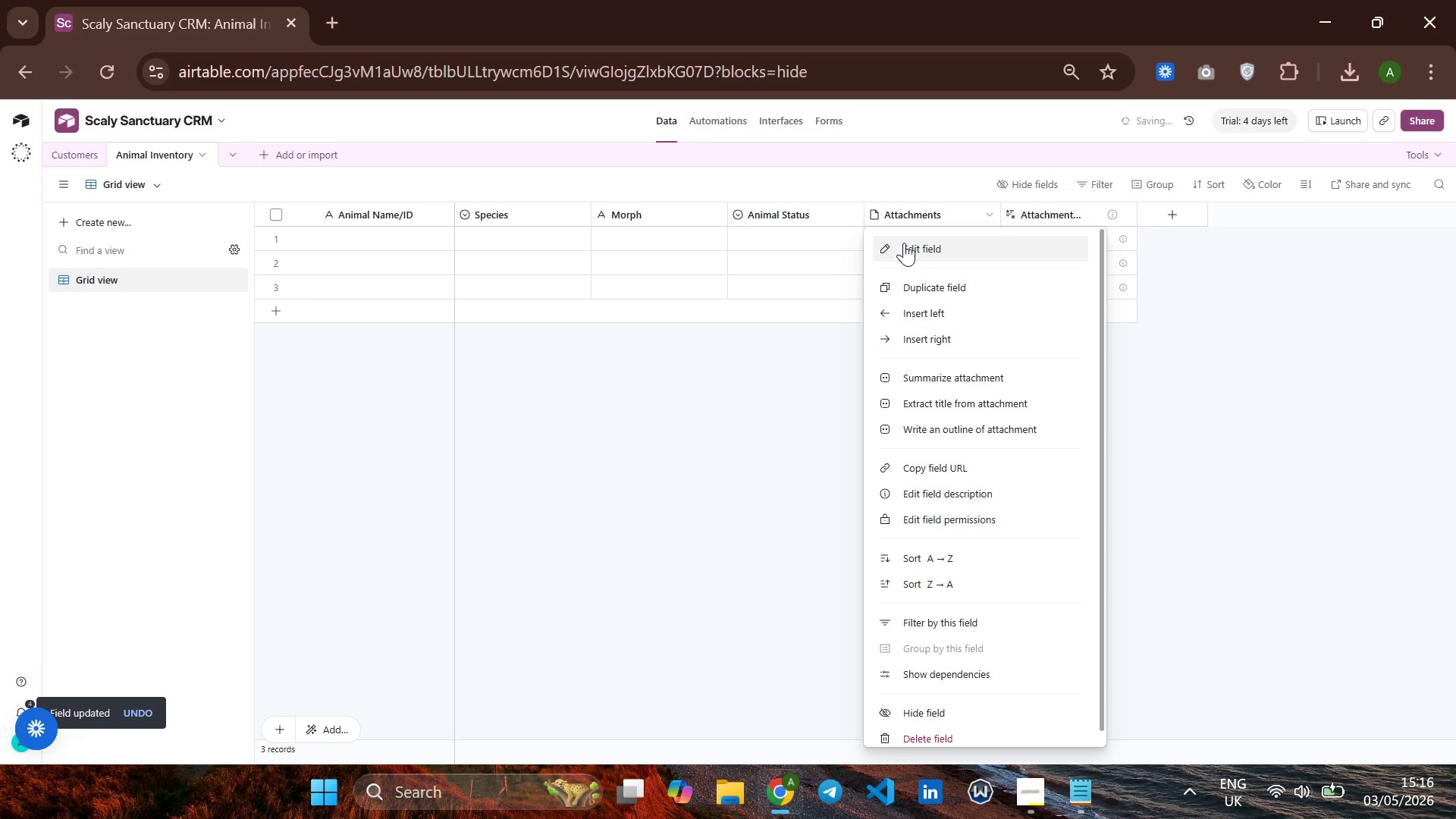 
wait(7.67)
 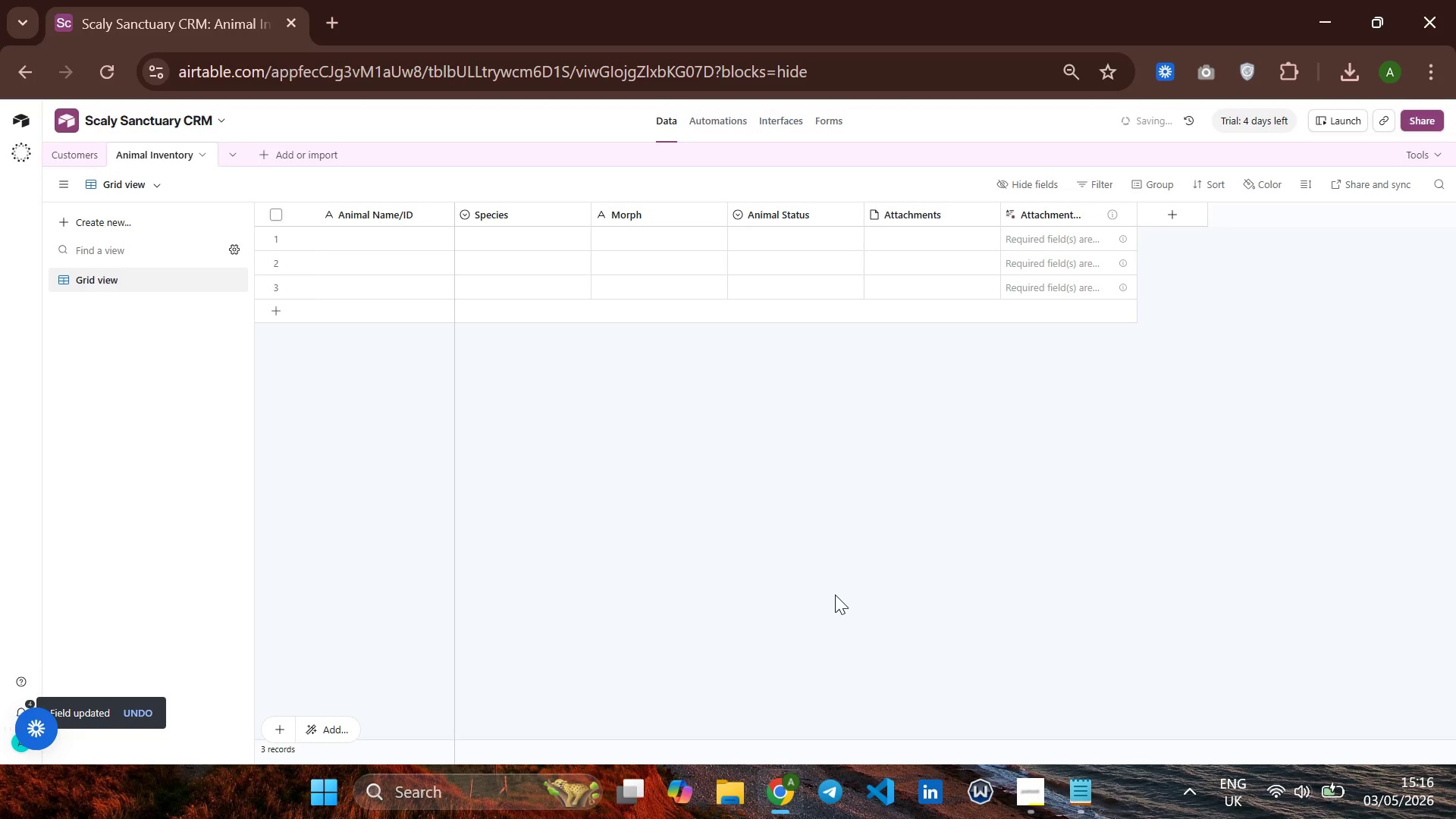 
left_click([967, 256])
 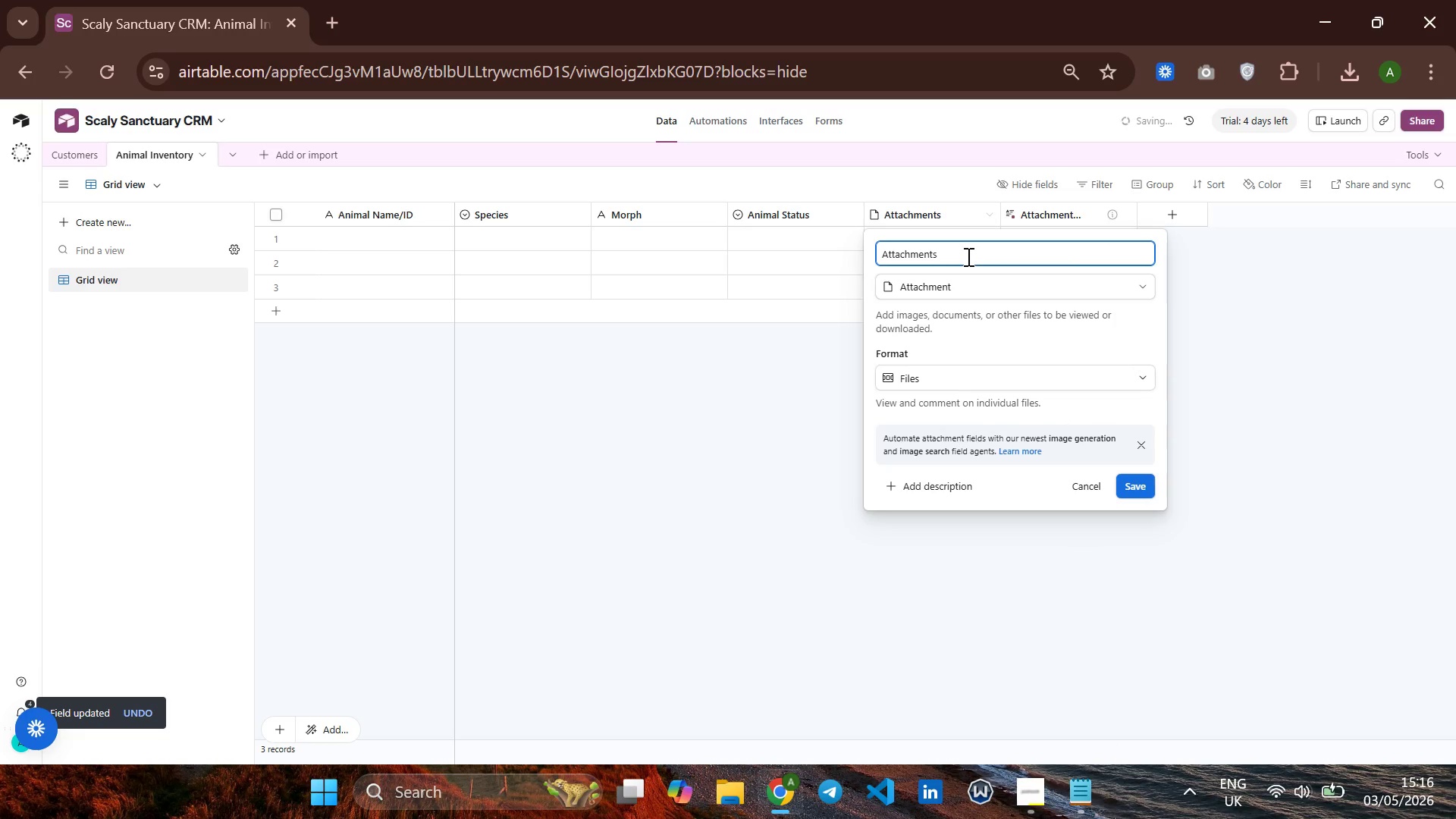 
hold_key(key=Backspace, duration=1.12)
 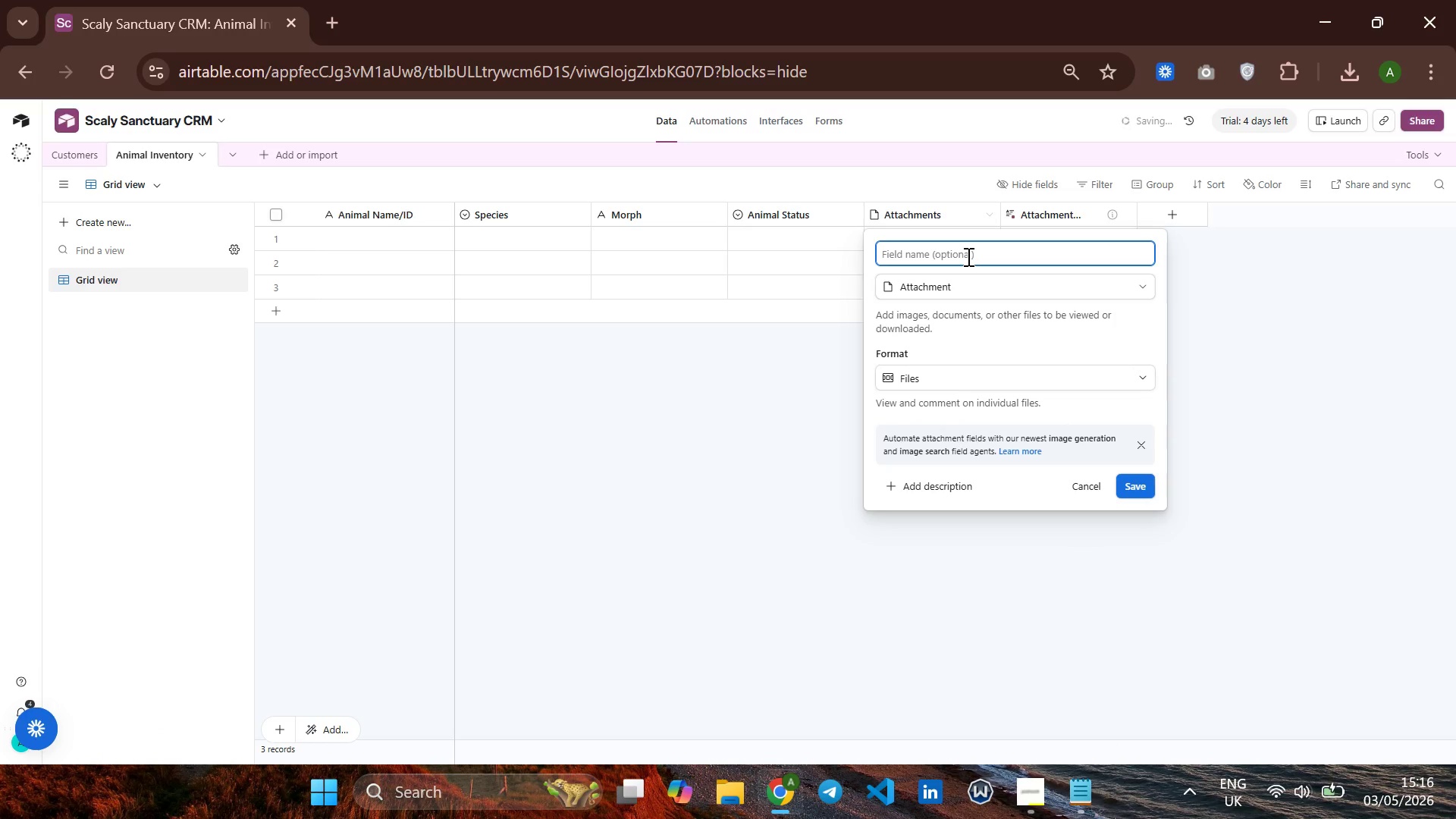 
type(Habtat Type )
key(Backspace)
key(Backspace)
key(Backspace)
key(Backspace)
key(Backspace)
key(Backspace)
key(Backspace)
key(Backspace)
key(Backspace)
type(itat Type)
 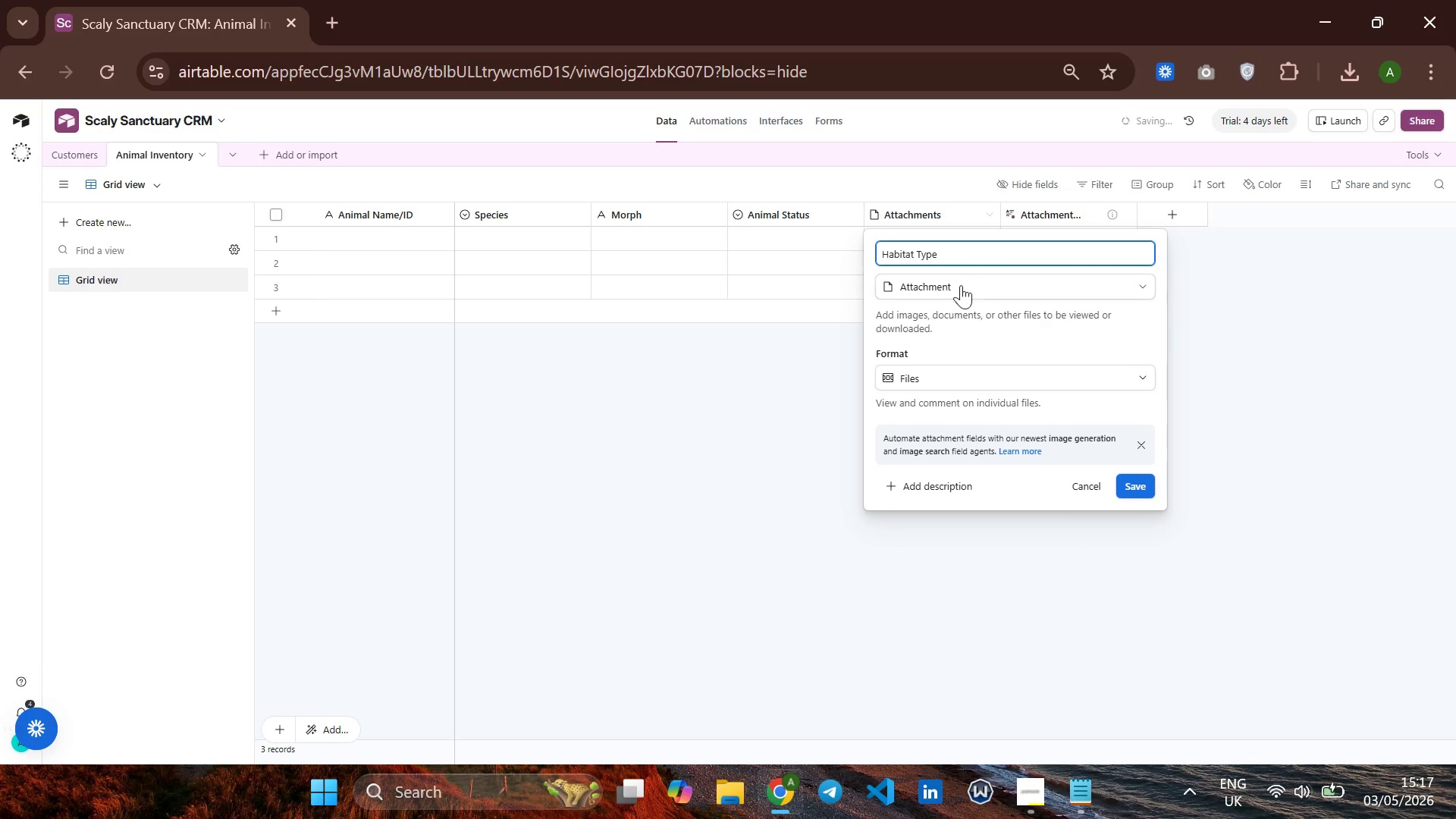 
left_click([959, 290])
 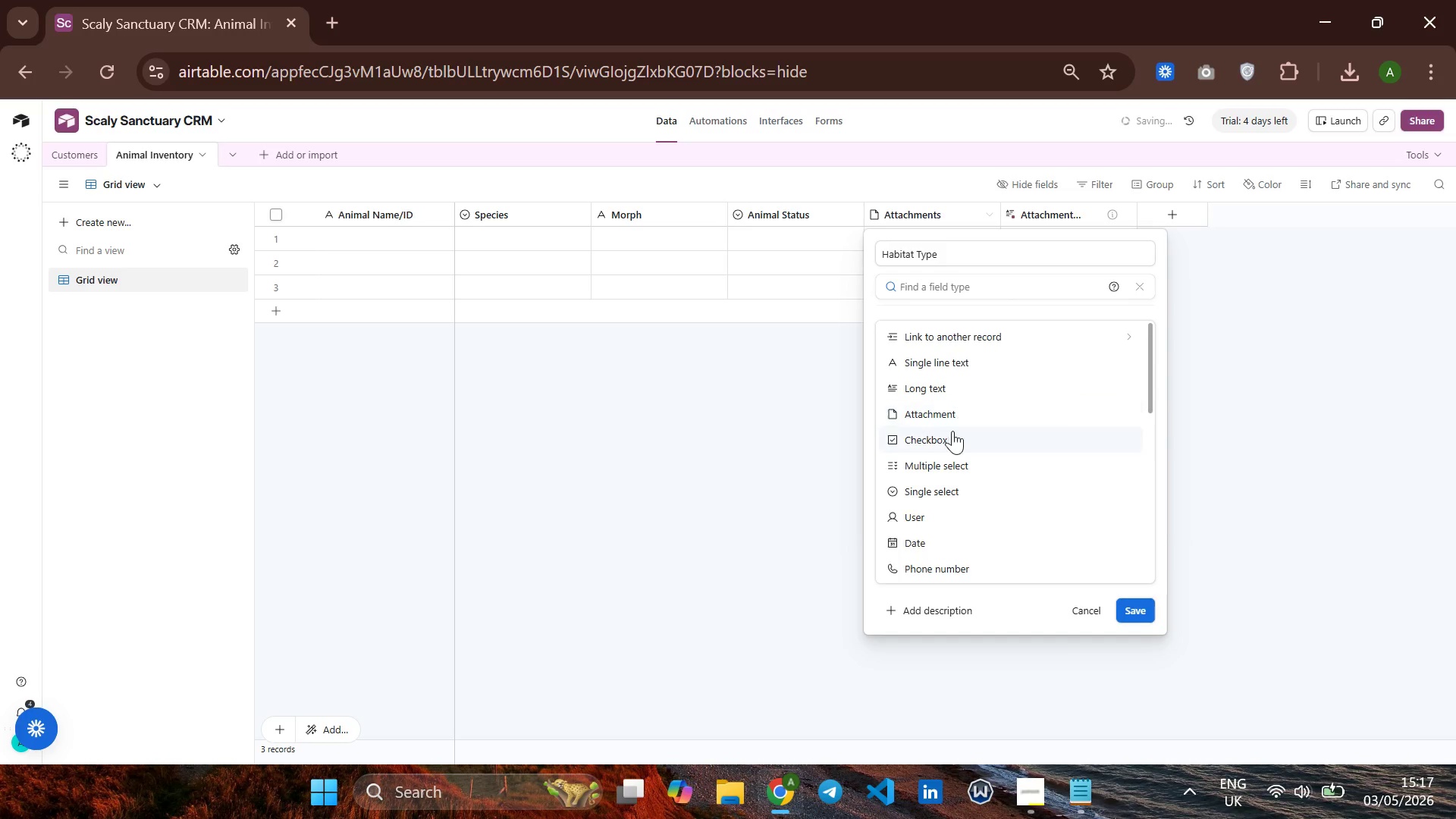 
left_click([951, 492])
 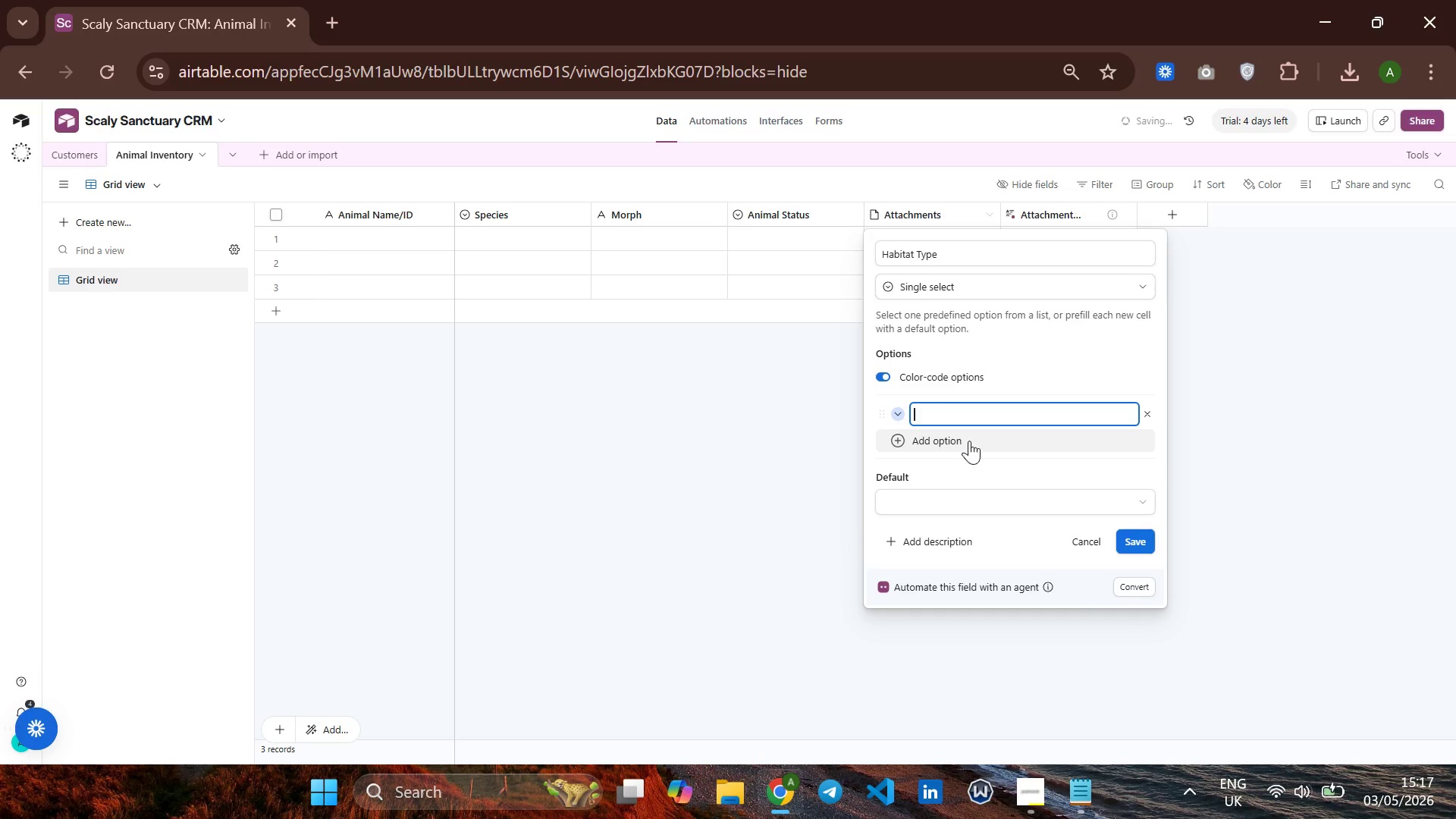 
type(Arboreal')
key(Backspace)
 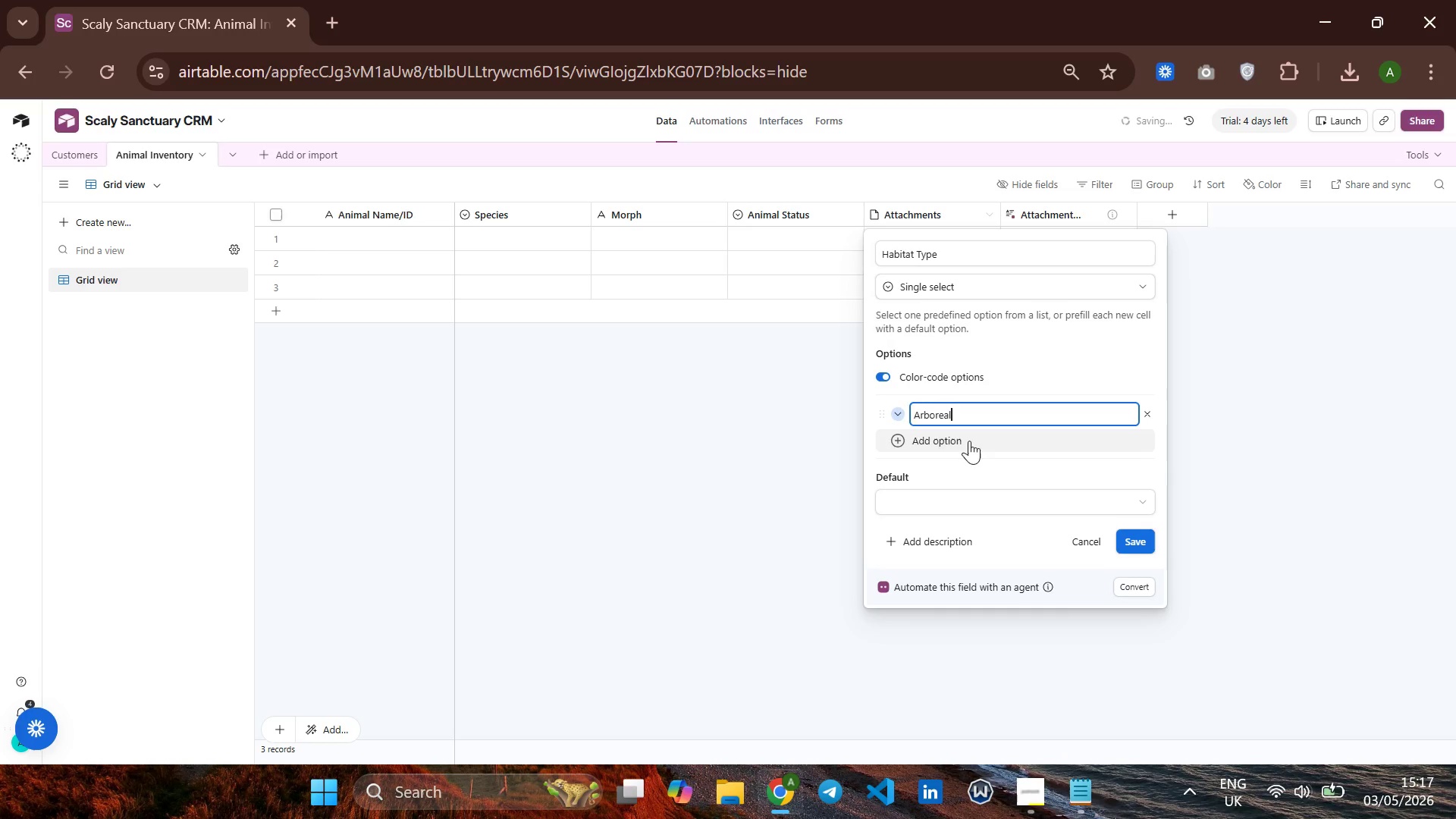 
key(Enter)
 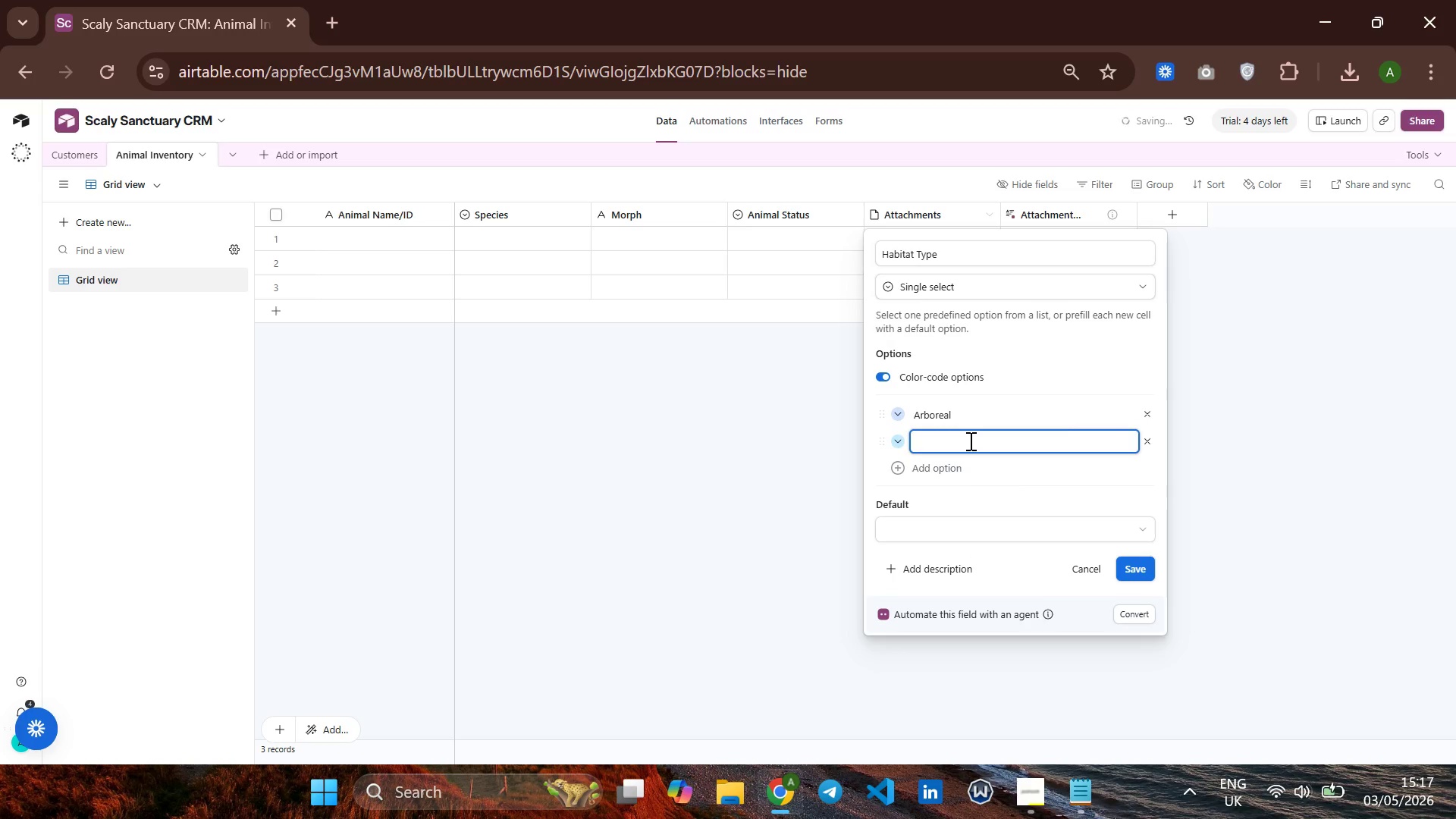 
type(Terrestrail)
 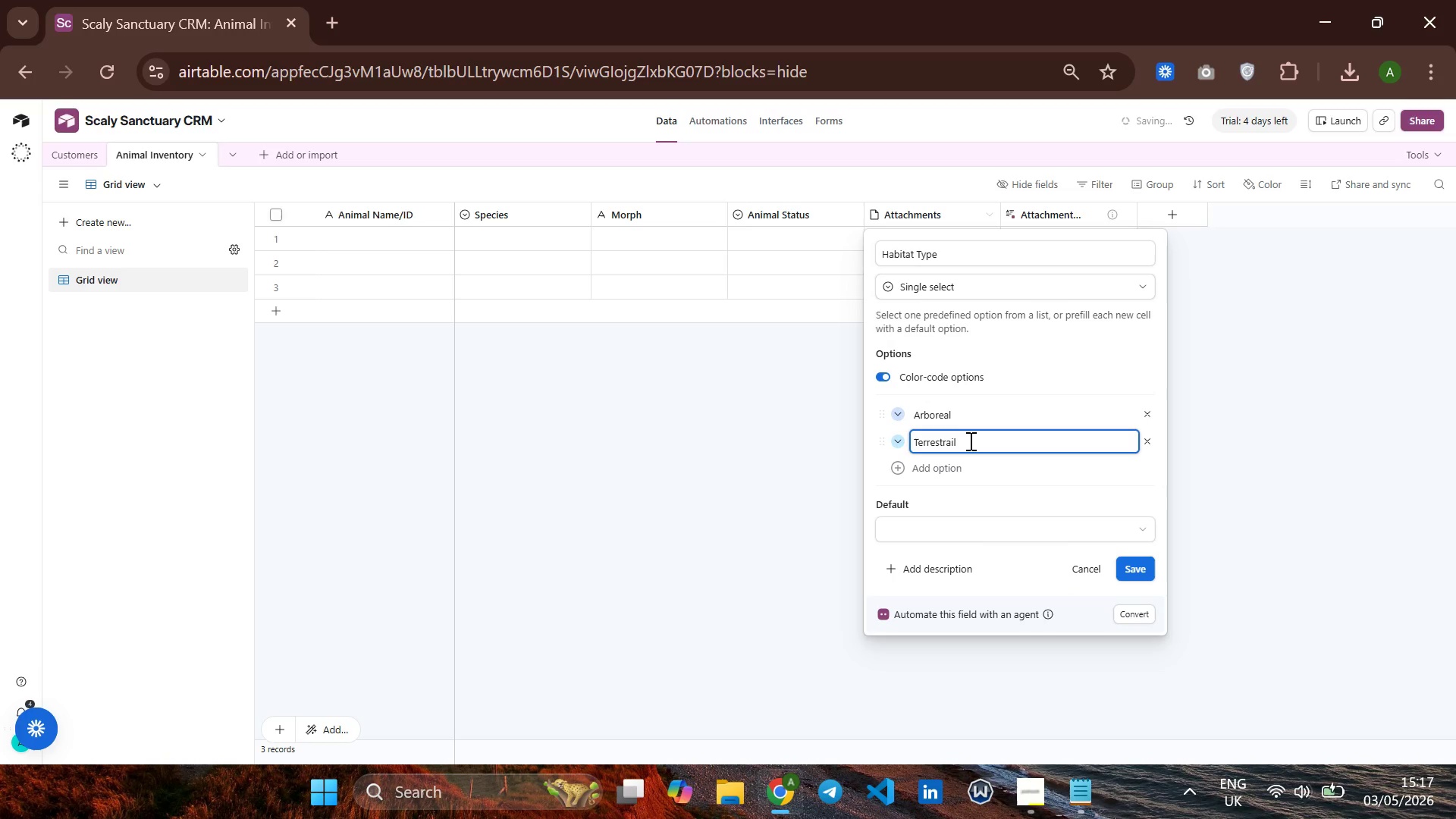 
key(Enter)
 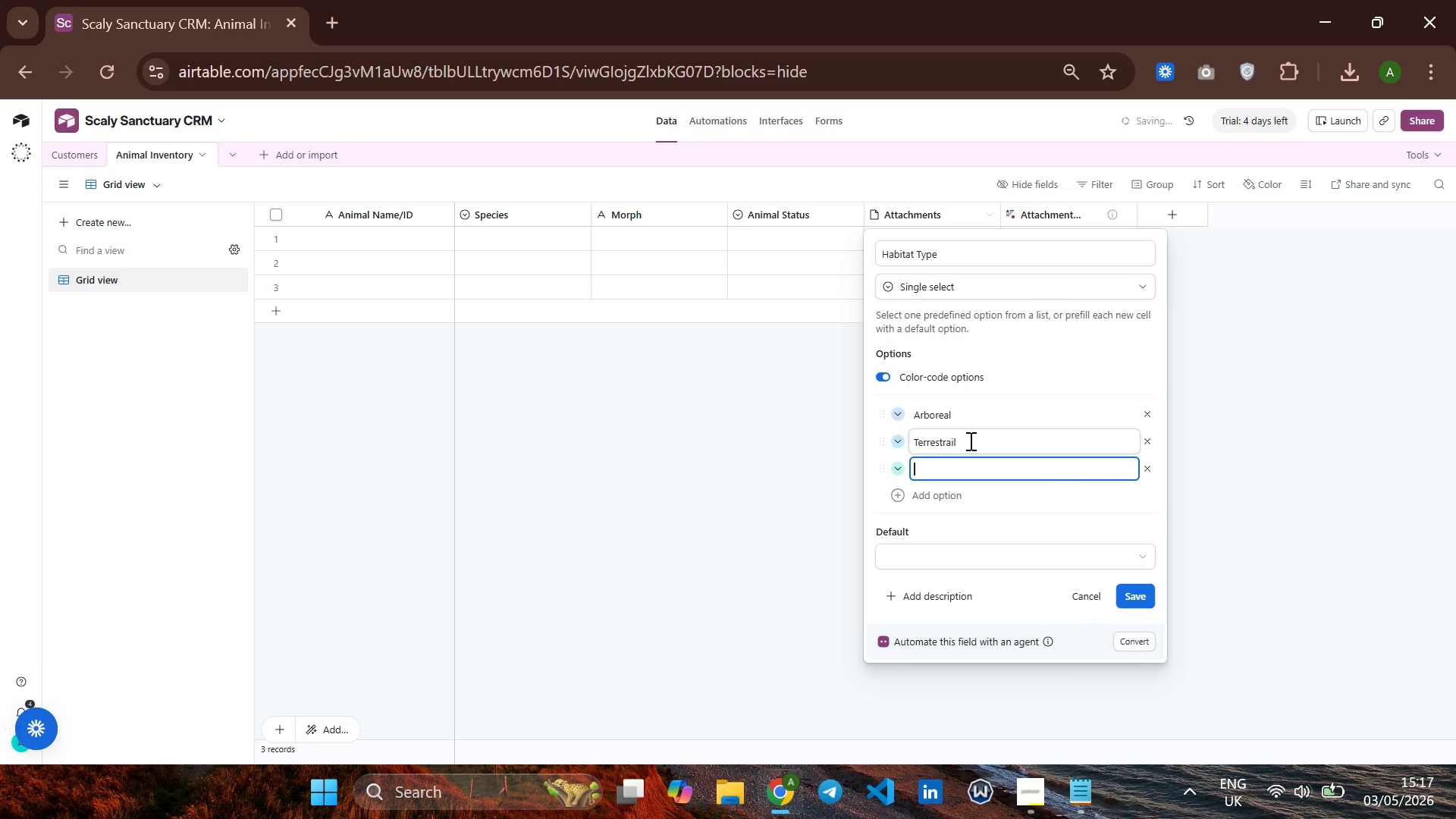 
type(Aquatic )
key(Backspace)
 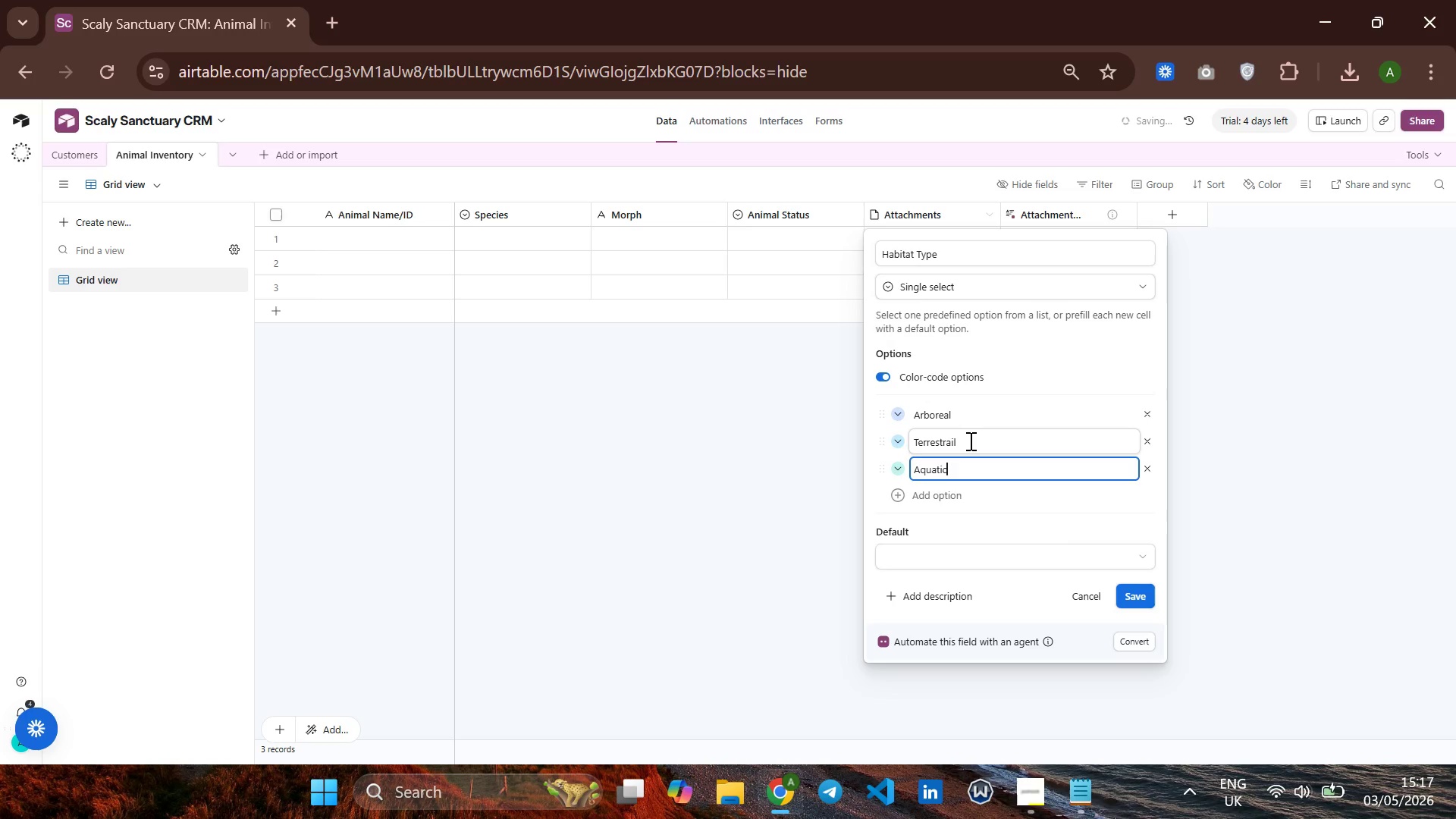 
key(Enter)
 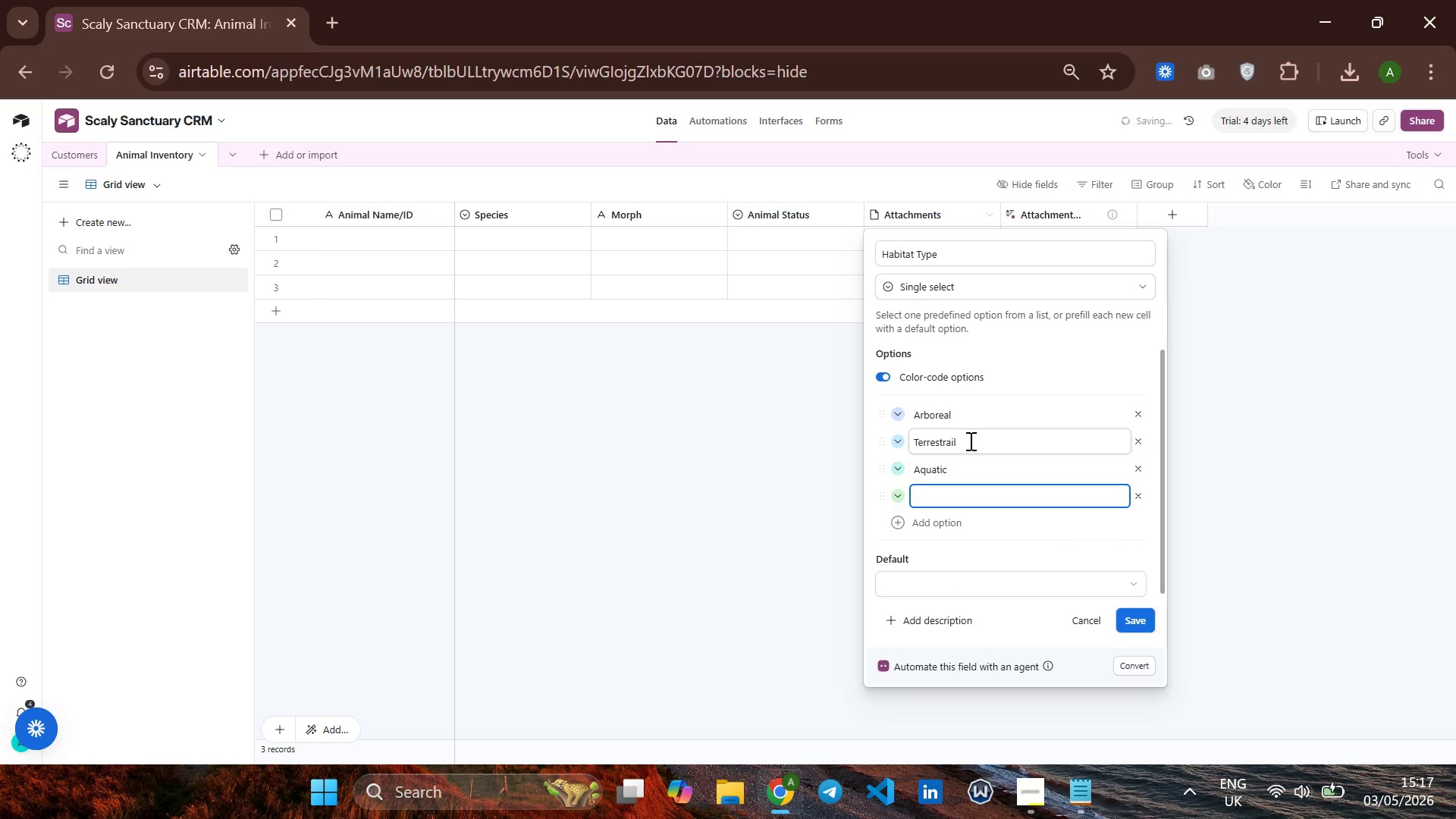 
type(Semi-Aquatic)
 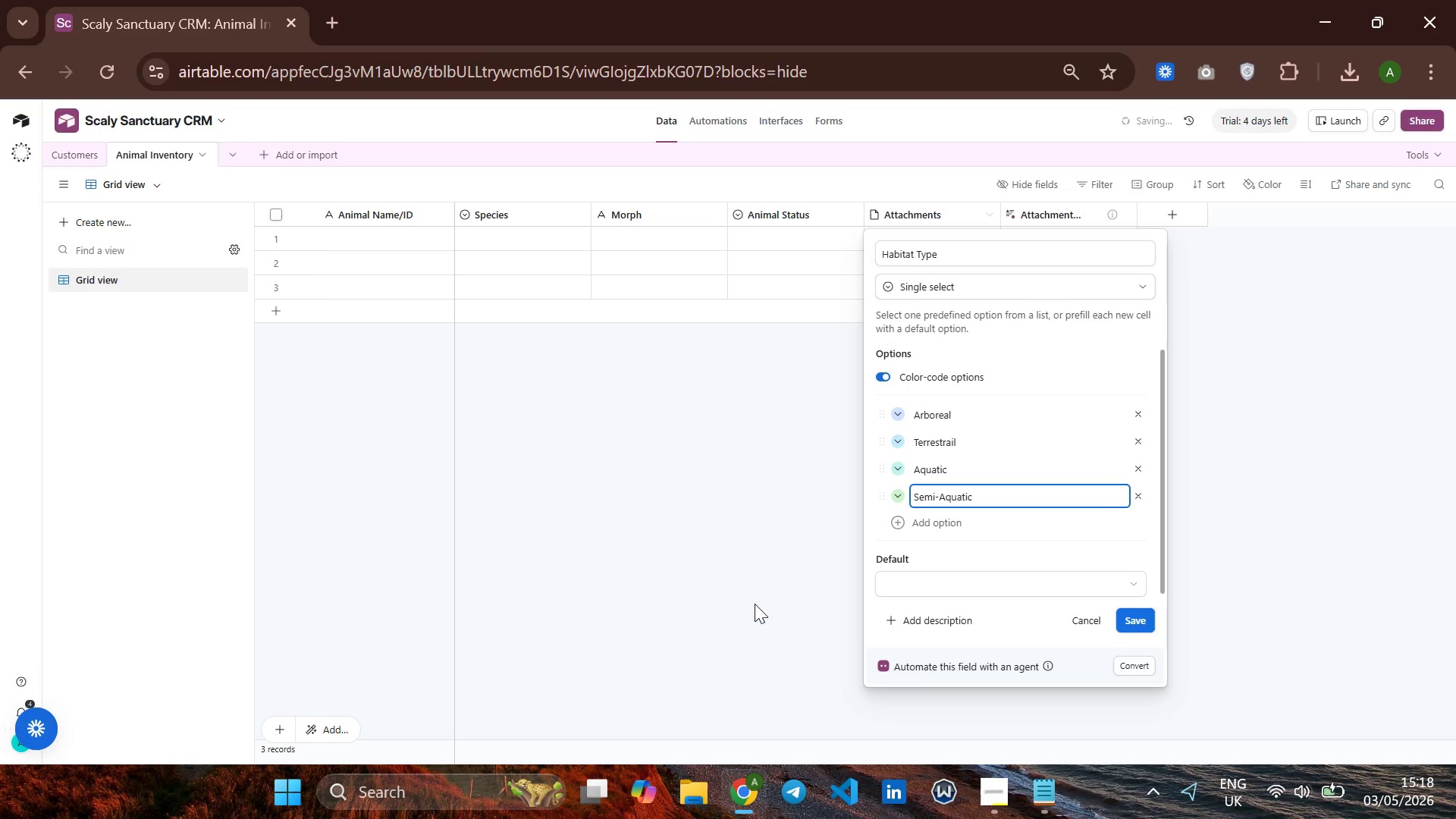 
wait(24.01)
 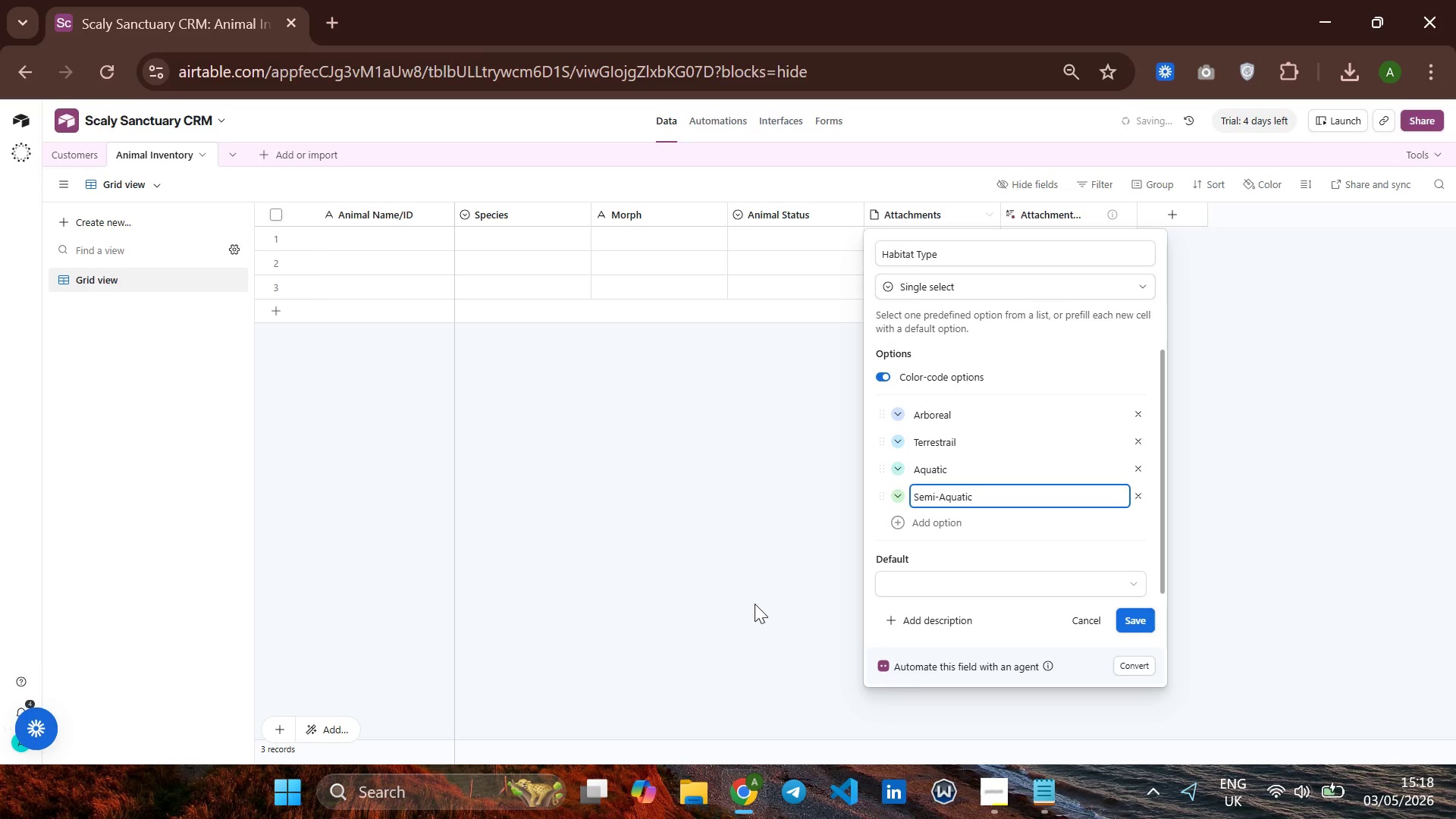 
left_click([883, 527])
 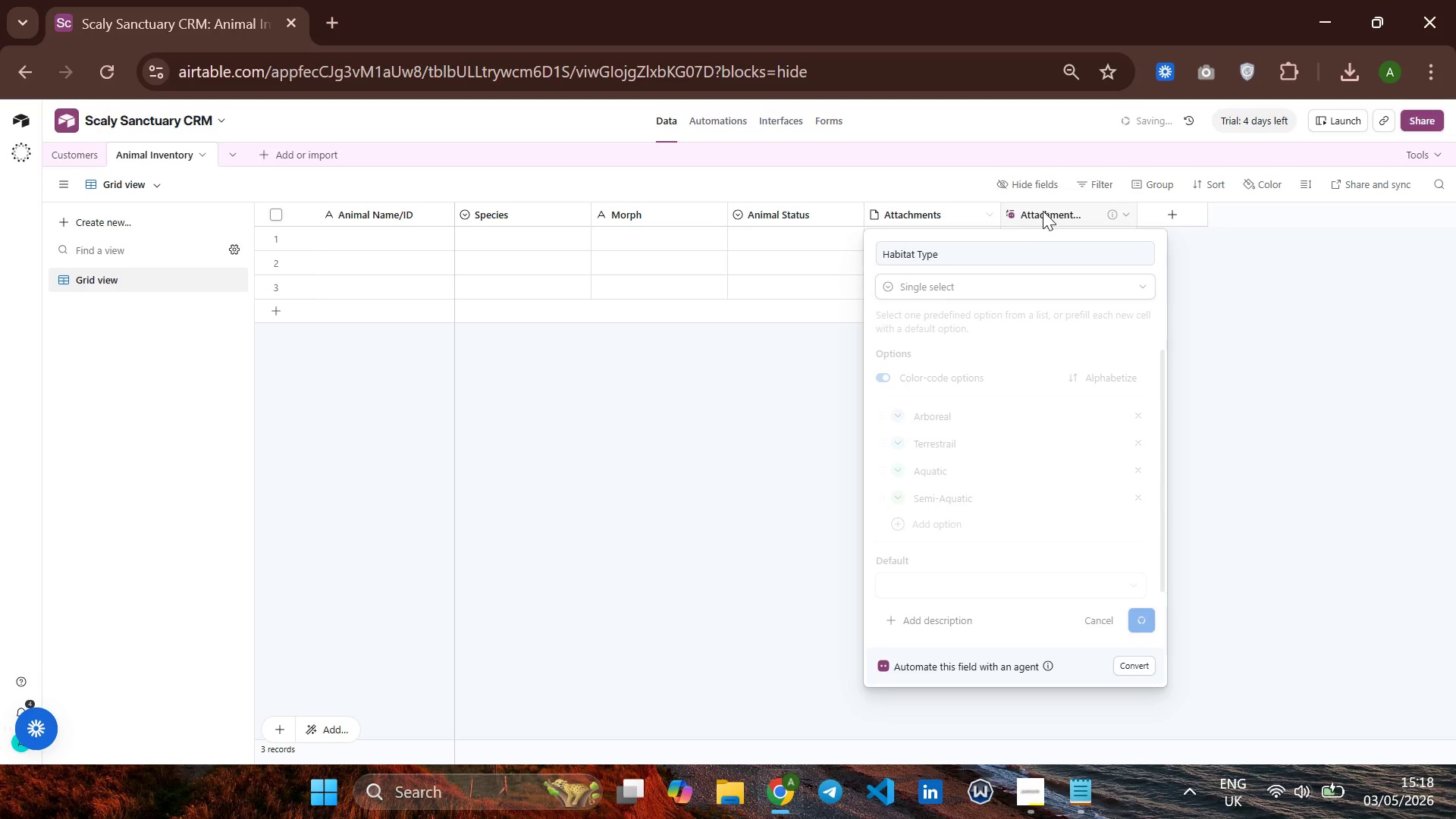 
right_click([1044, 210])
 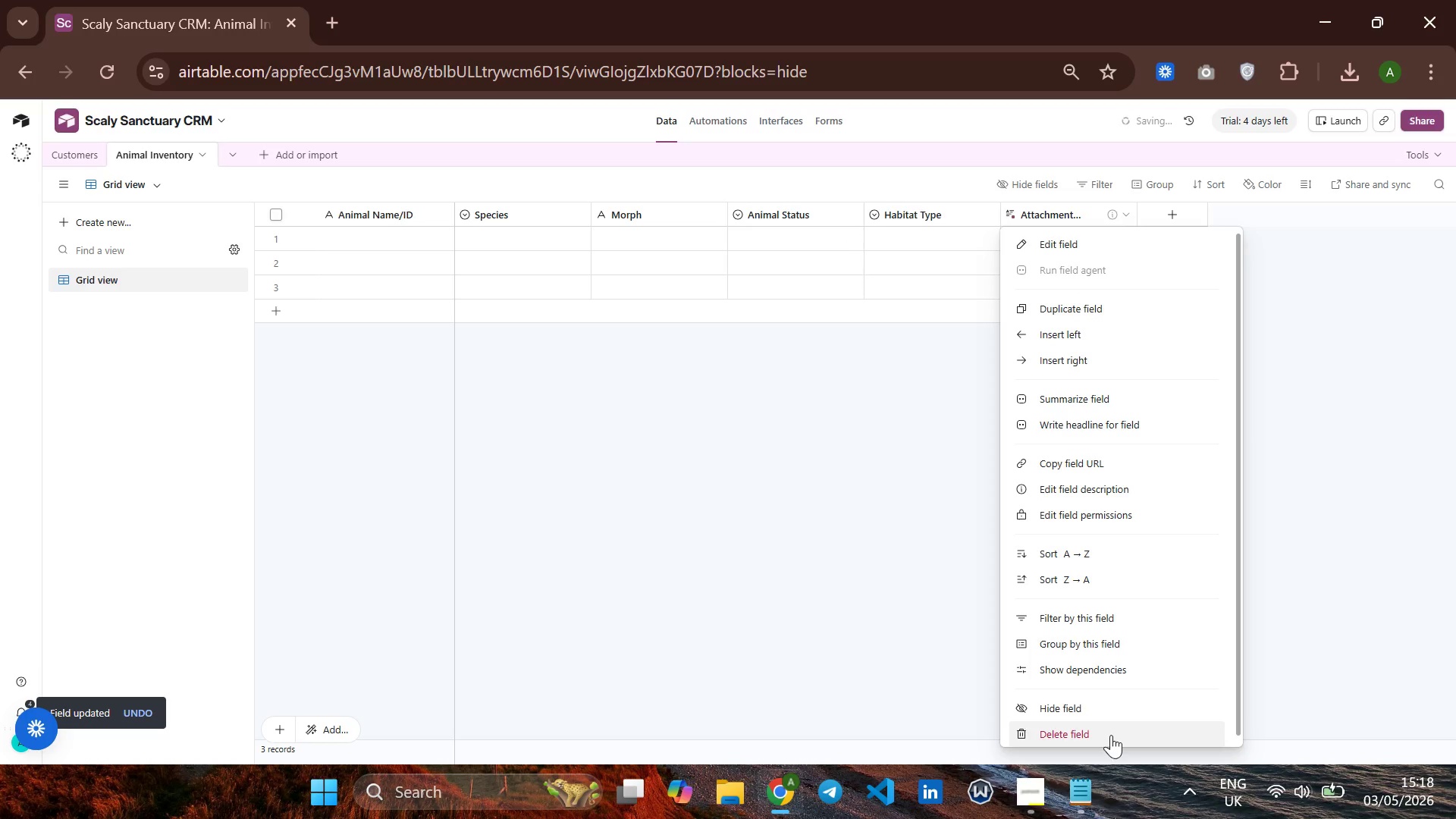 
left_click([1108, 725])
 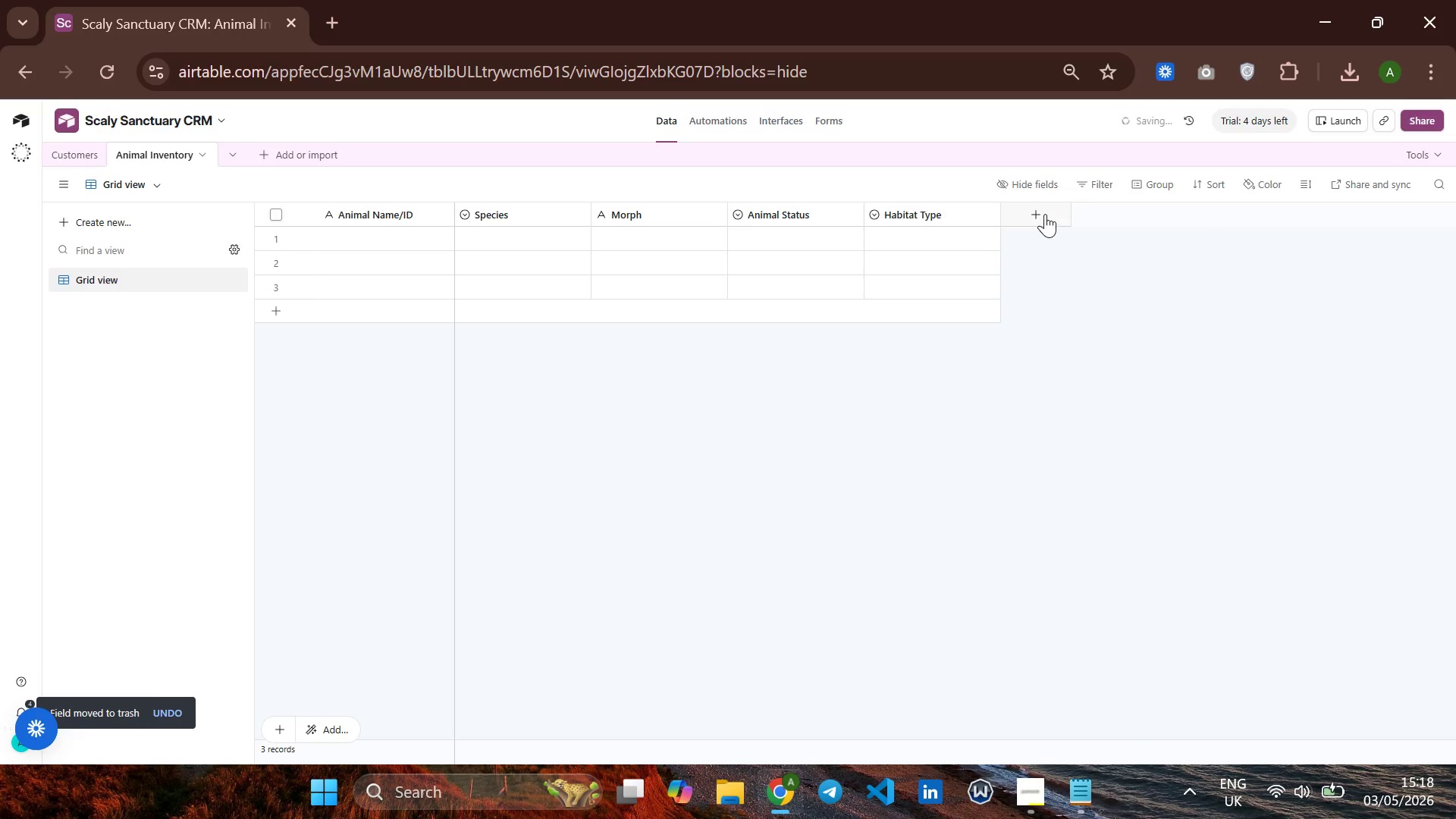 
left_click([1046, 214])
 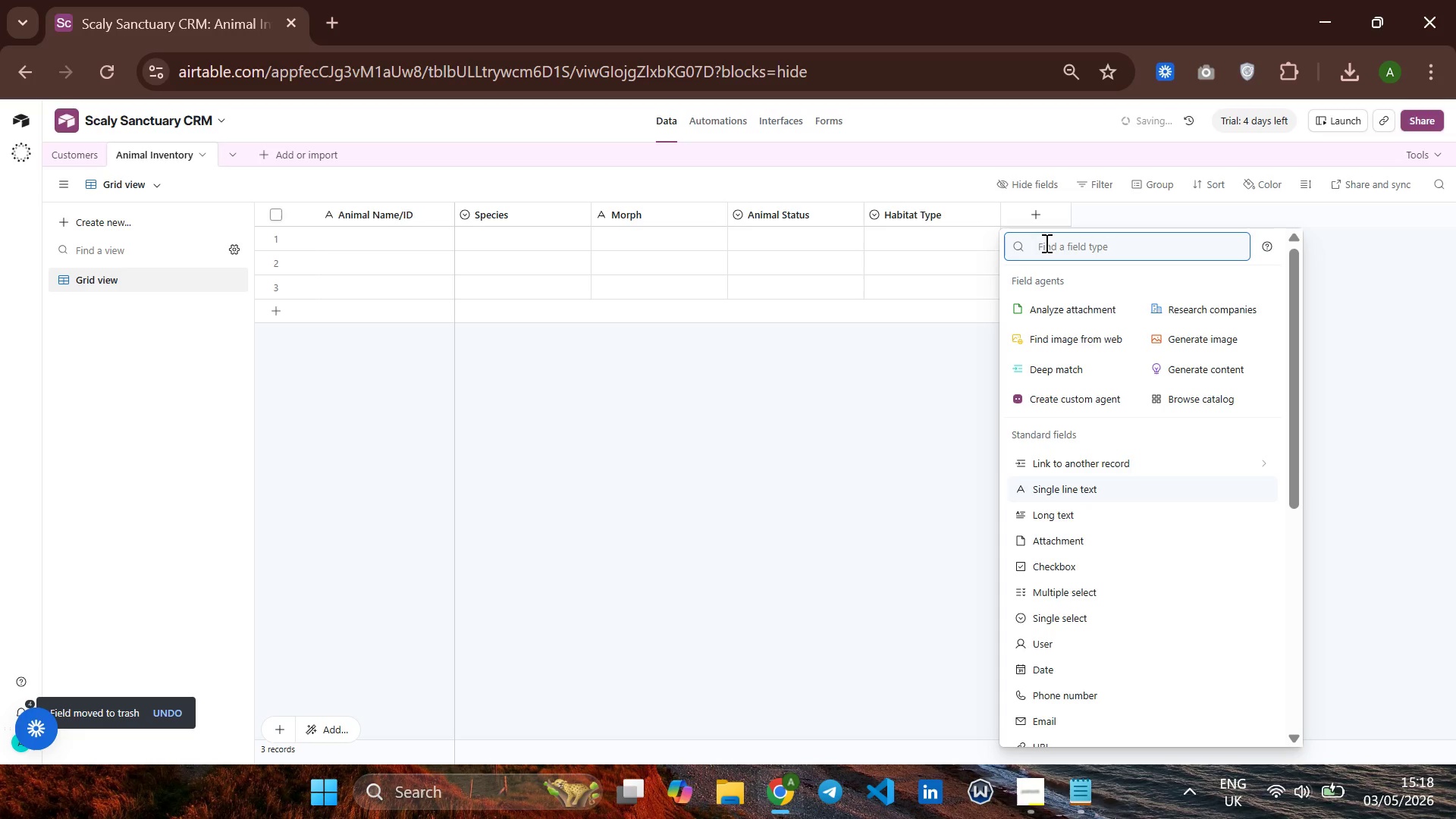 
type(curr)
 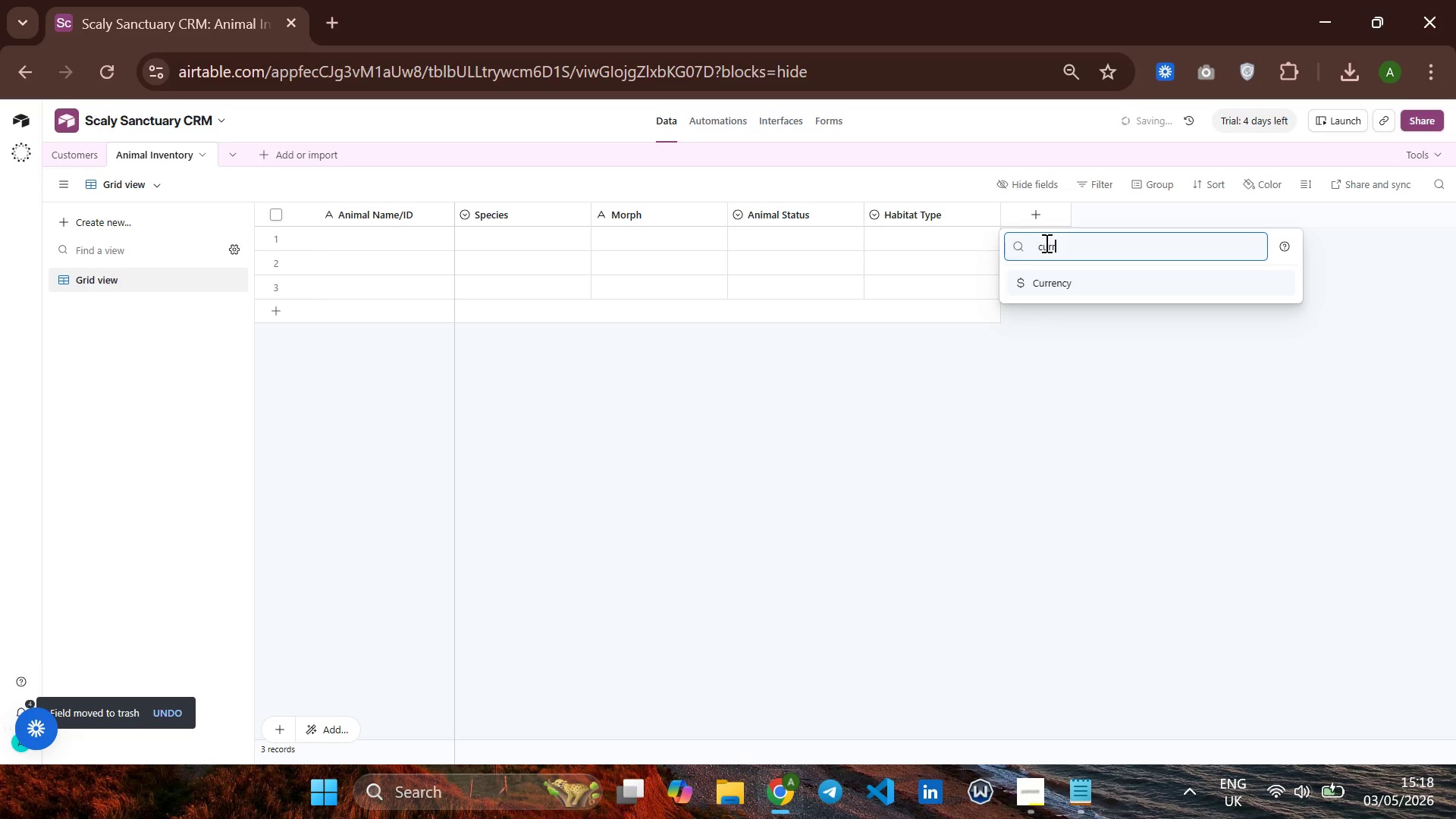 
key(Enter)
 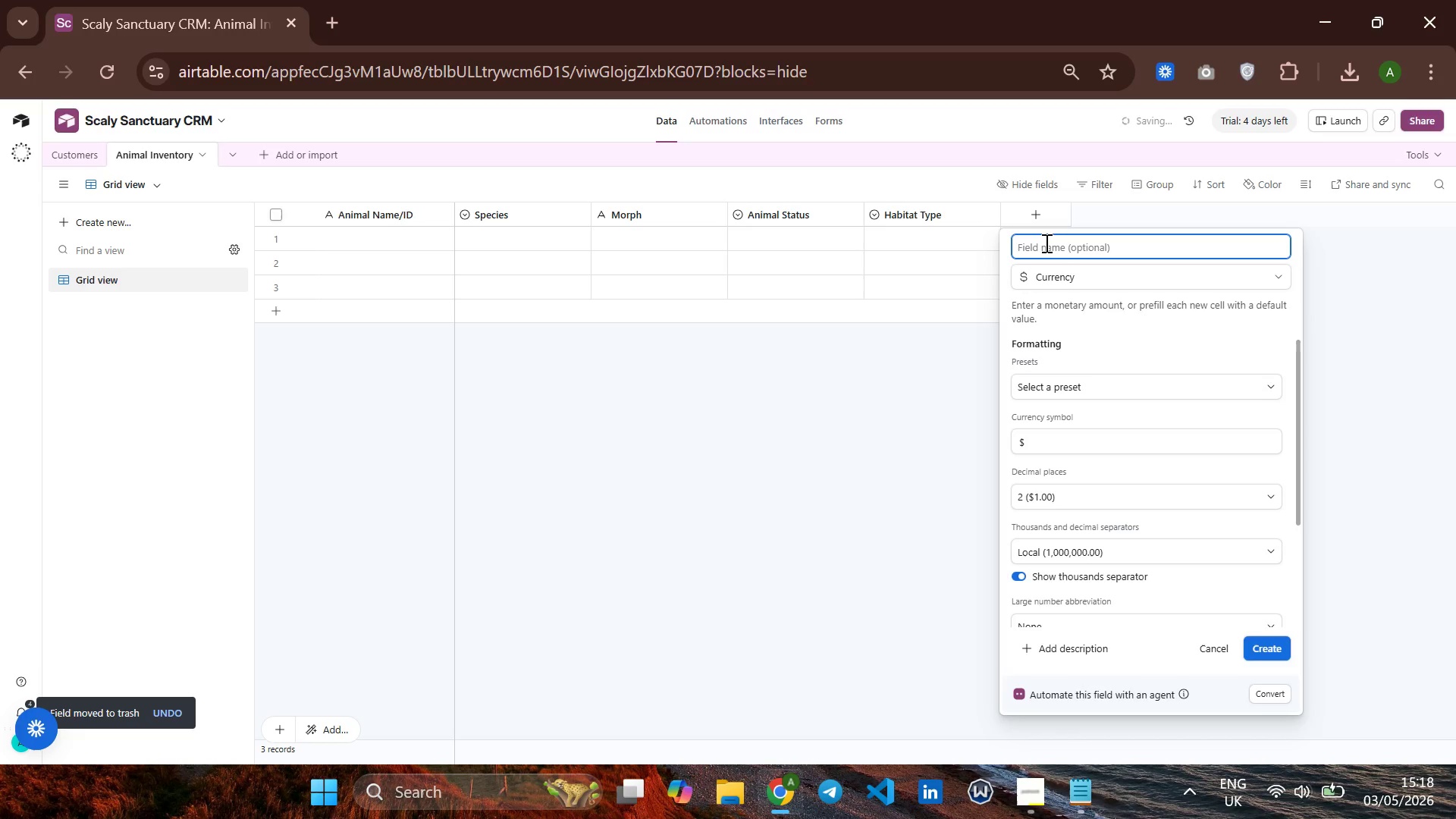 
type(p)
key(Backspace)
type(Price)
 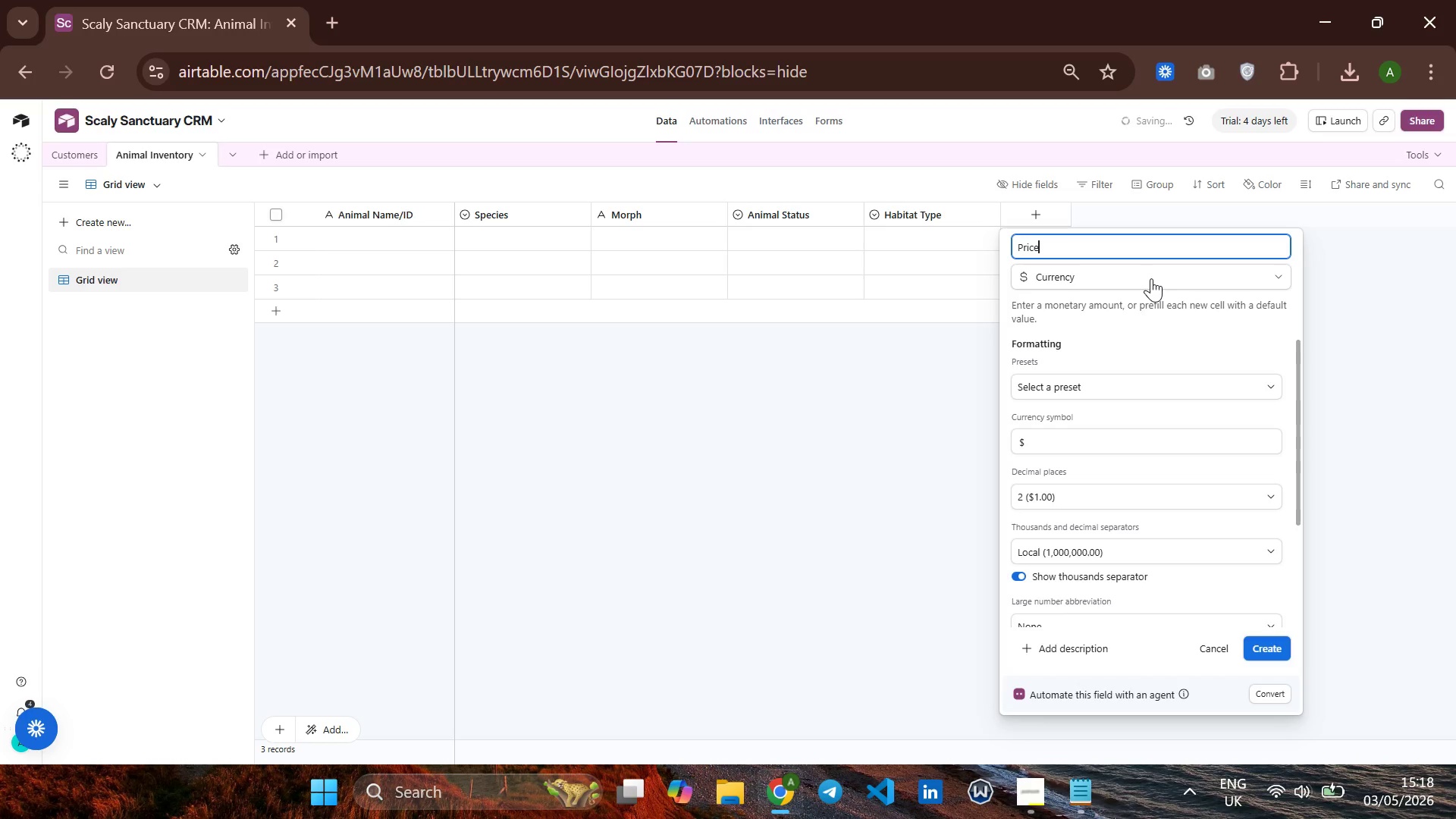 
wait(22.39)
 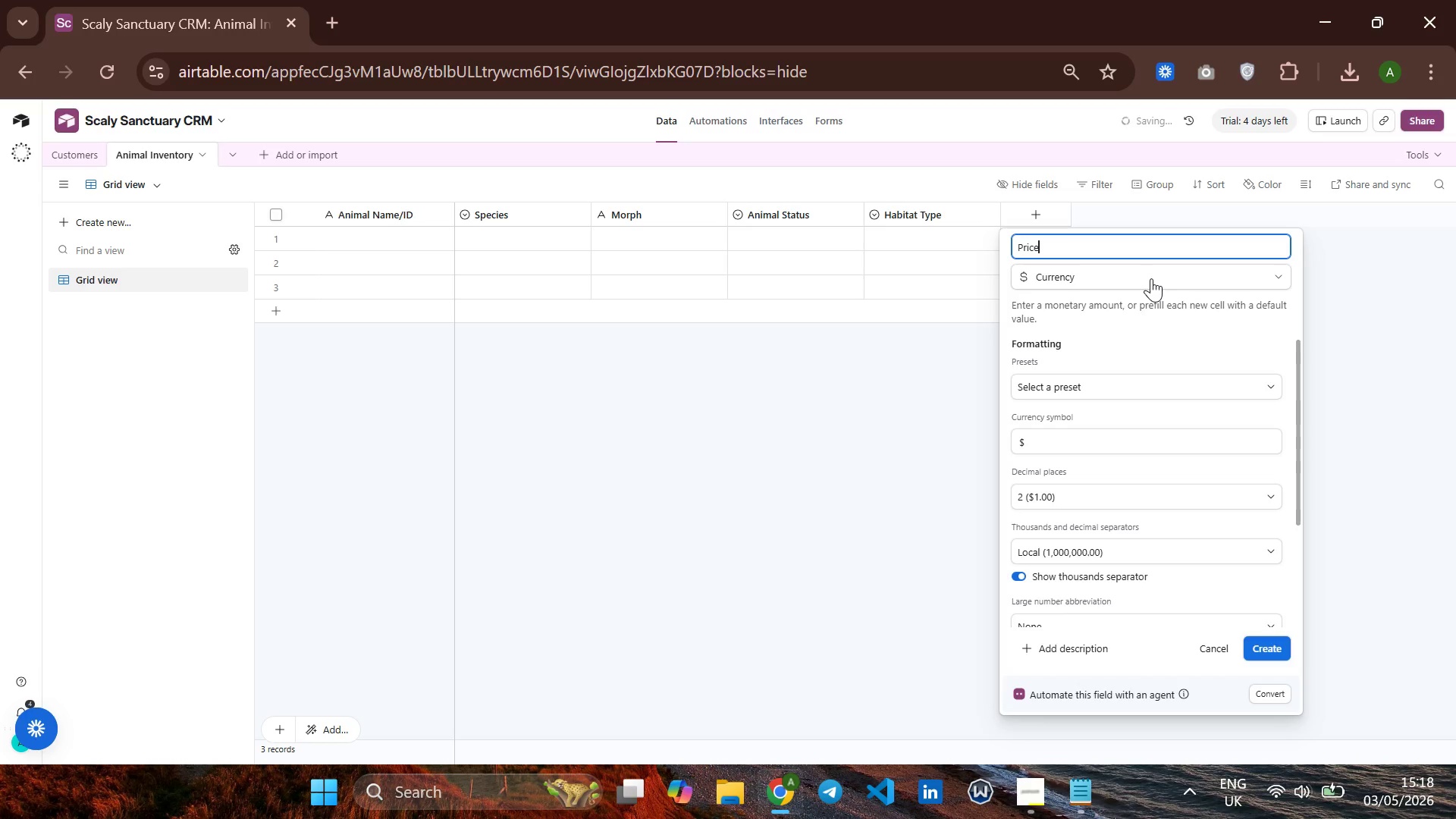 
left_click([1272, 642])
 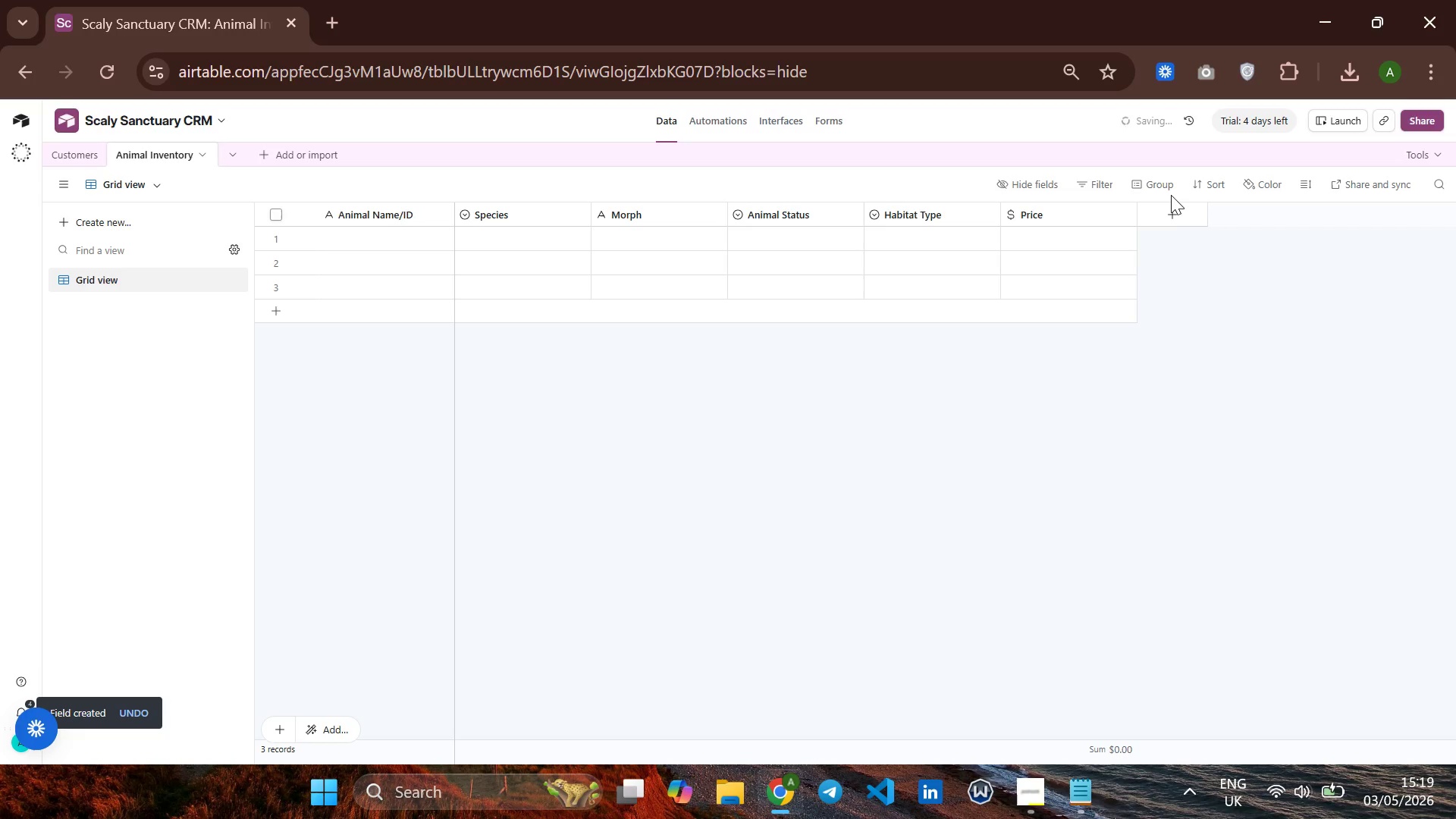 
left_click([1169, 209])
 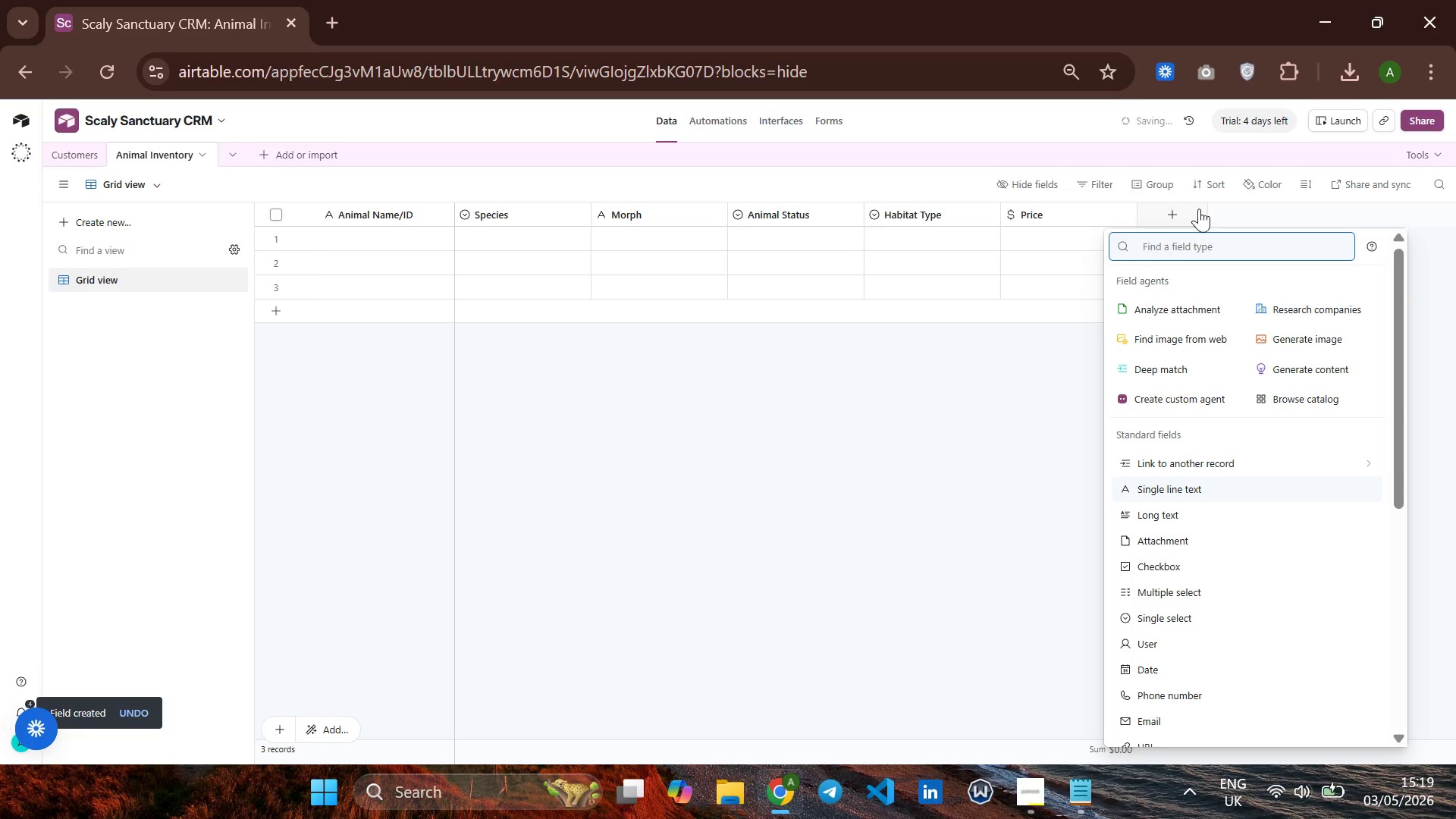 
type(date)
 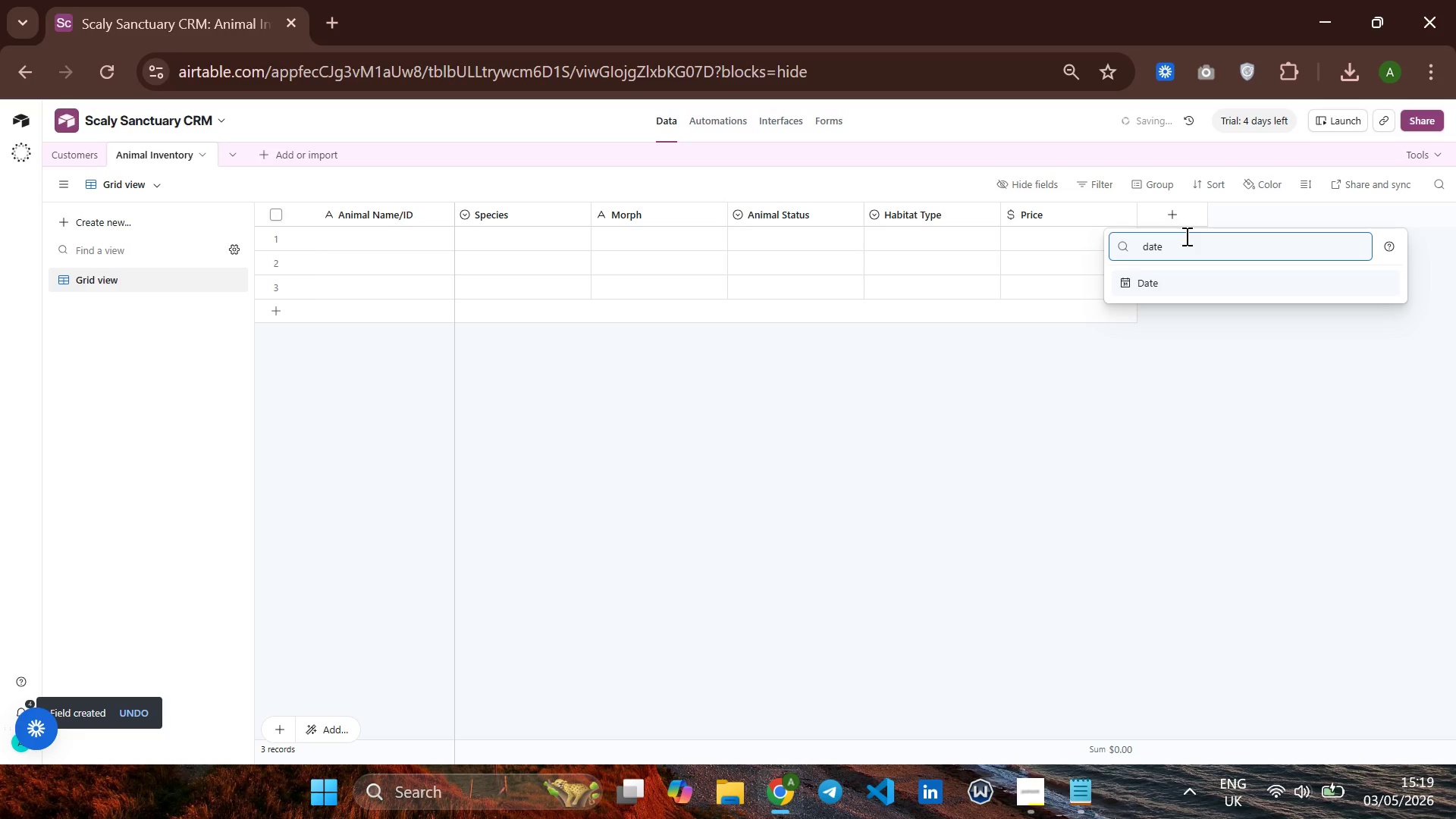 
key(Enter)
 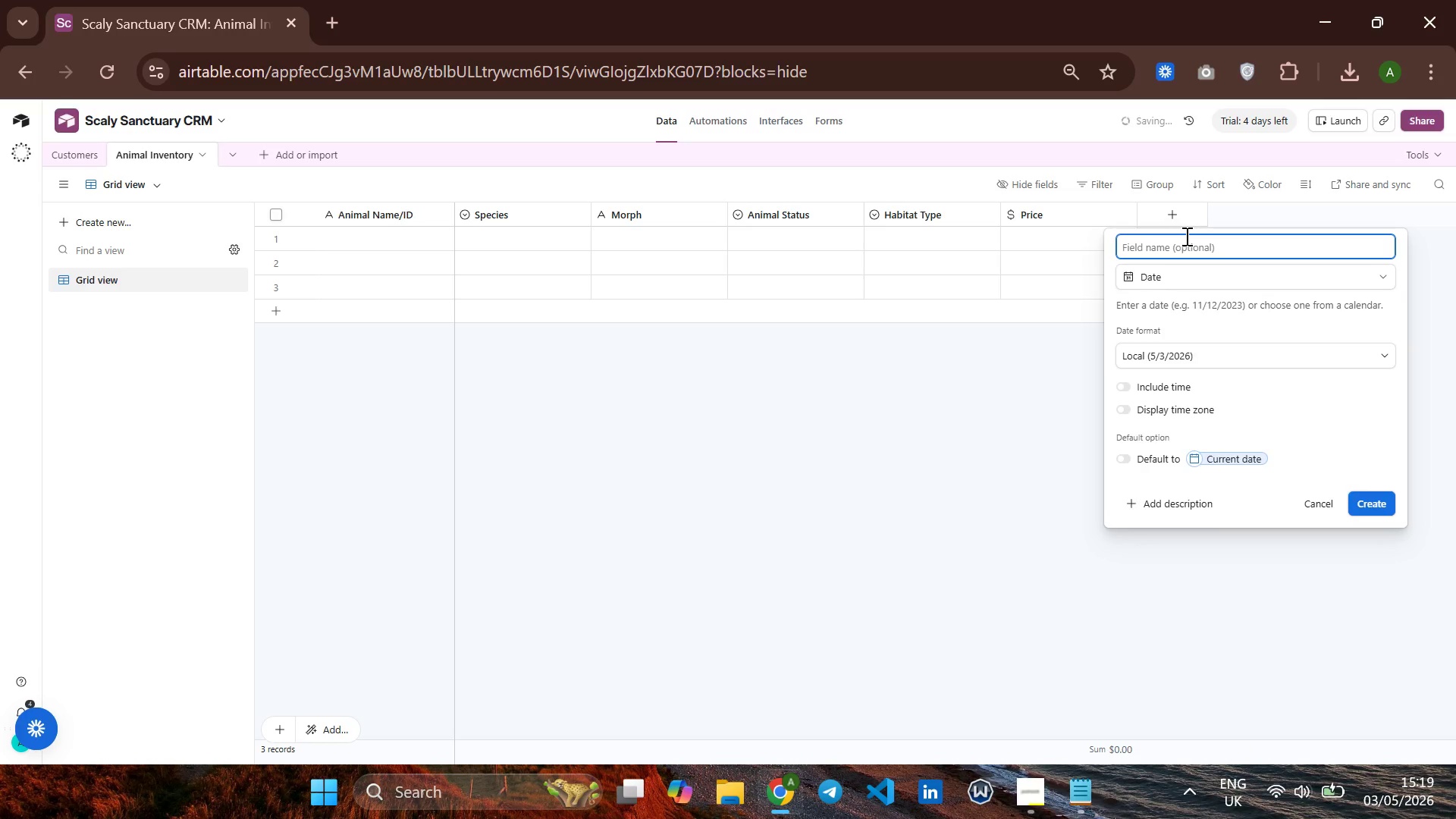 
type(Date Acqi)
key(Backspace)
type(uired)
 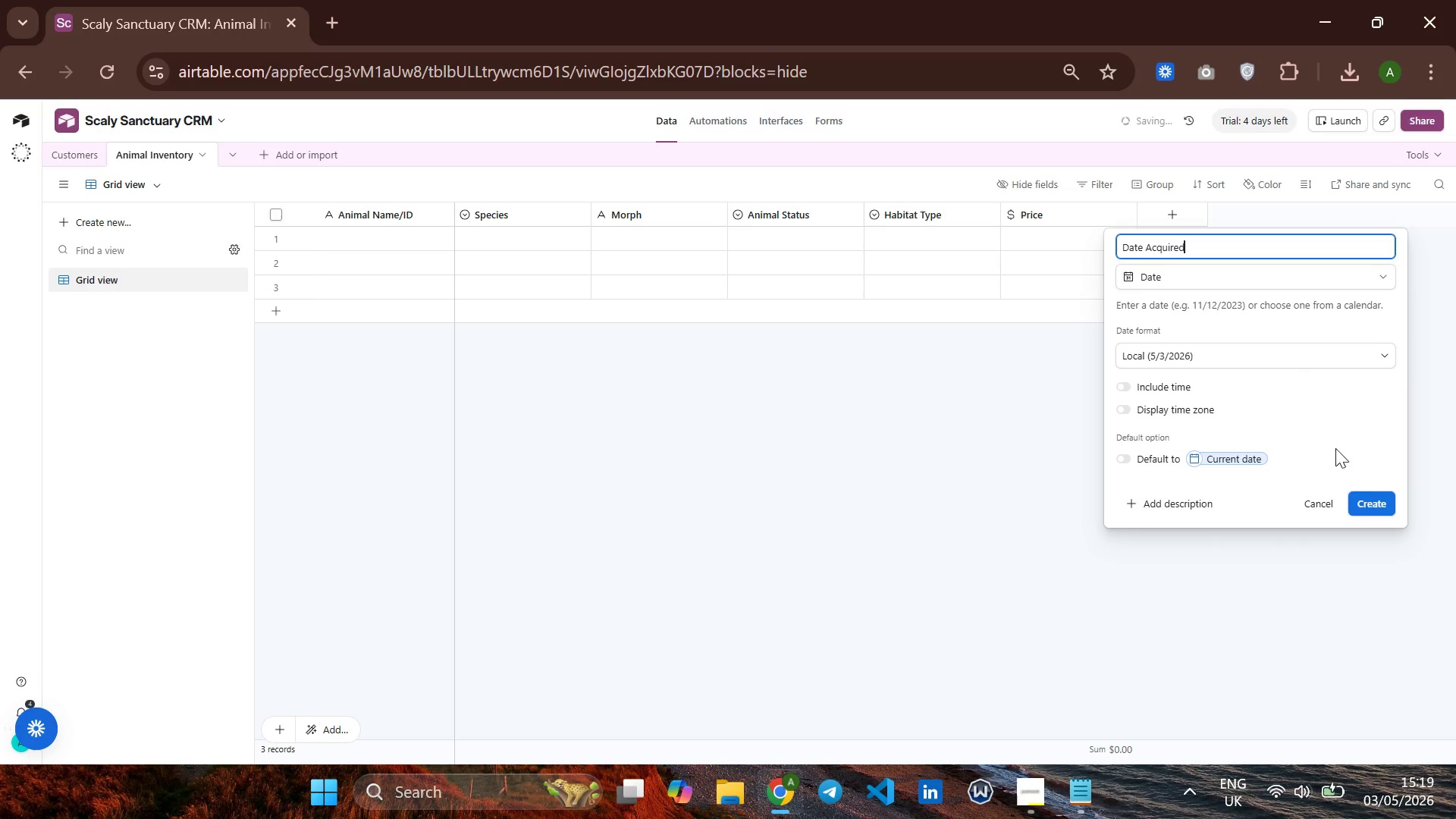 
left_click([1367, 500])
 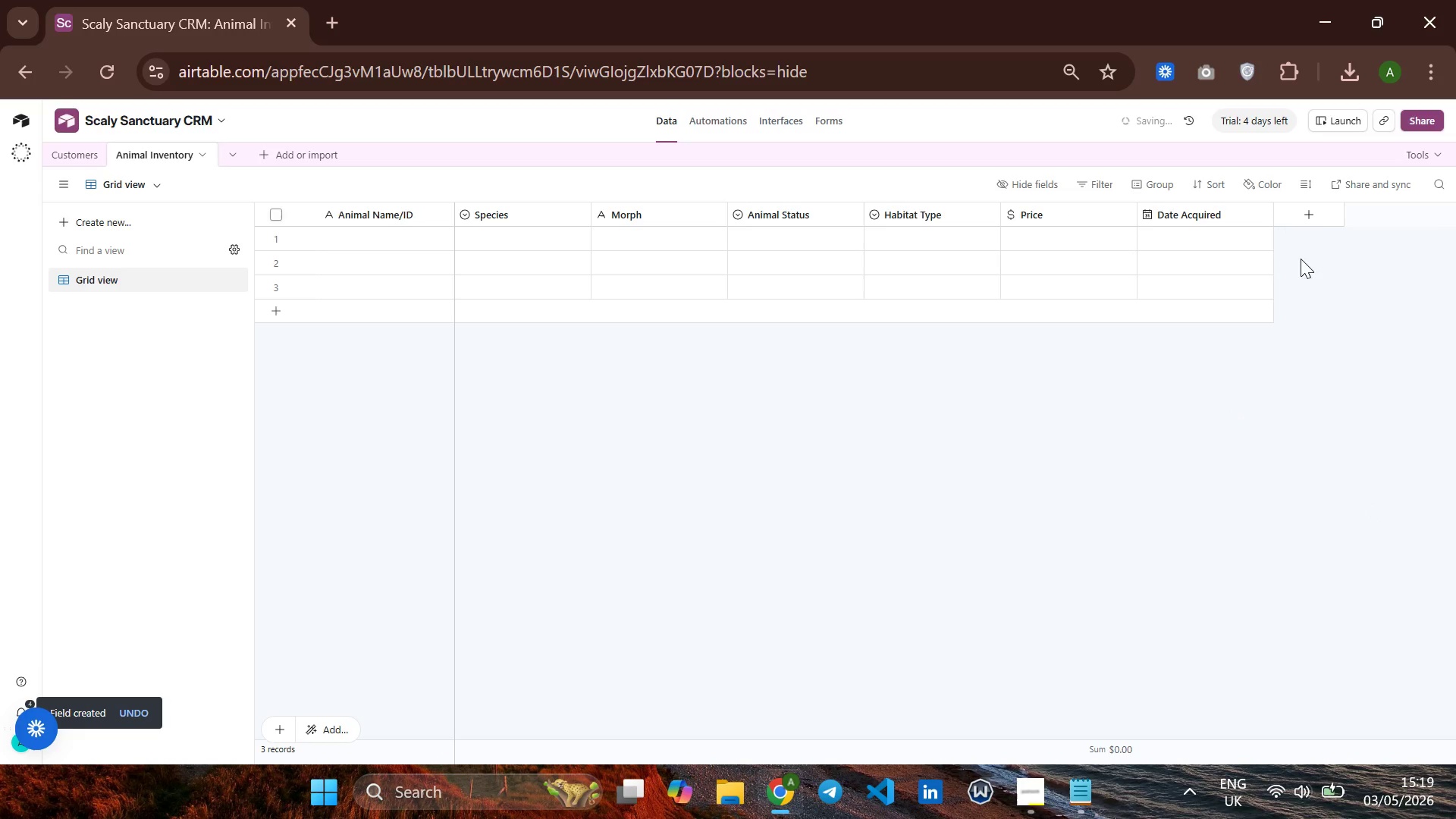 
left_click([1313, 215])
 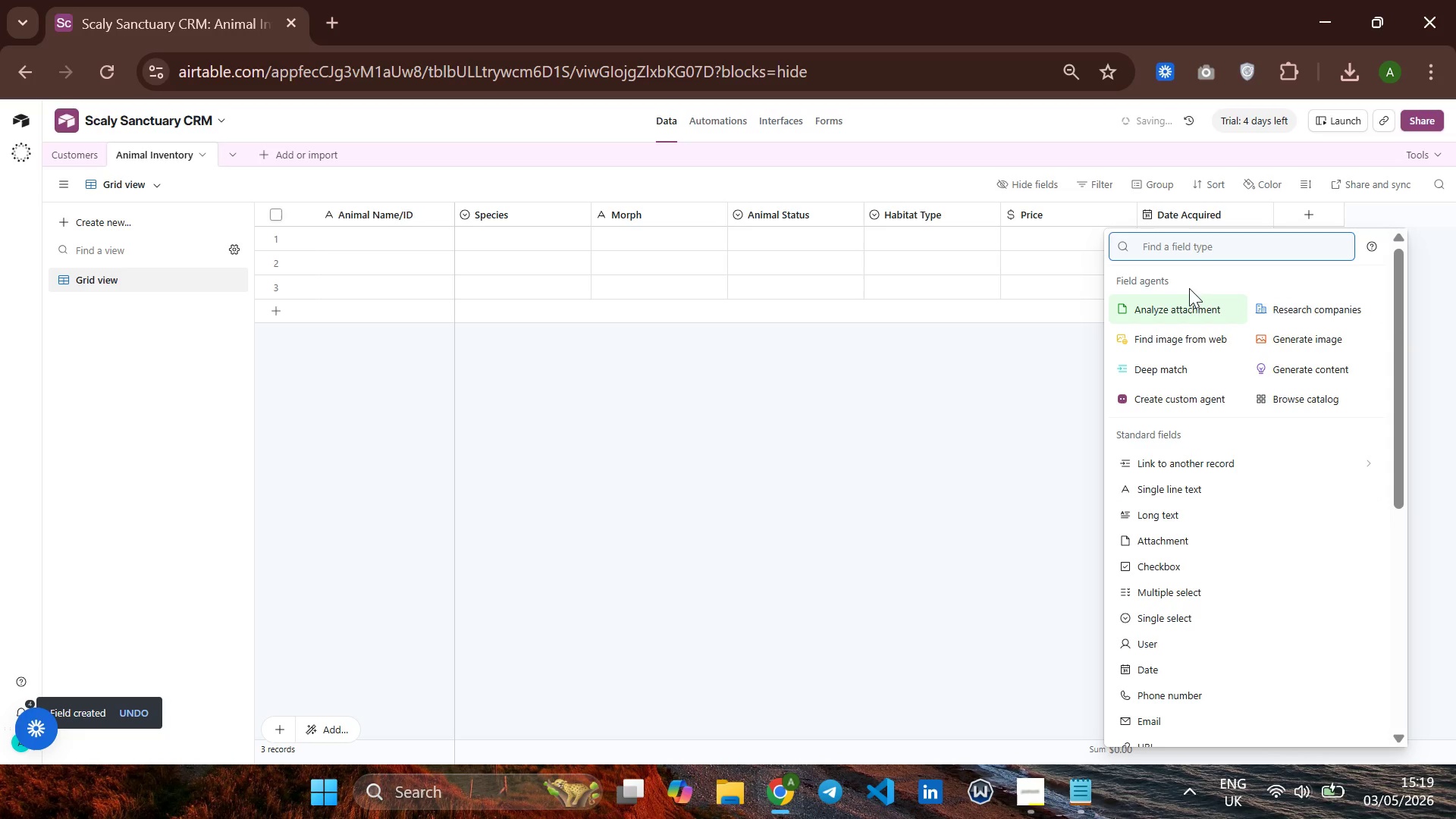 
type(date)
 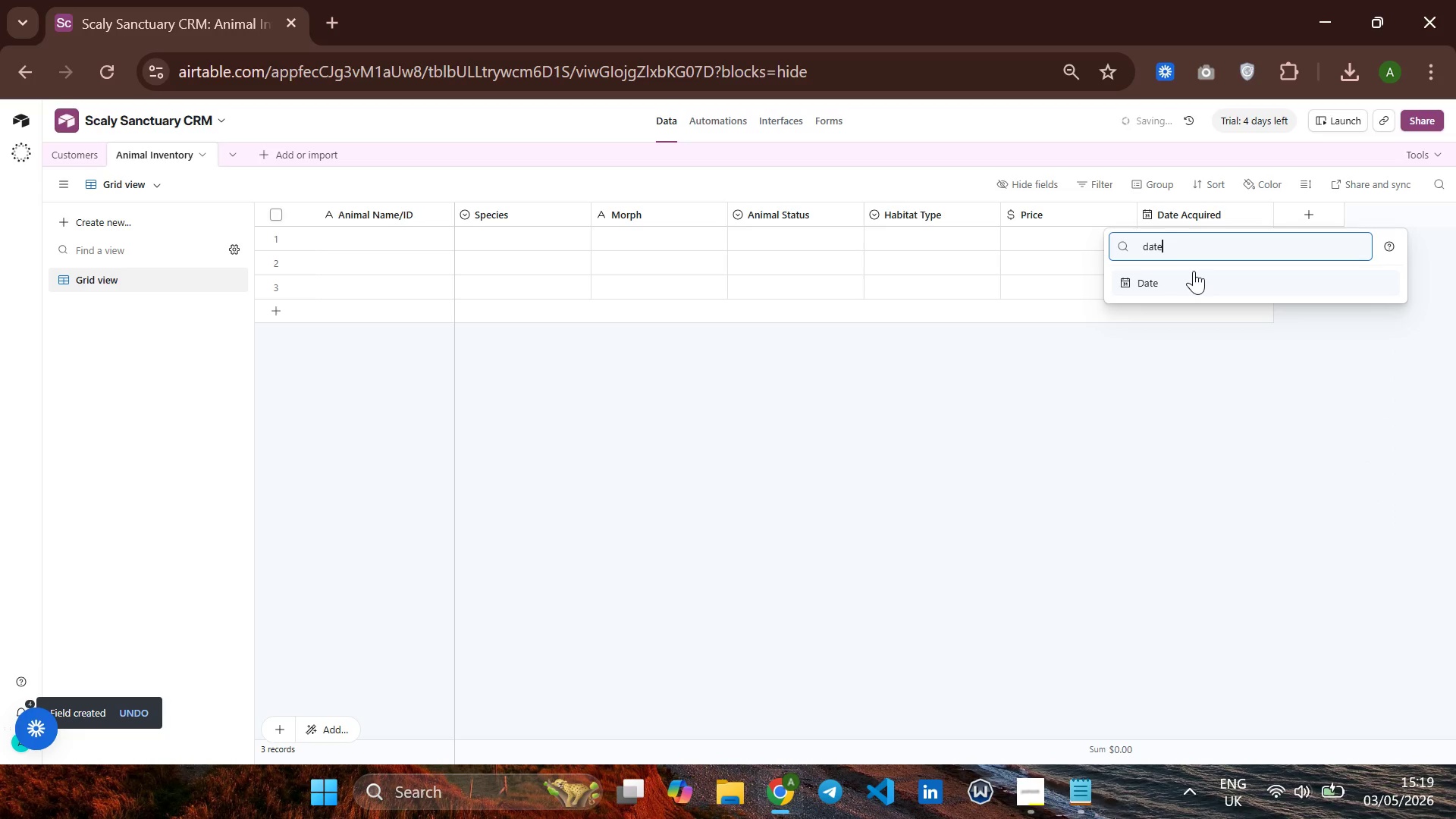 
key(Enter)
 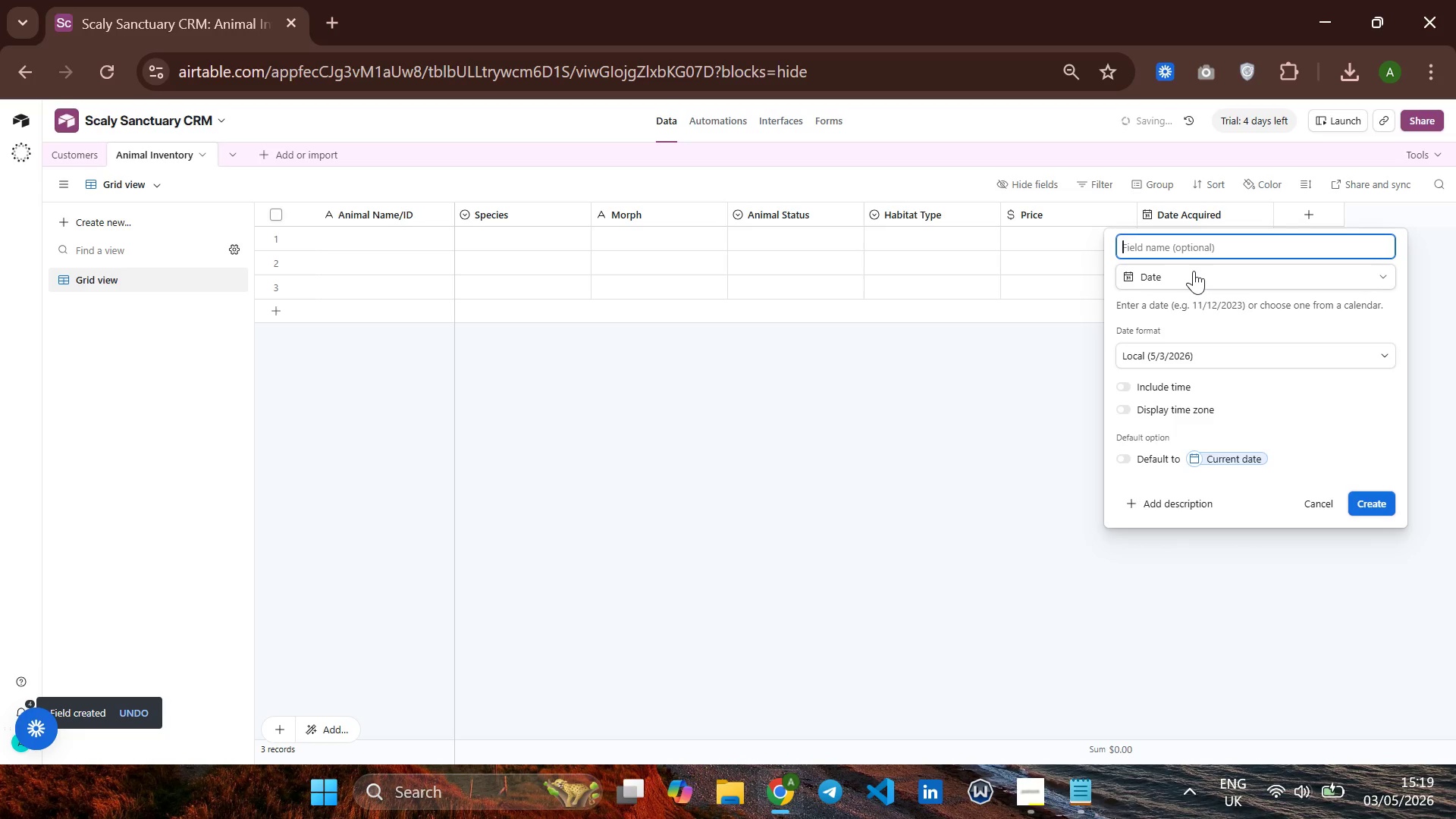 
type(Date of Birth)
 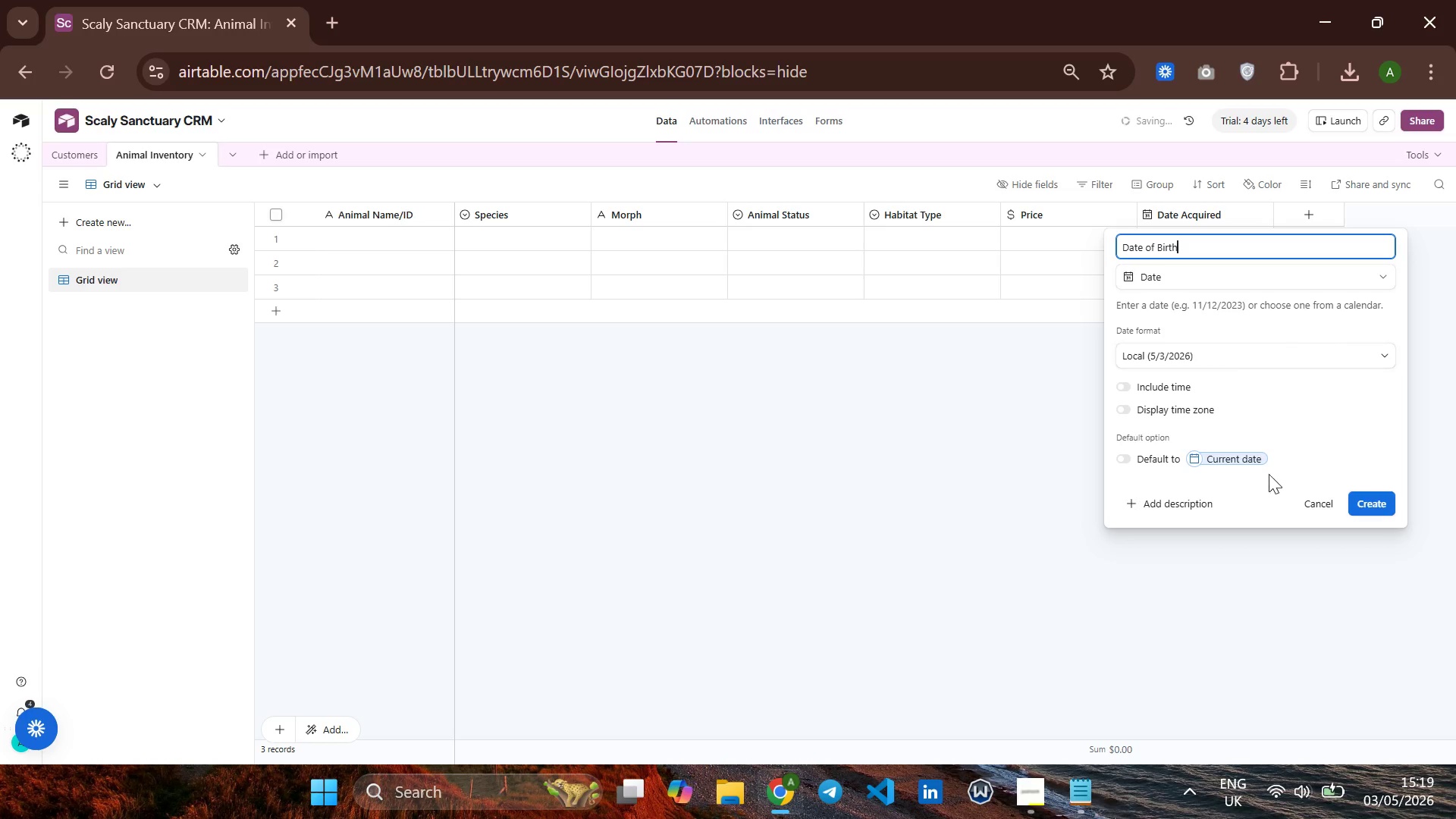 
left_click([1368, 494])
 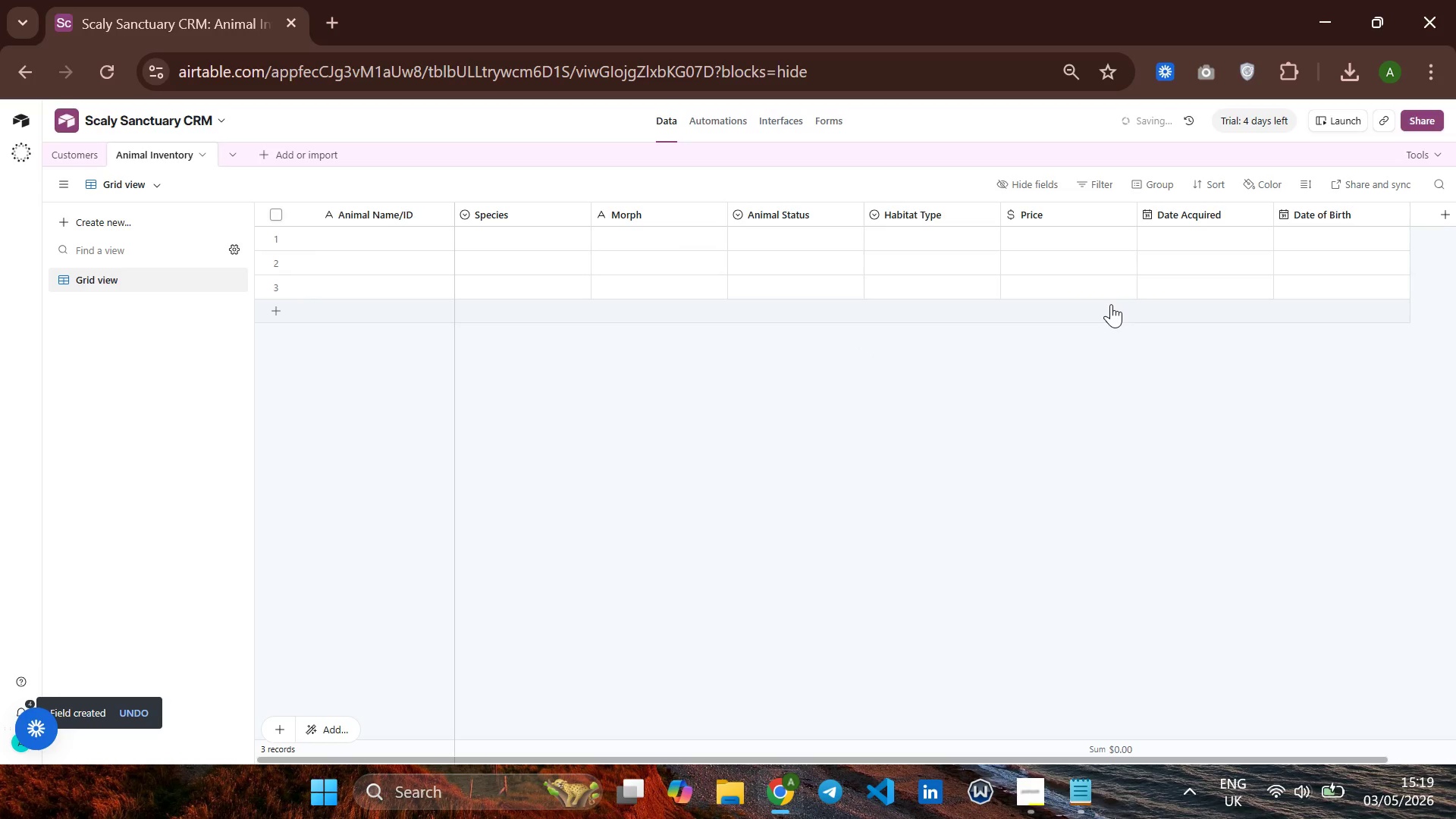 
wait(7.83)
 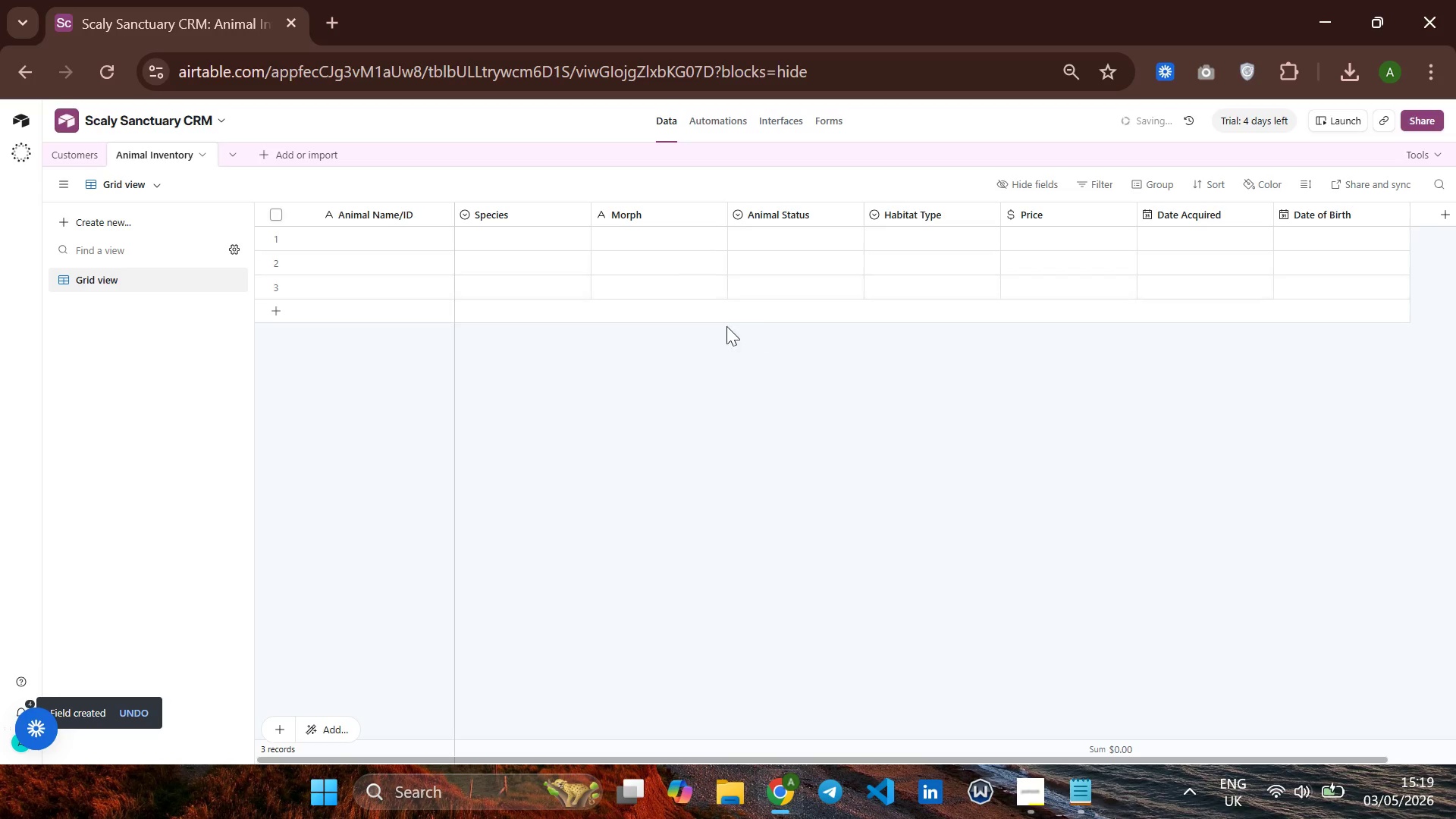 
left_click([1363, 215])
 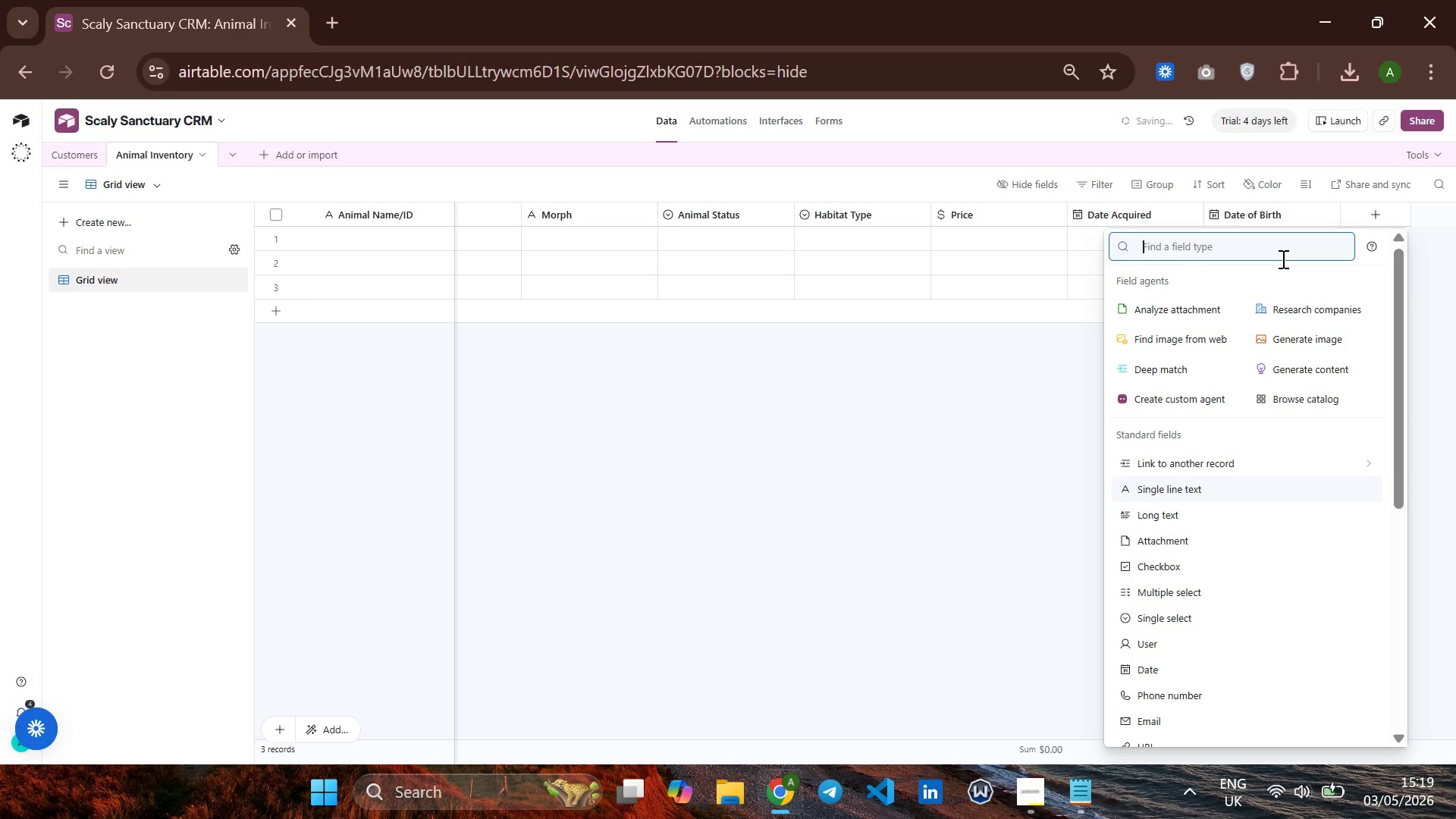 
type(for)
 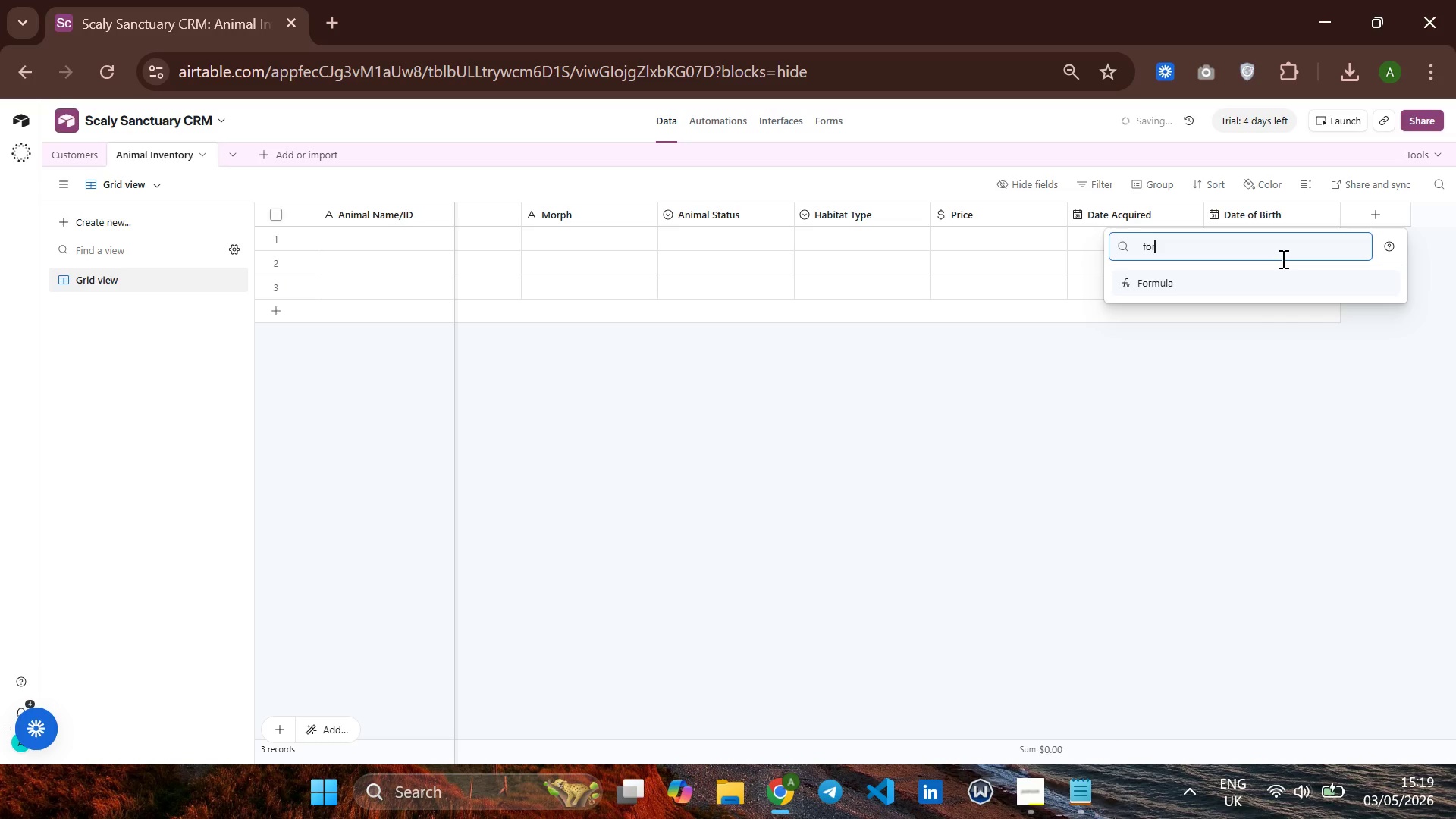 
key(Enter)
 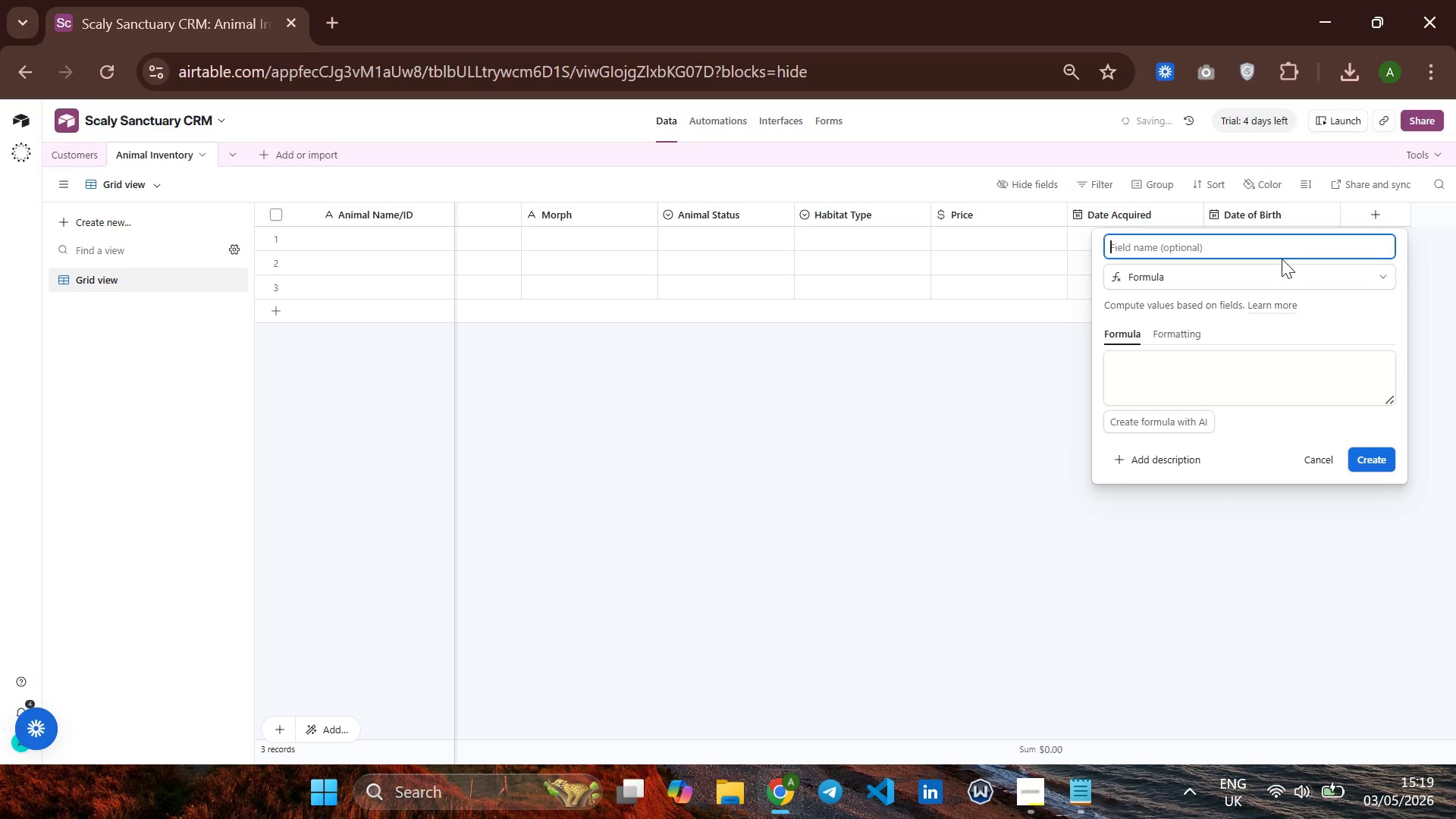 
type(Age Months)
 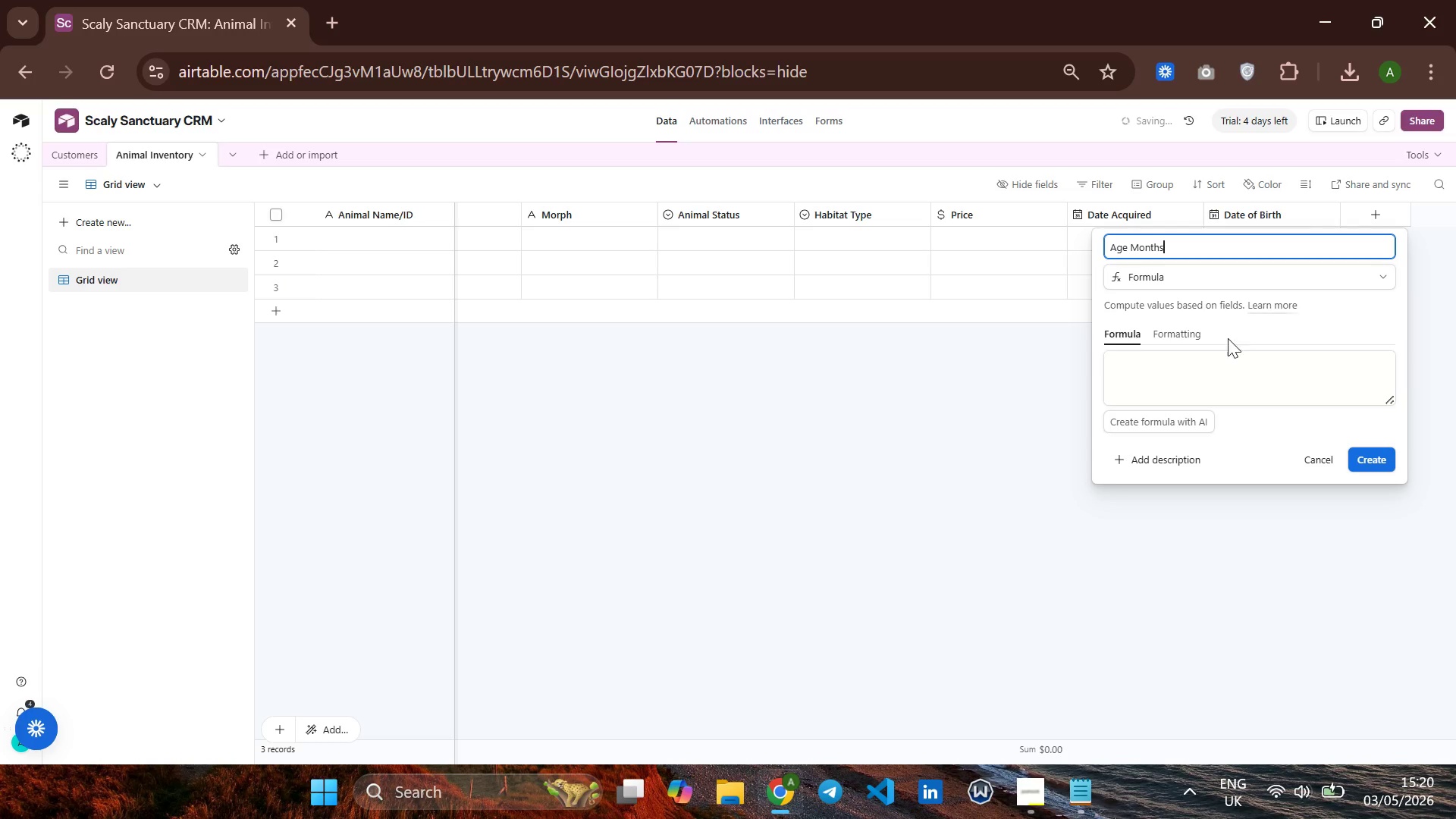 
left_click([1199, 363])
 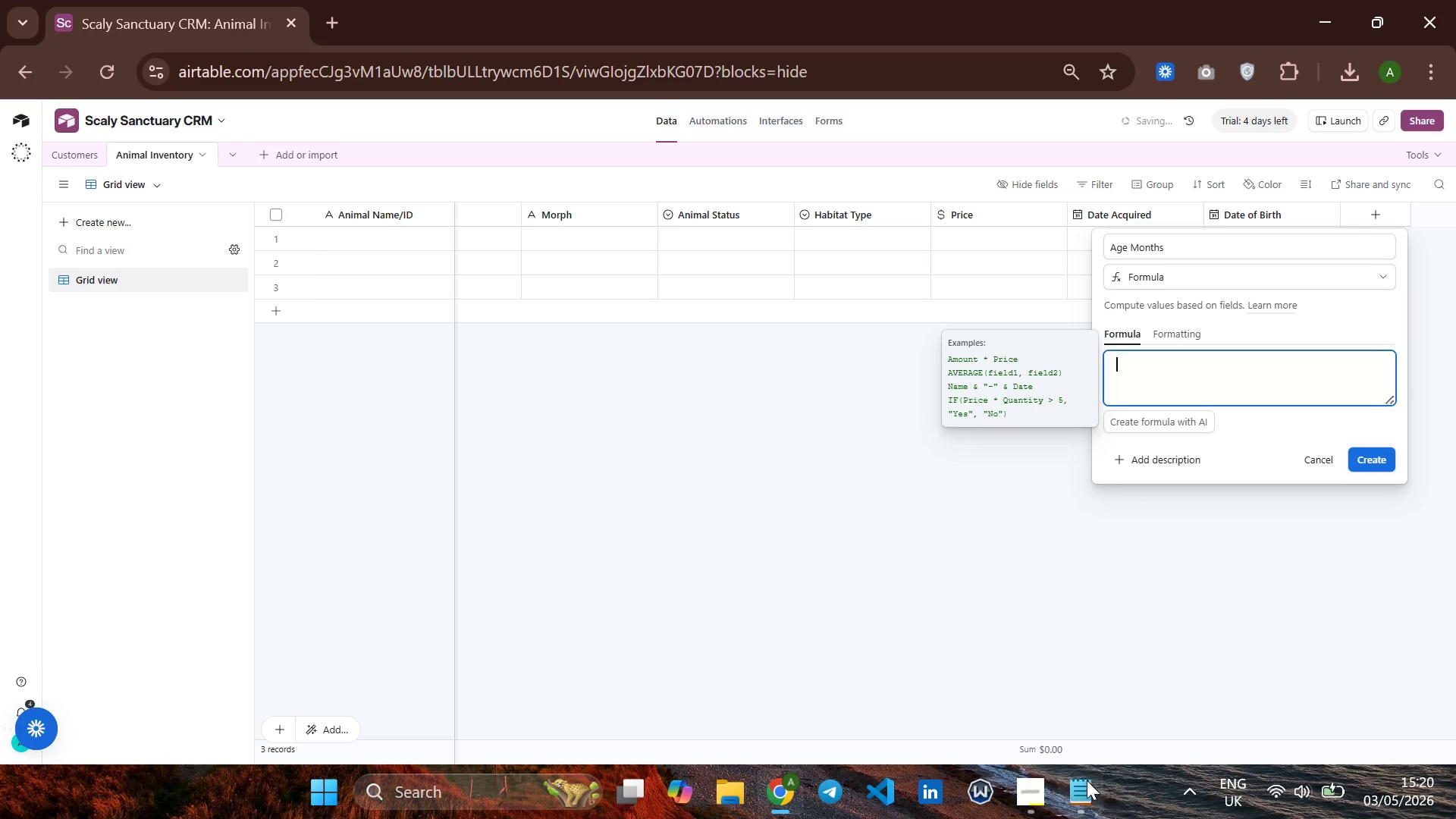 
left_click([1080, 787])
 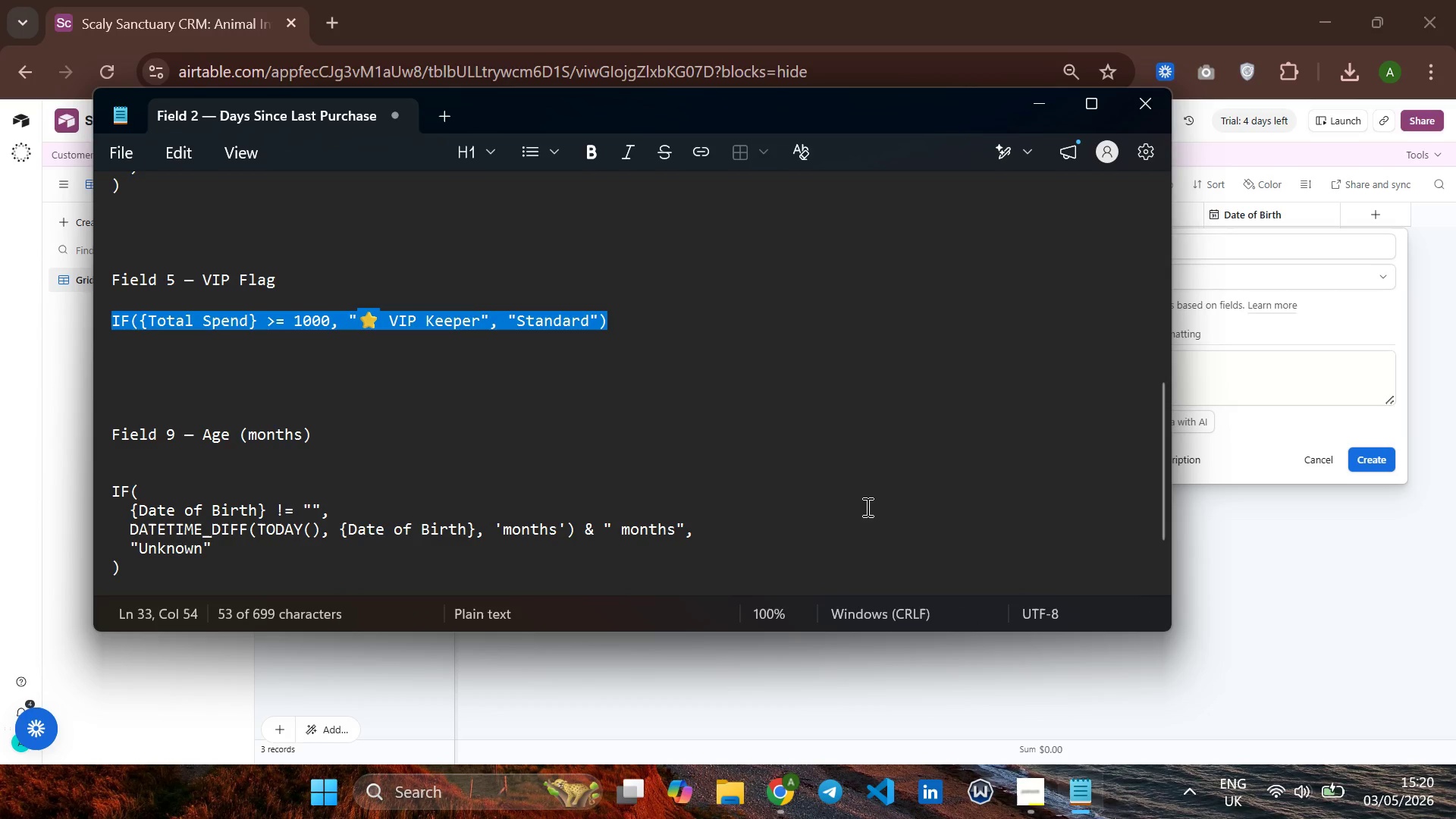 
scroll: coordinate [865, 504], scroll_direction: down, amount: 5.0
 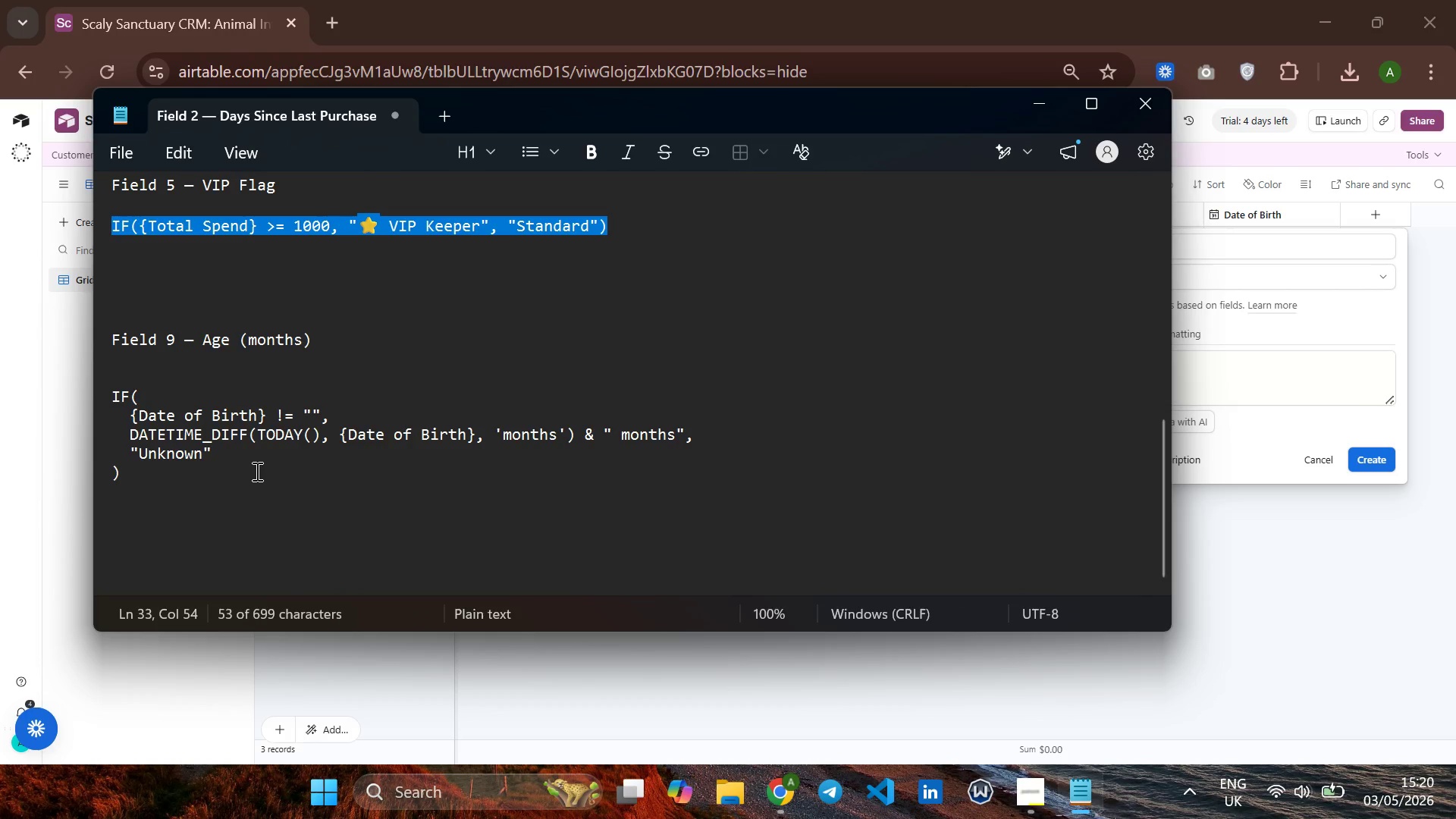 
left_click_drag(start_coordinate=[256, 472], to_coordinate=[103, 397])
 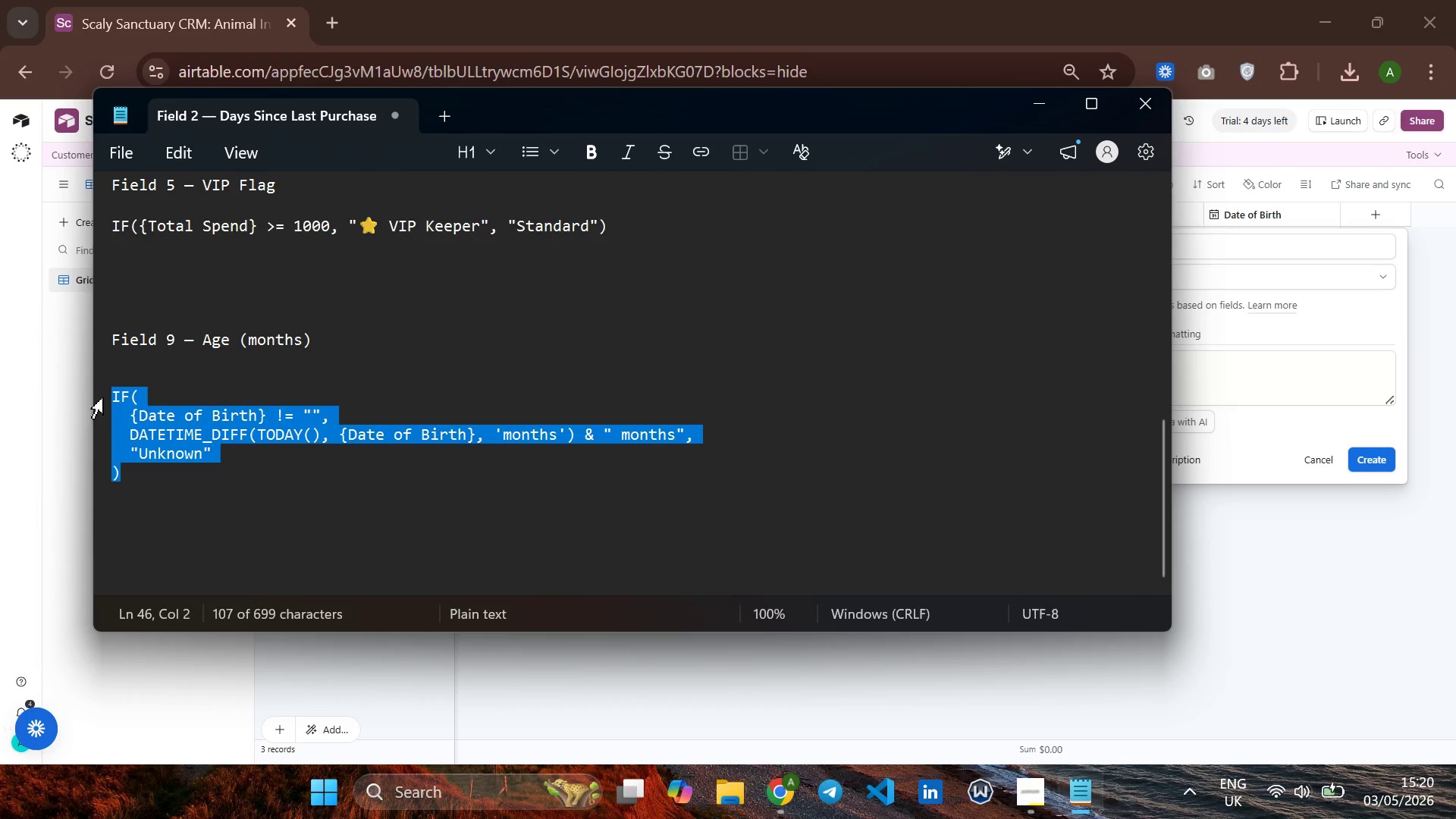 
key(Control+C)
 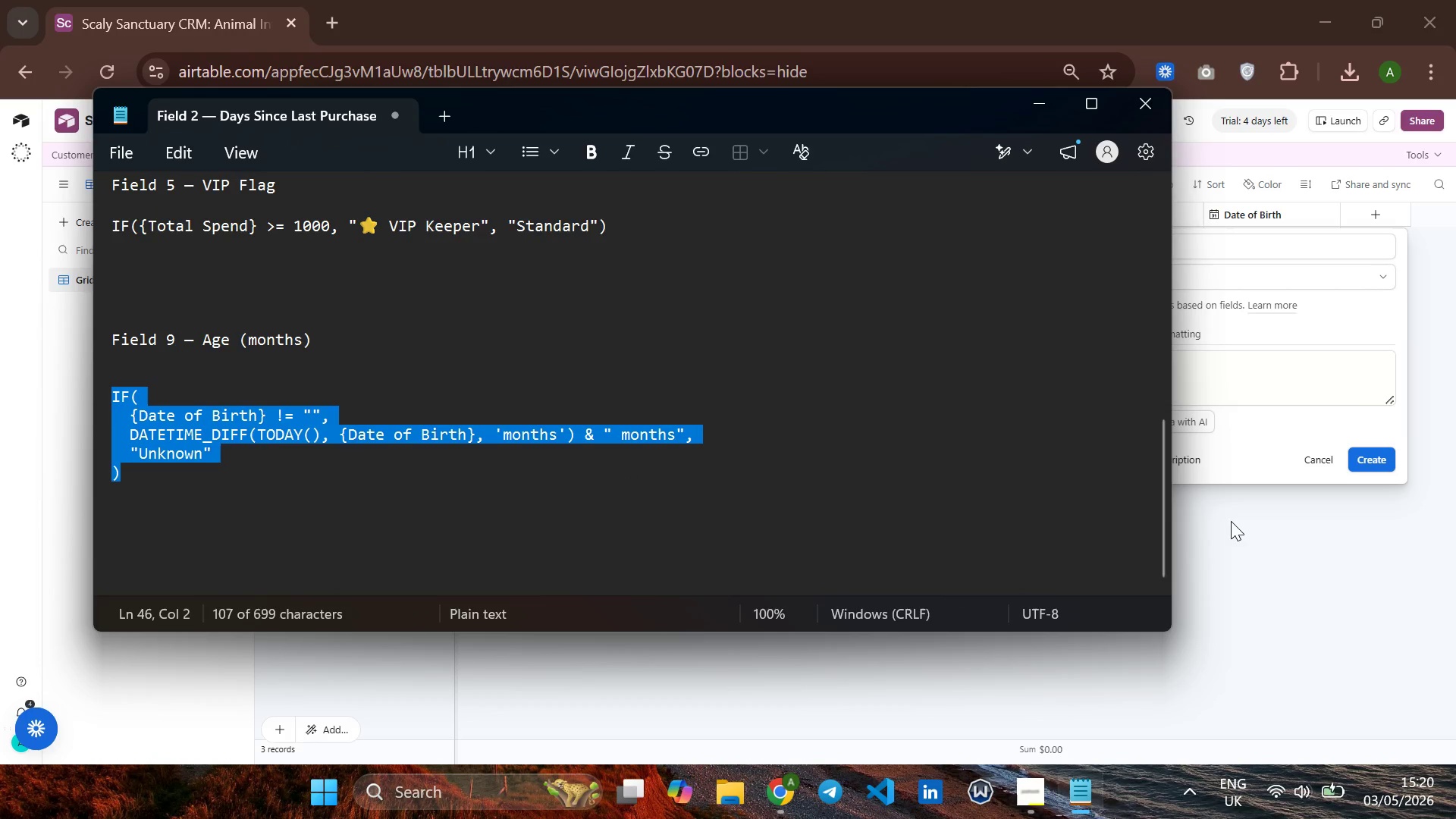 
left_click([1236, 526])
 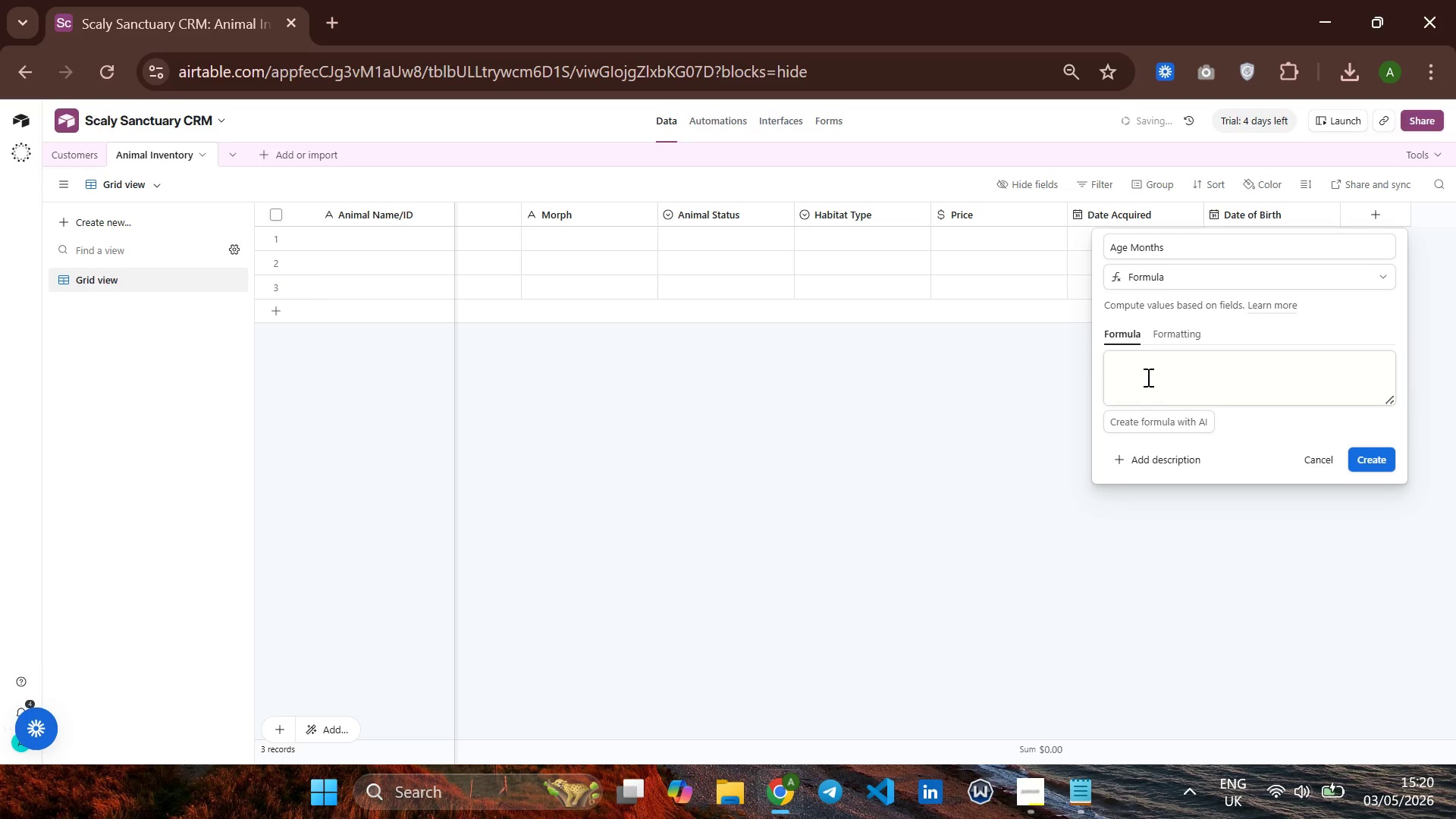 
left_click([1143, 370])
 